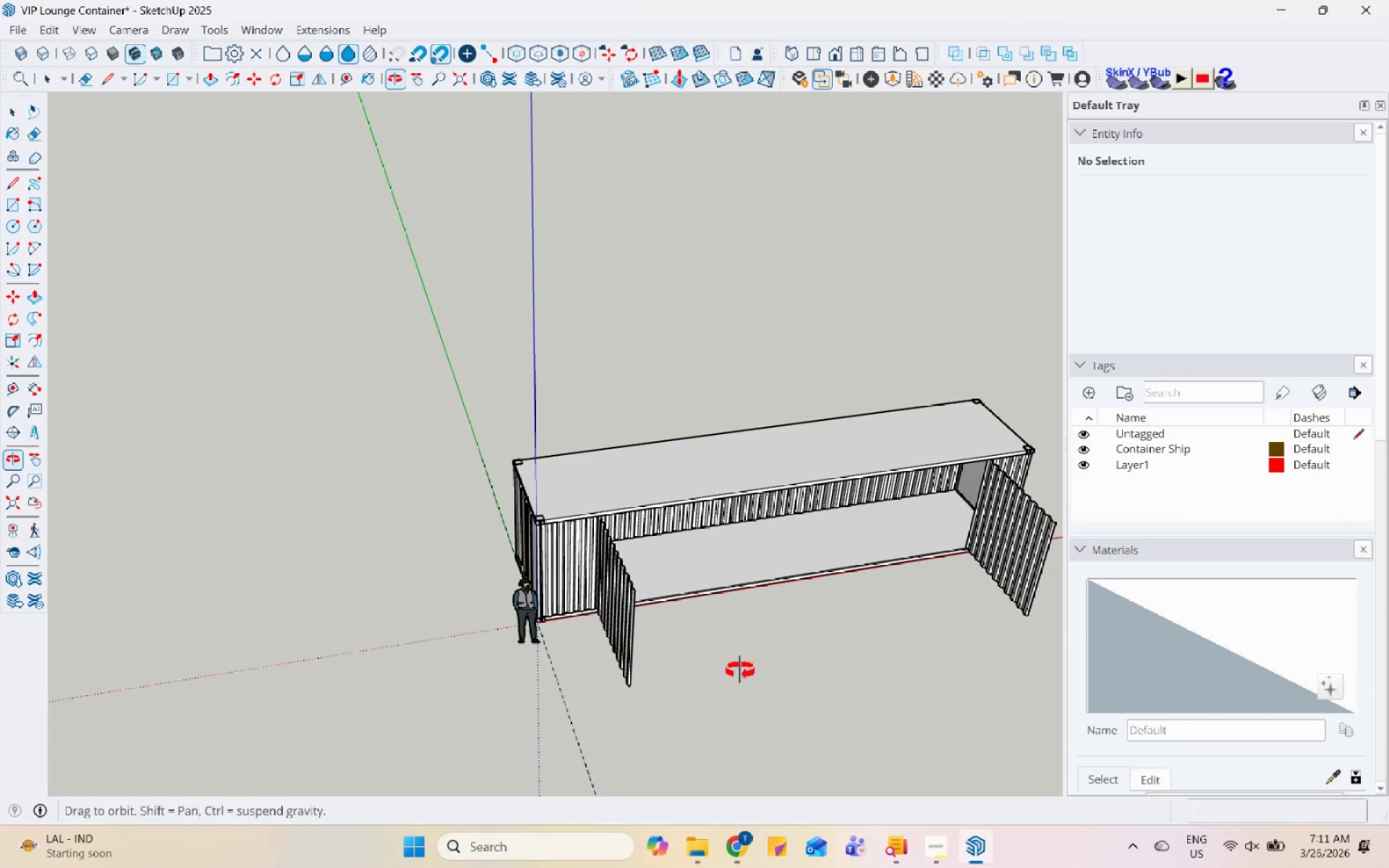 
scroll: coordinate [597, 569], scroll_direction: up, amount: 25.0
 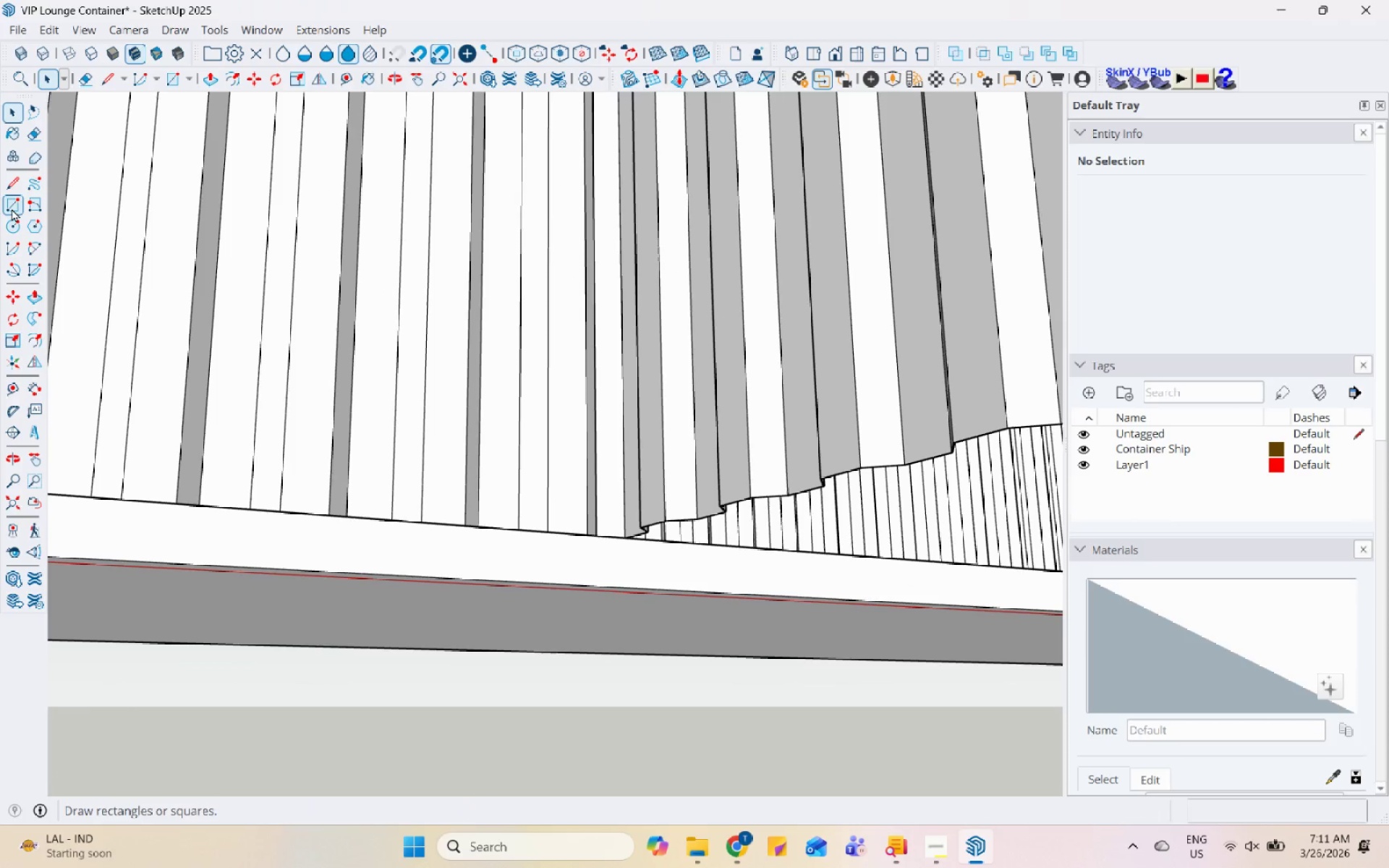 
left_click([6, 210])
 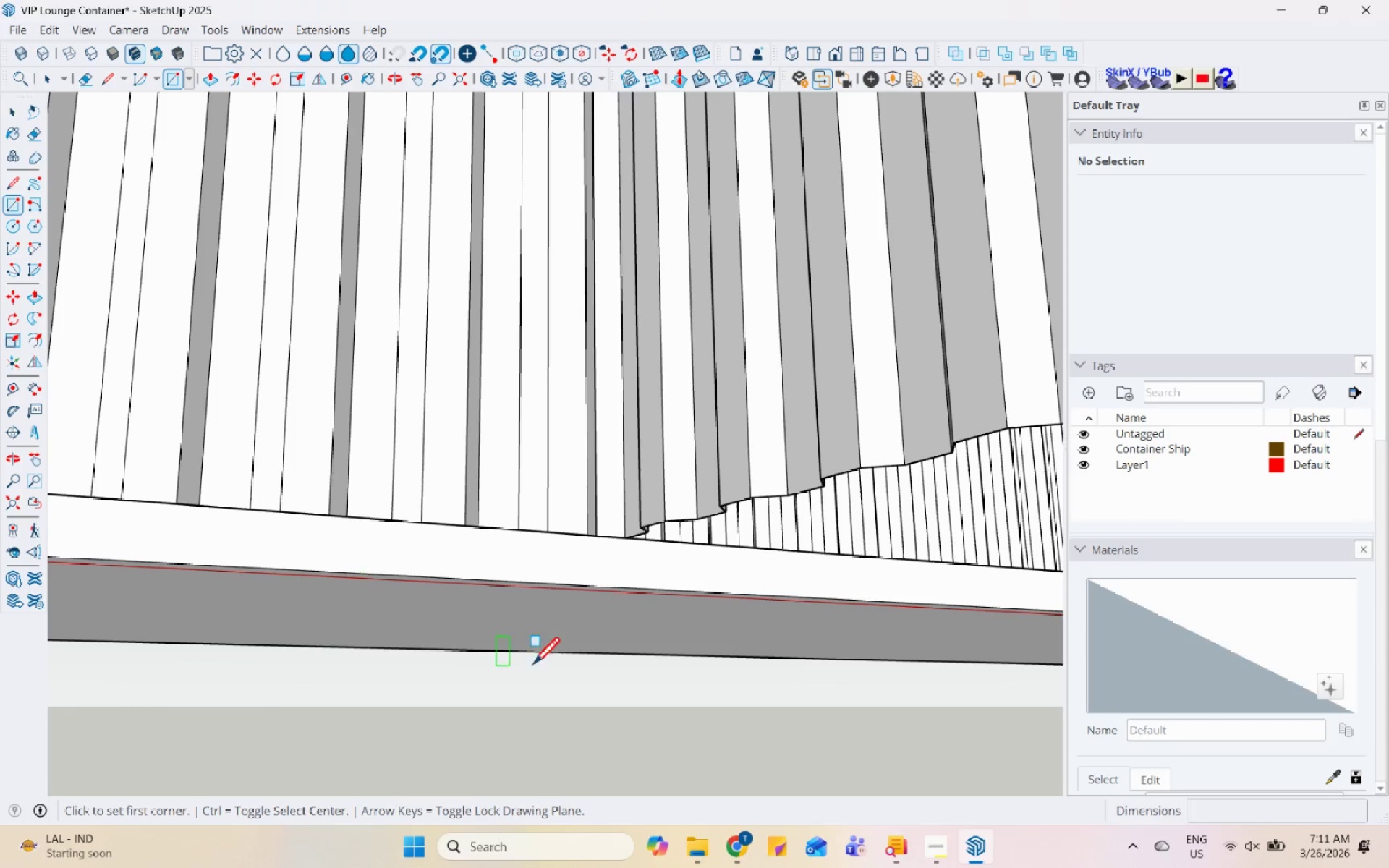 
scroll: coordinate [566, 524], scroll_direction: up, amount: 11.0
 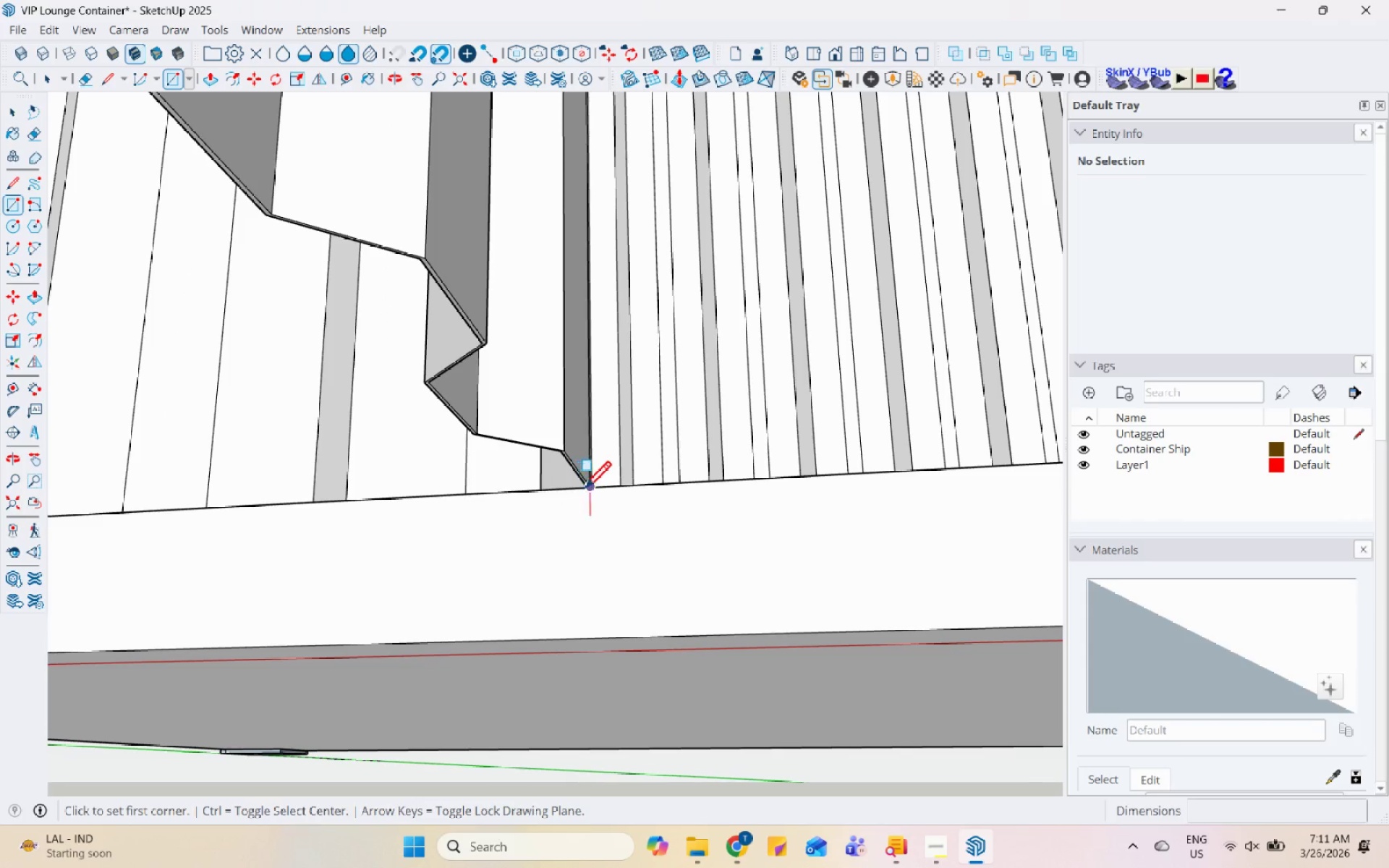 
left_click_drag(start_coordinate=[585, 490], to_coordinate=[588, 495])
 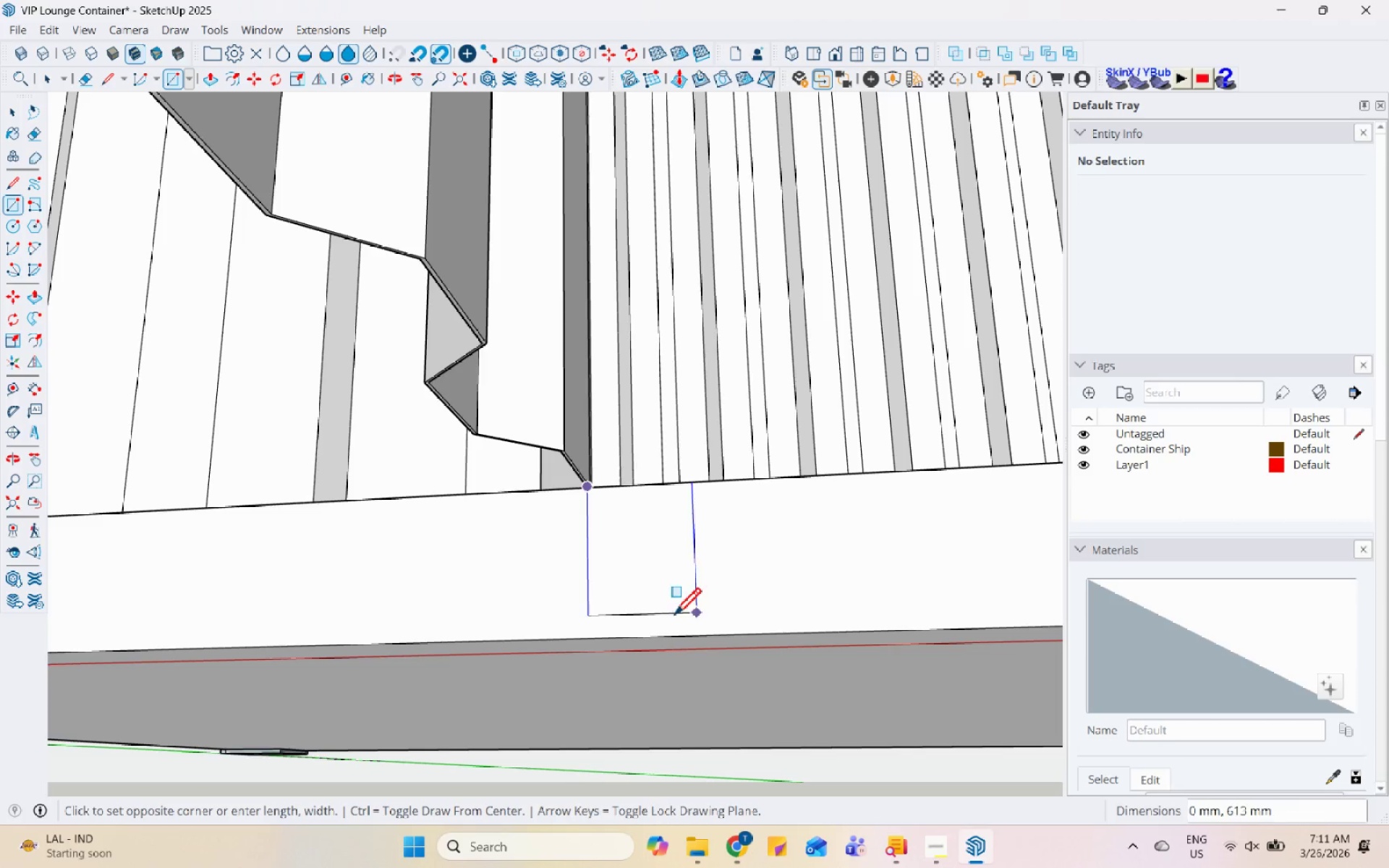 
scroll: coordinate [940, 592], scroll_direction: down, amount: 46.0
 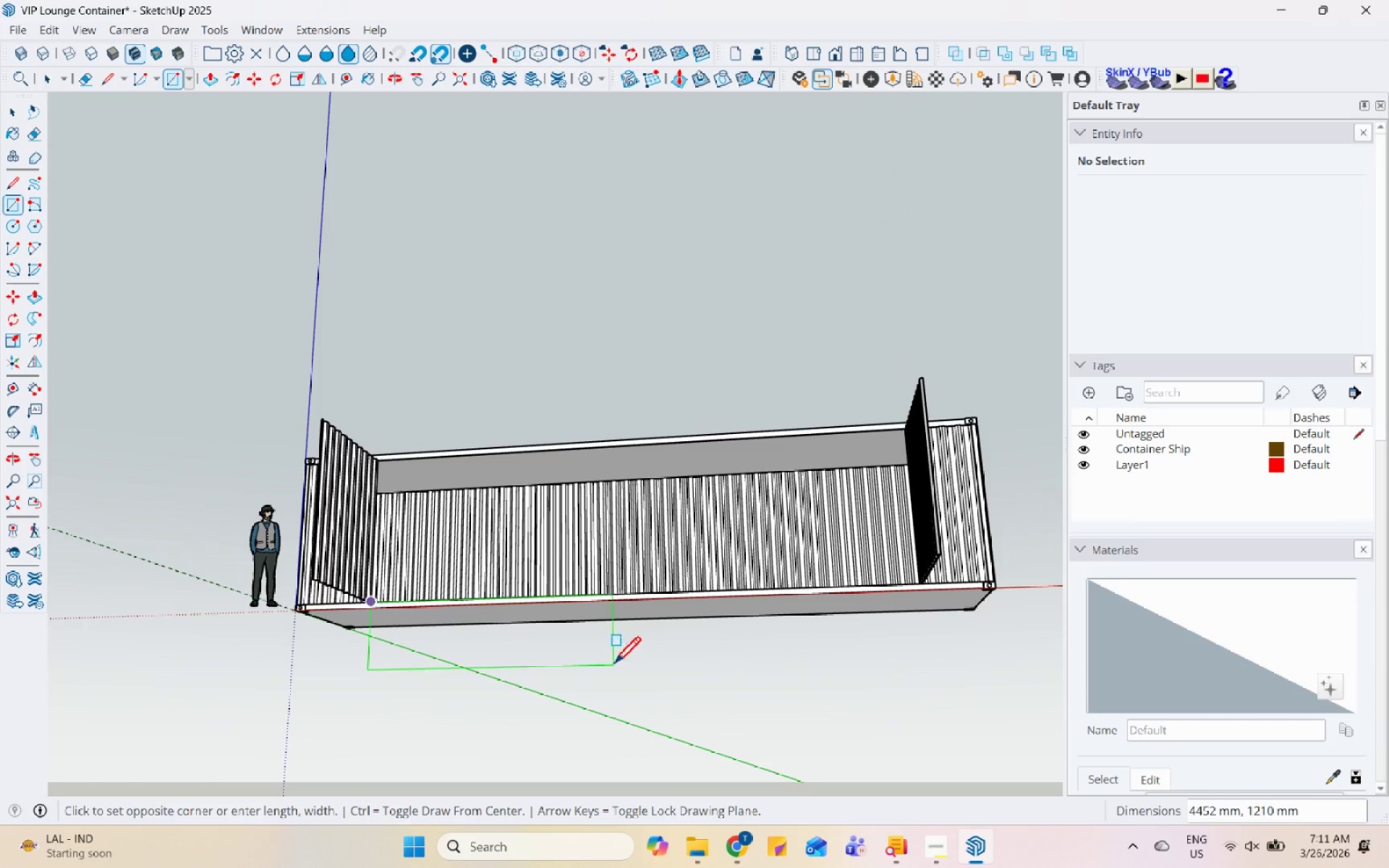 
key(Escape)
 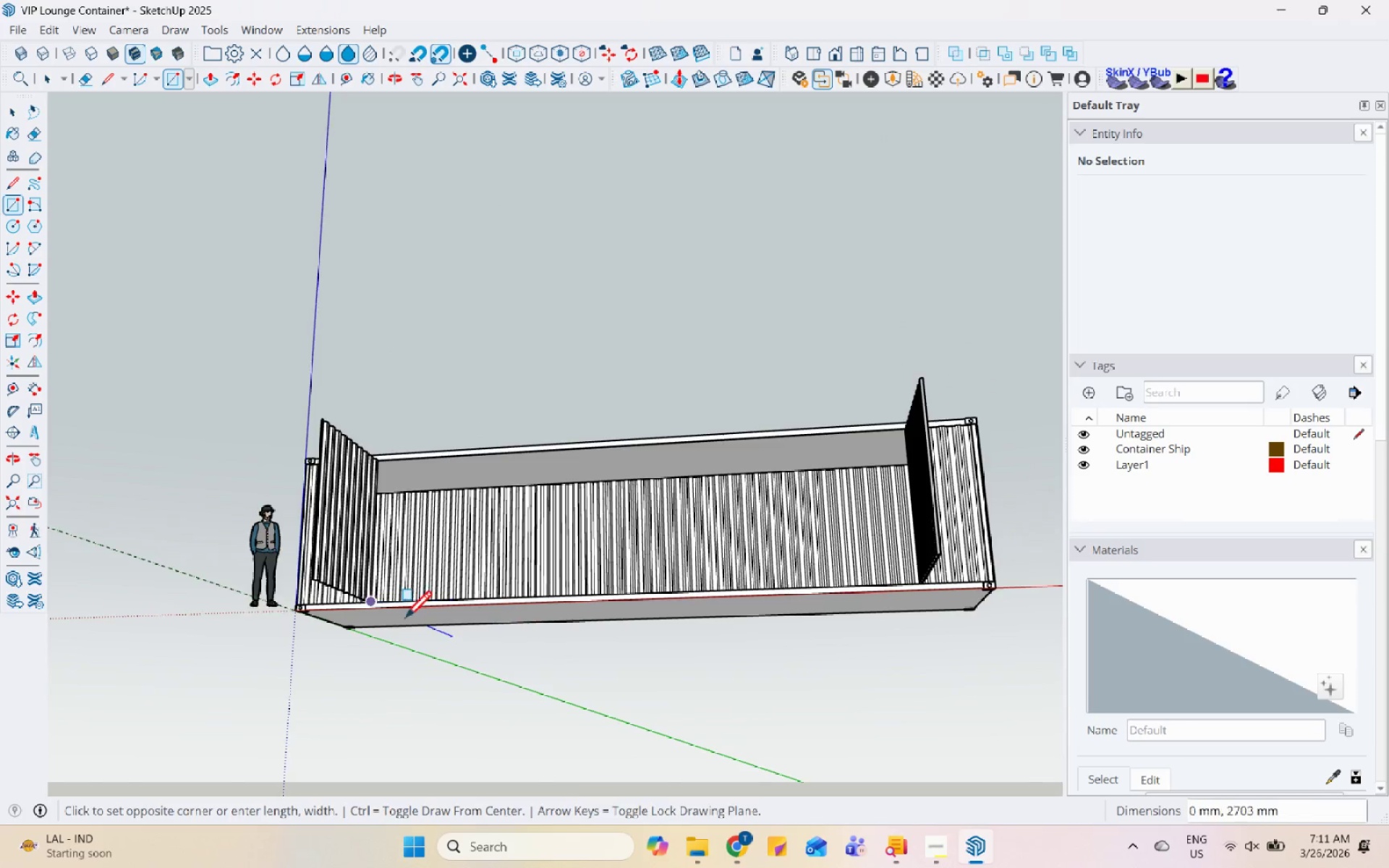 
scroll: coordinate [613, 490], scroll_direction: up, amount: 34.0
 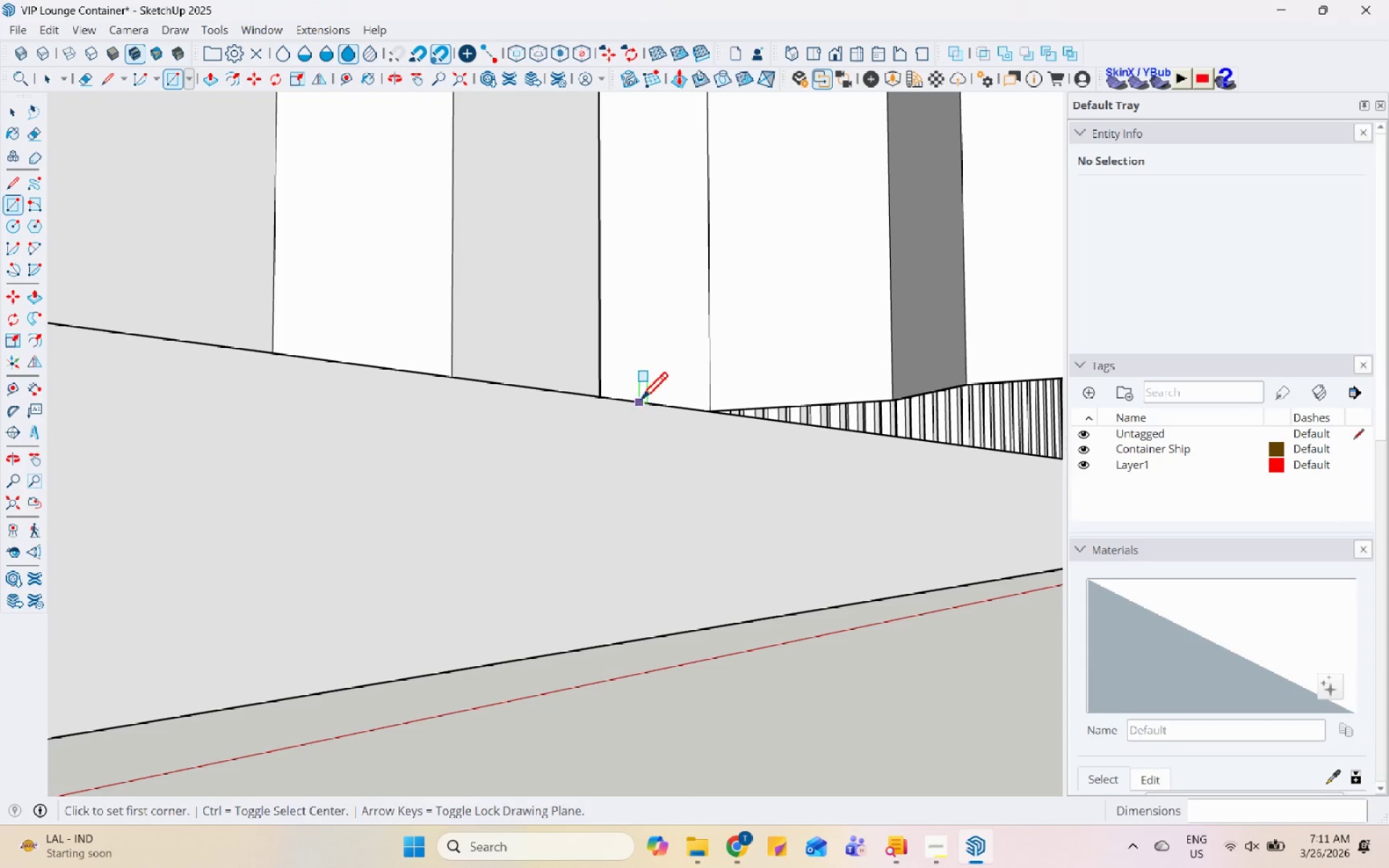 
left_click([640, 401])
 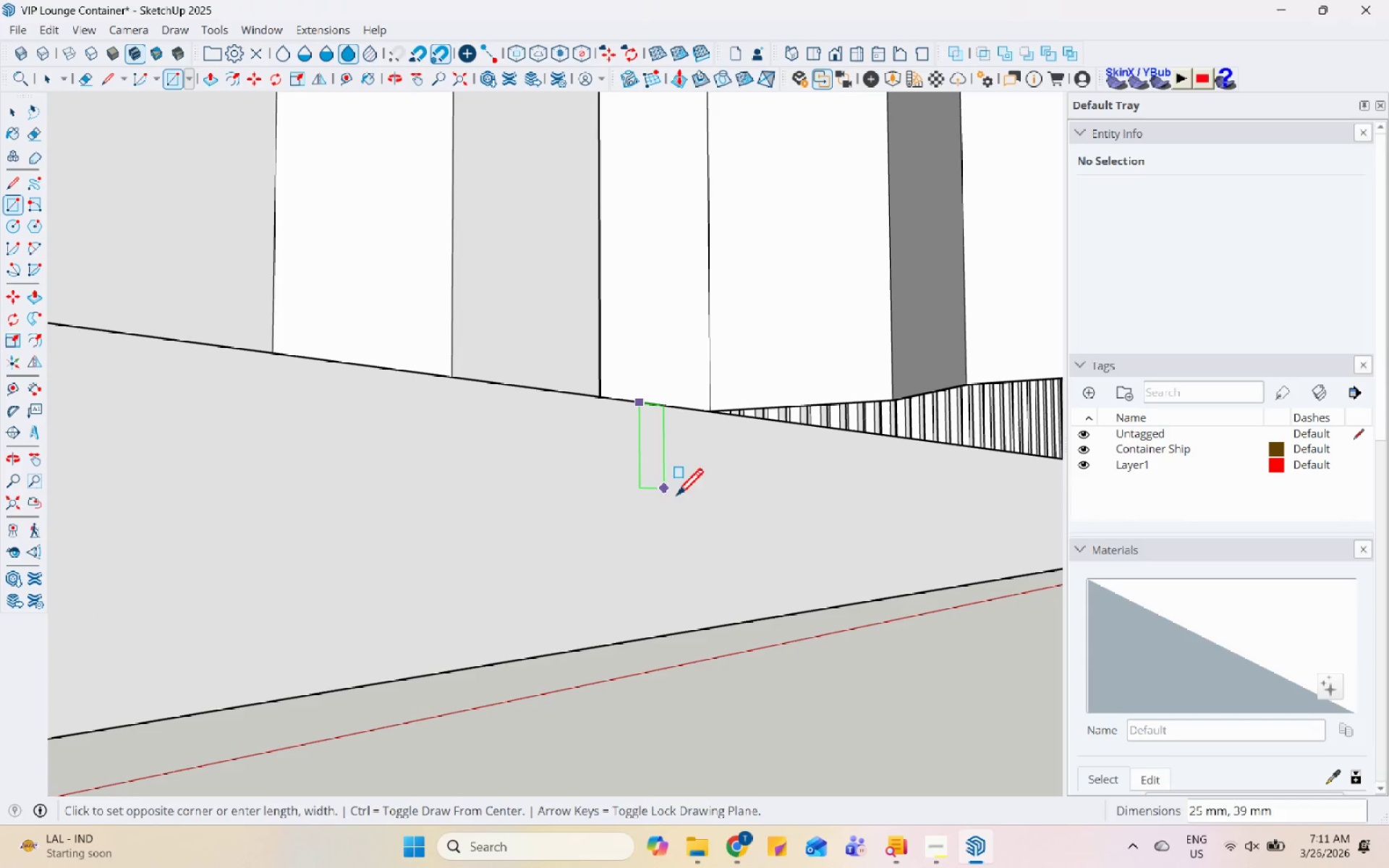 
scroll: coordinate [540, 644], scroll_direction: down, amount: 36.0
 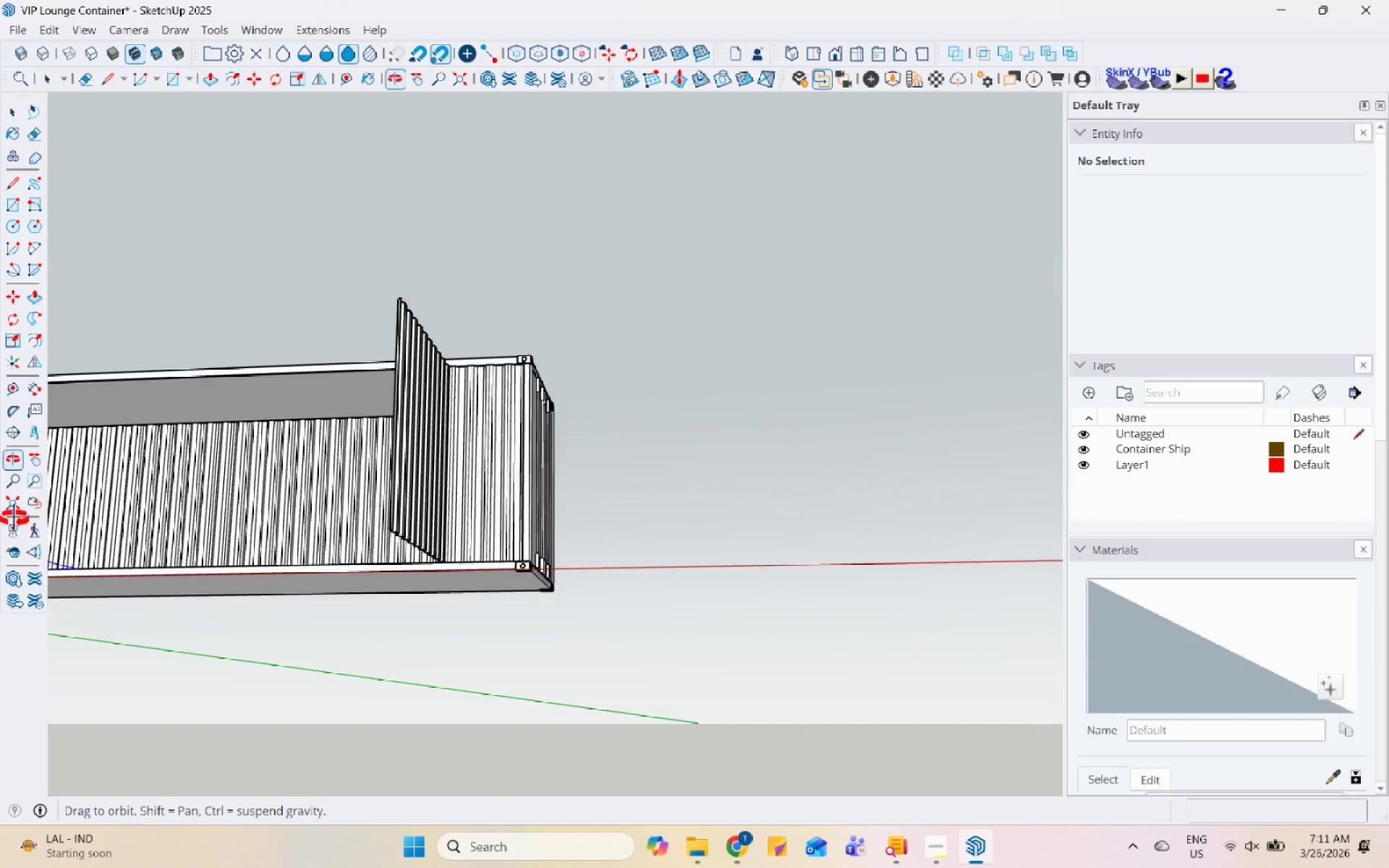 
scroll: coordinate [535, 486], scroll_direction: up, amount: 23.0
 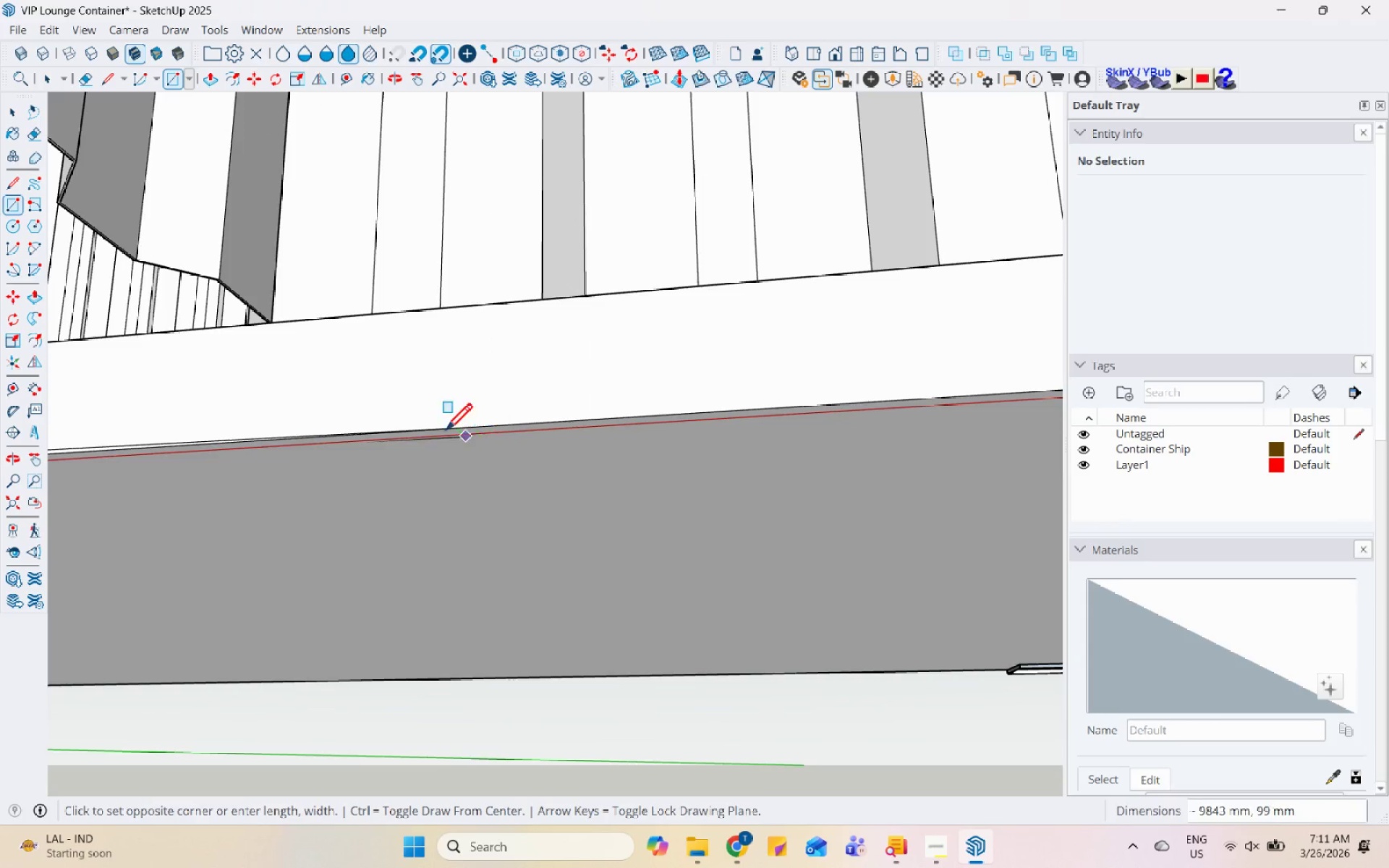 
mouse_move([388, 430])
 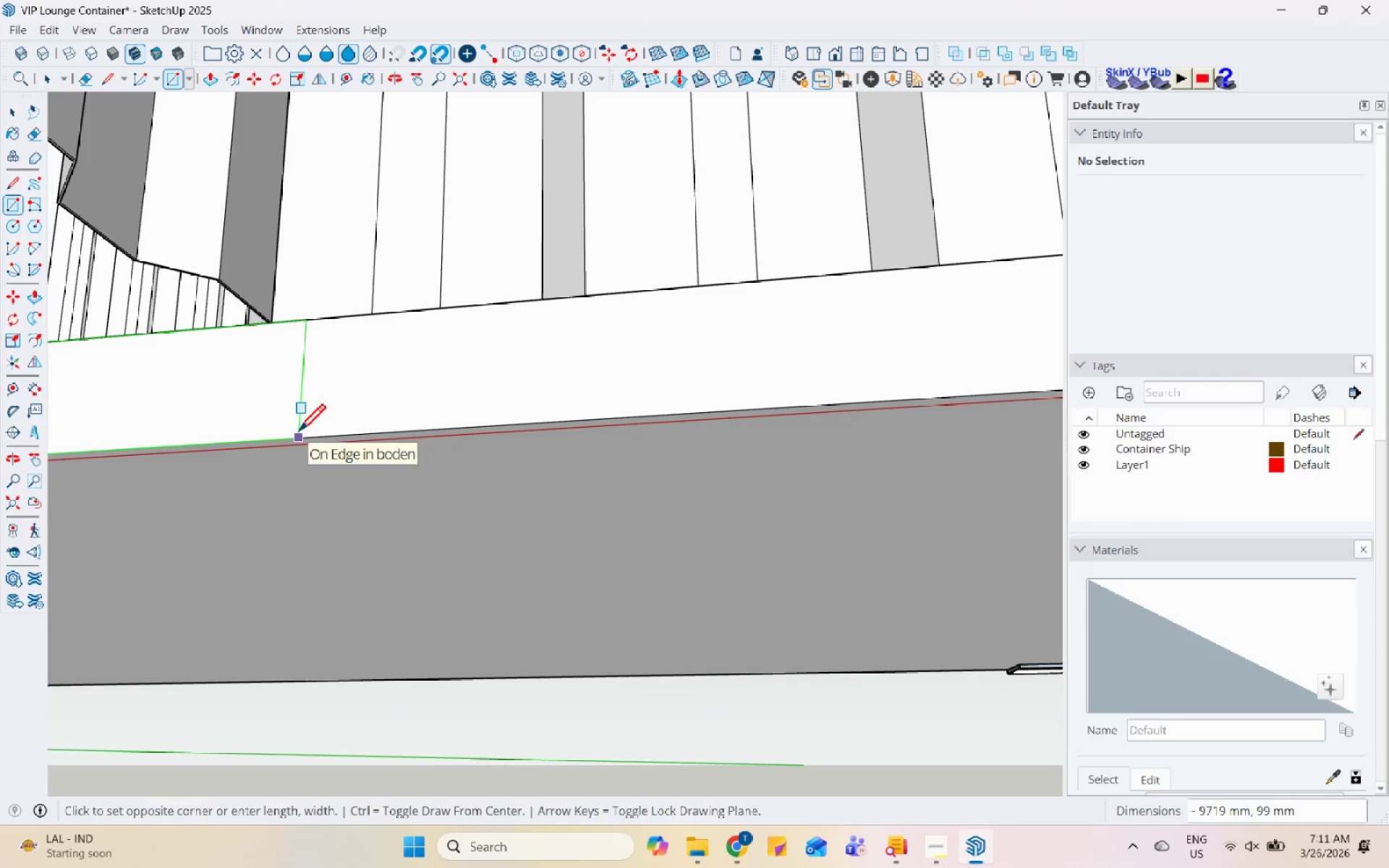 
left_click([298, 433])
 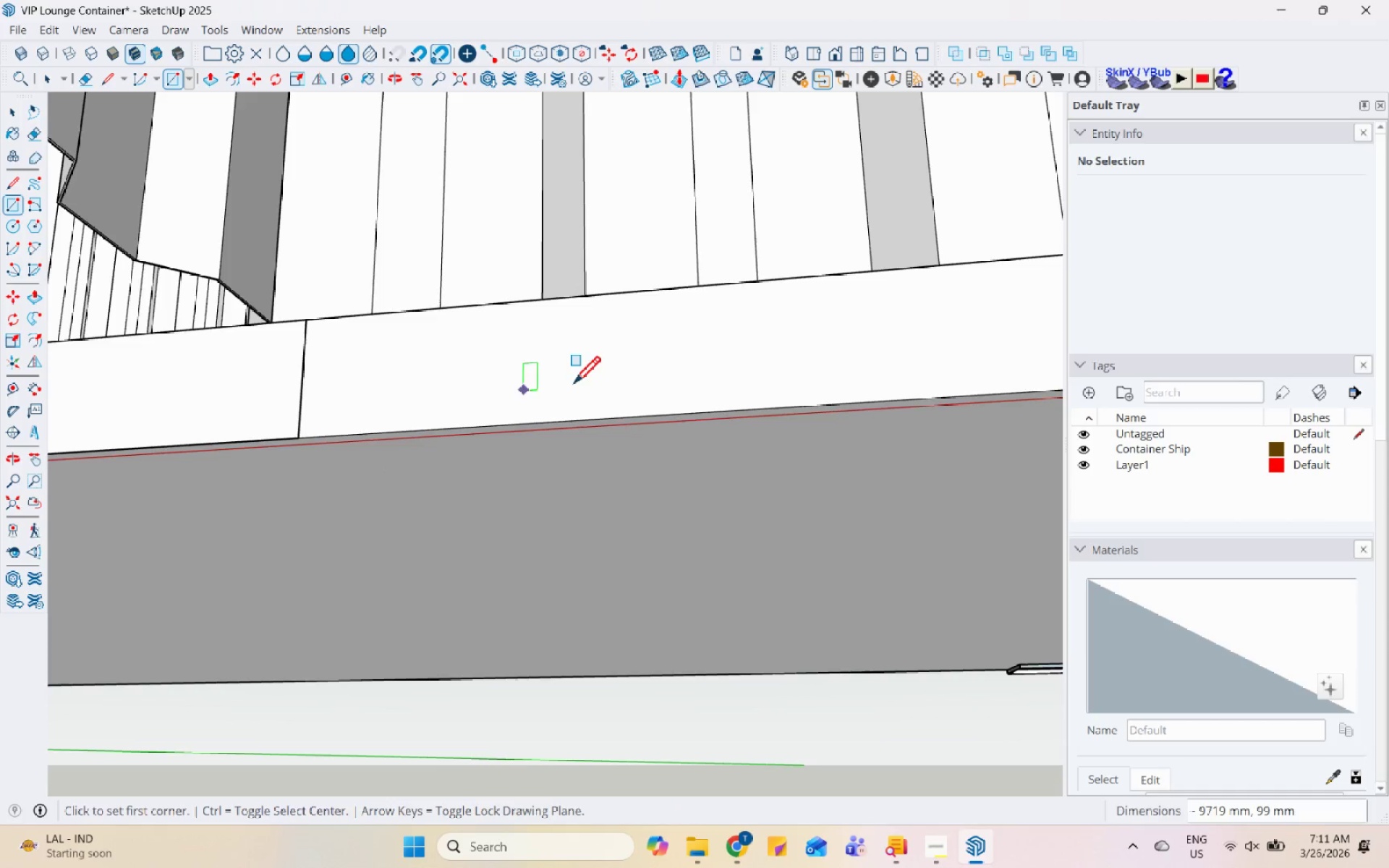 
key(Space)
 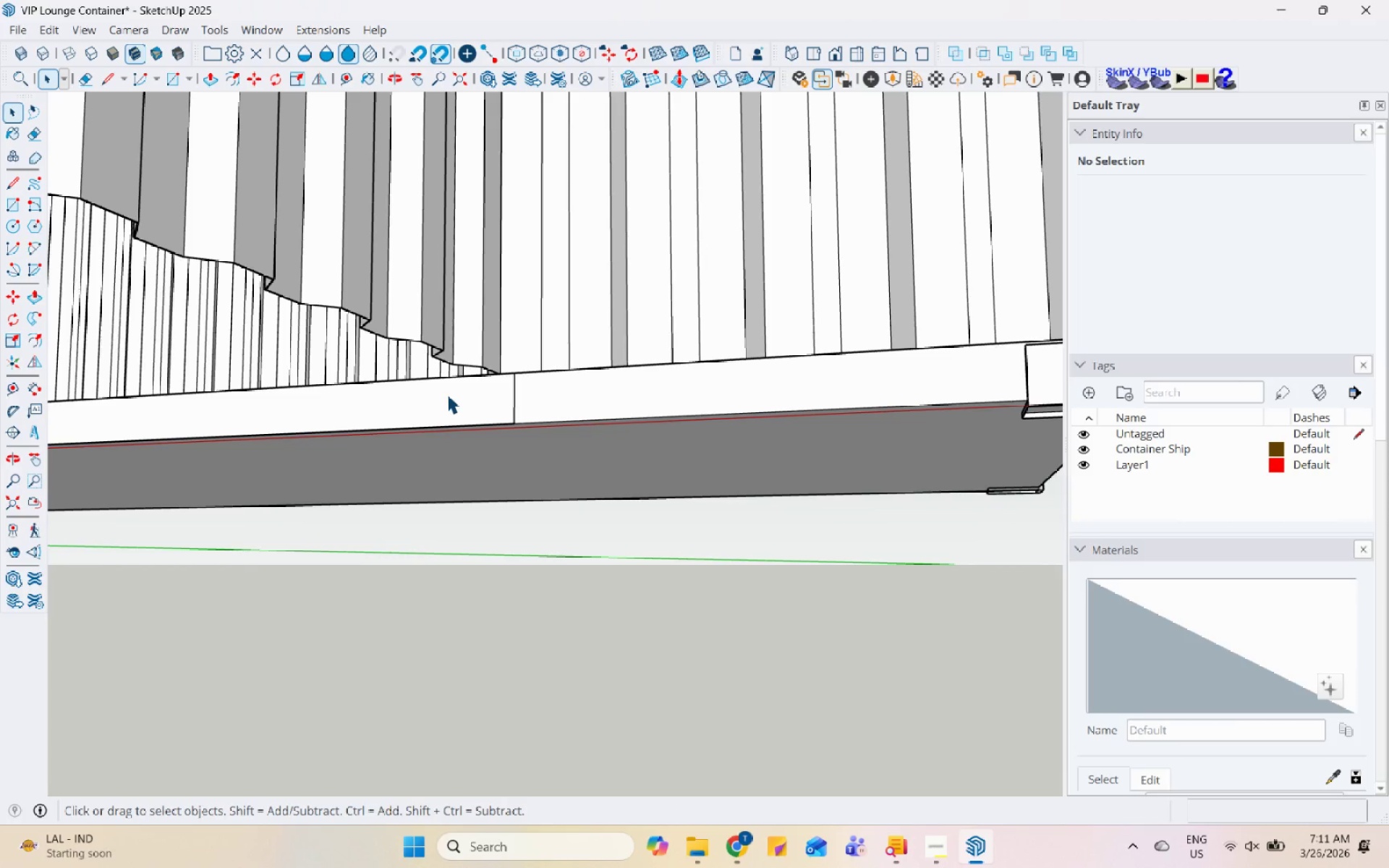 
scroll: coordinate [669, 413], scroll_direction: down, amount: 10.0
 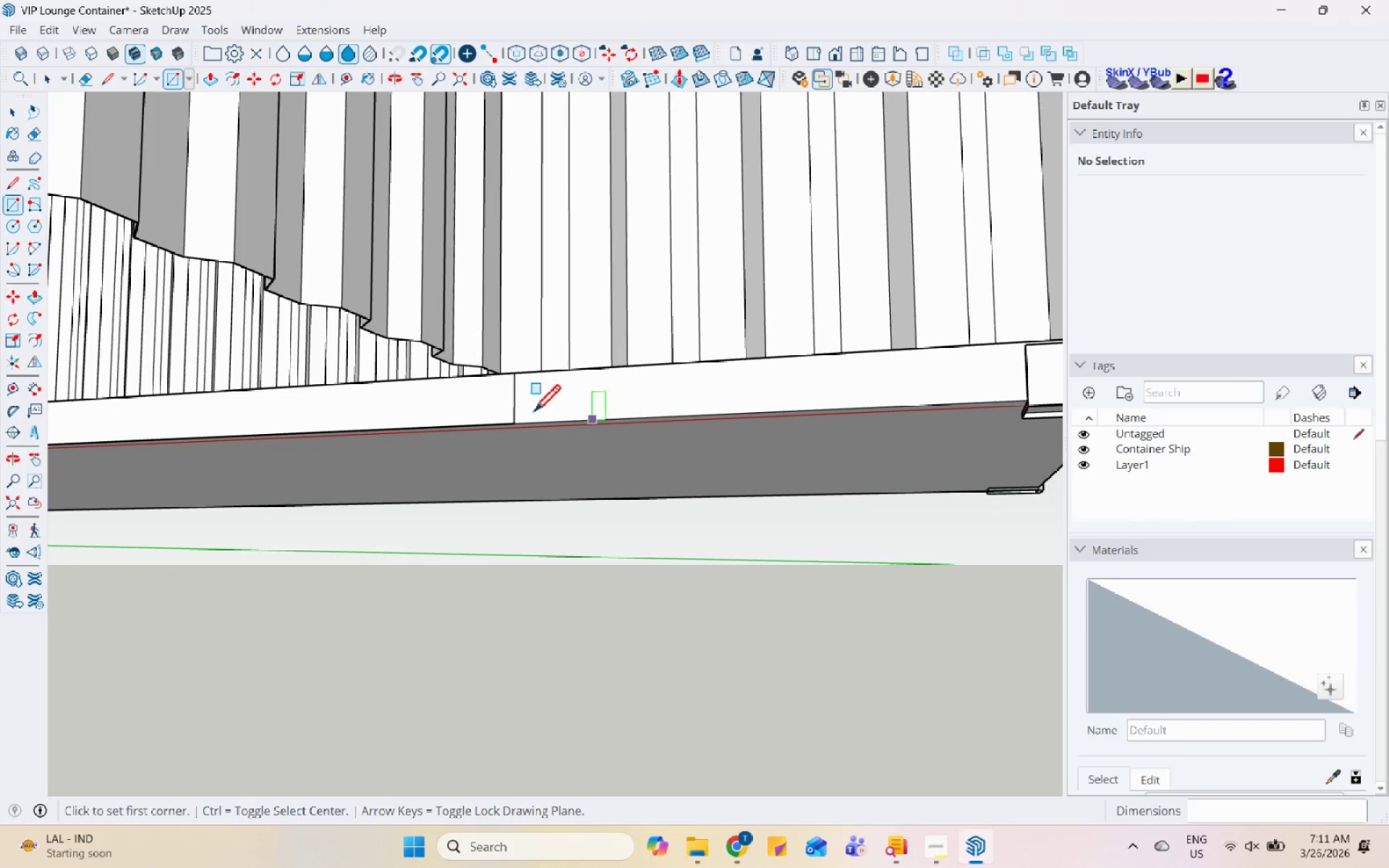 
key(P)
 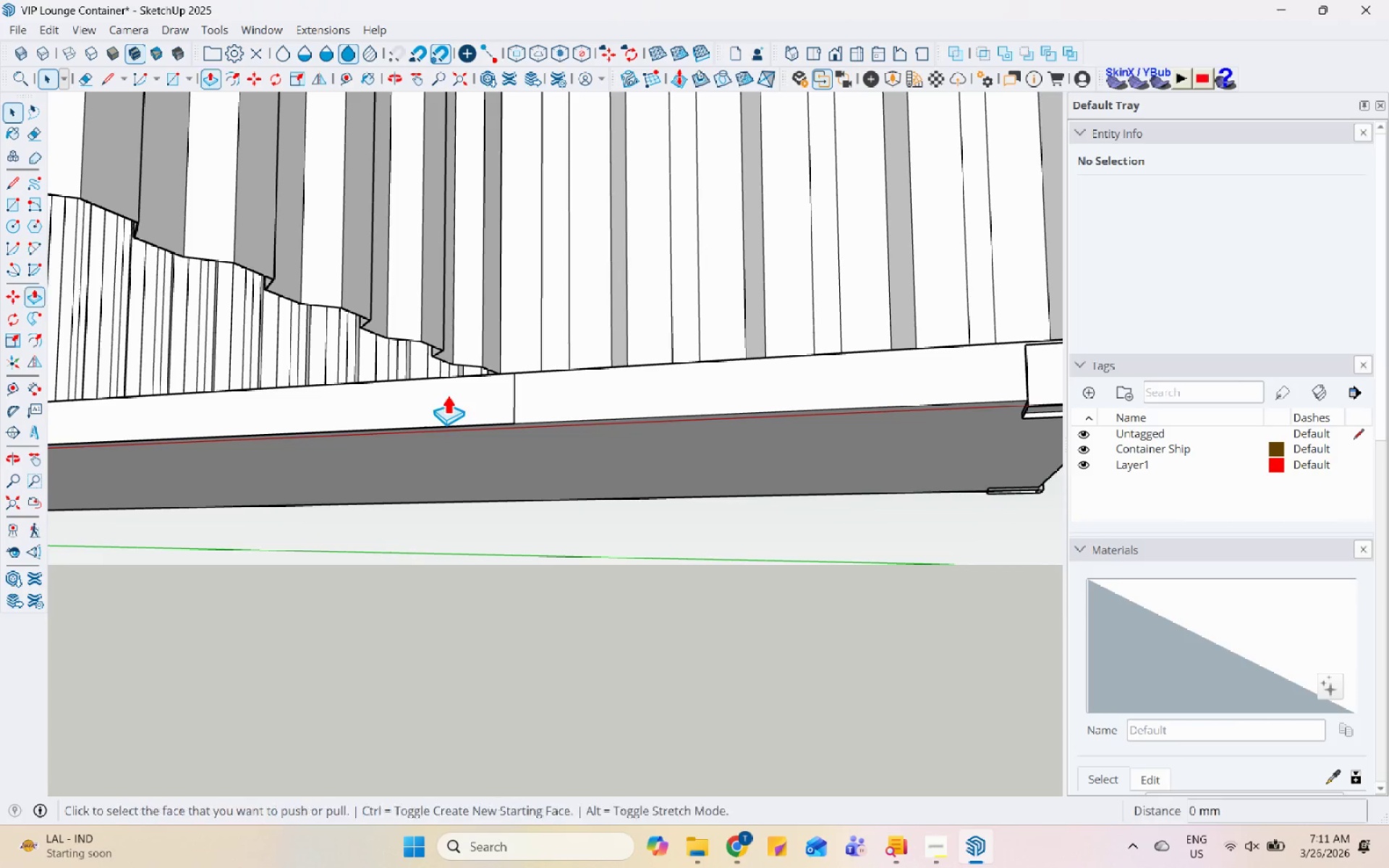 
left_click([447, 394])
 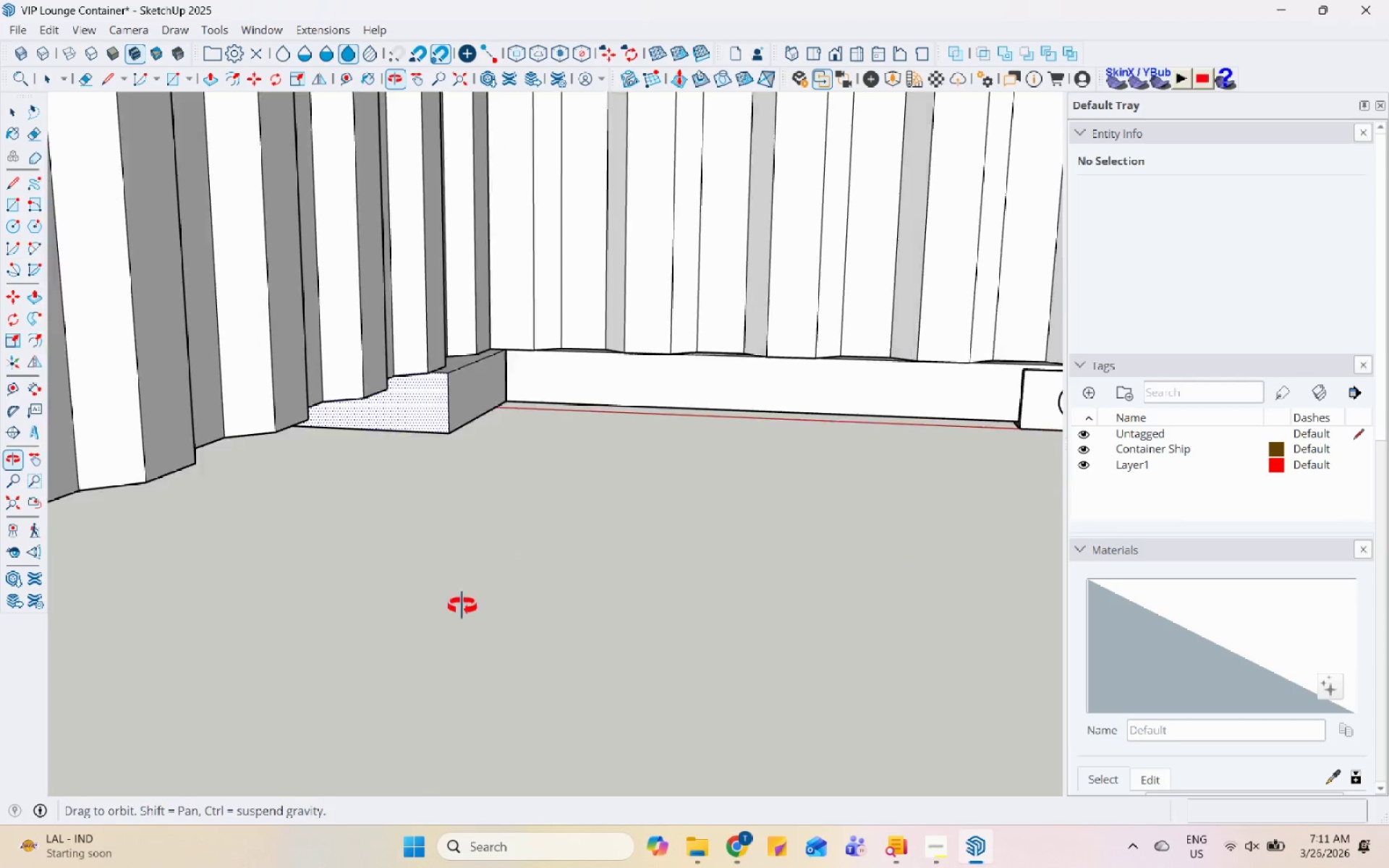 
scroll: coordinate [711, 545], scroll_direction: down, amount: 31.0
 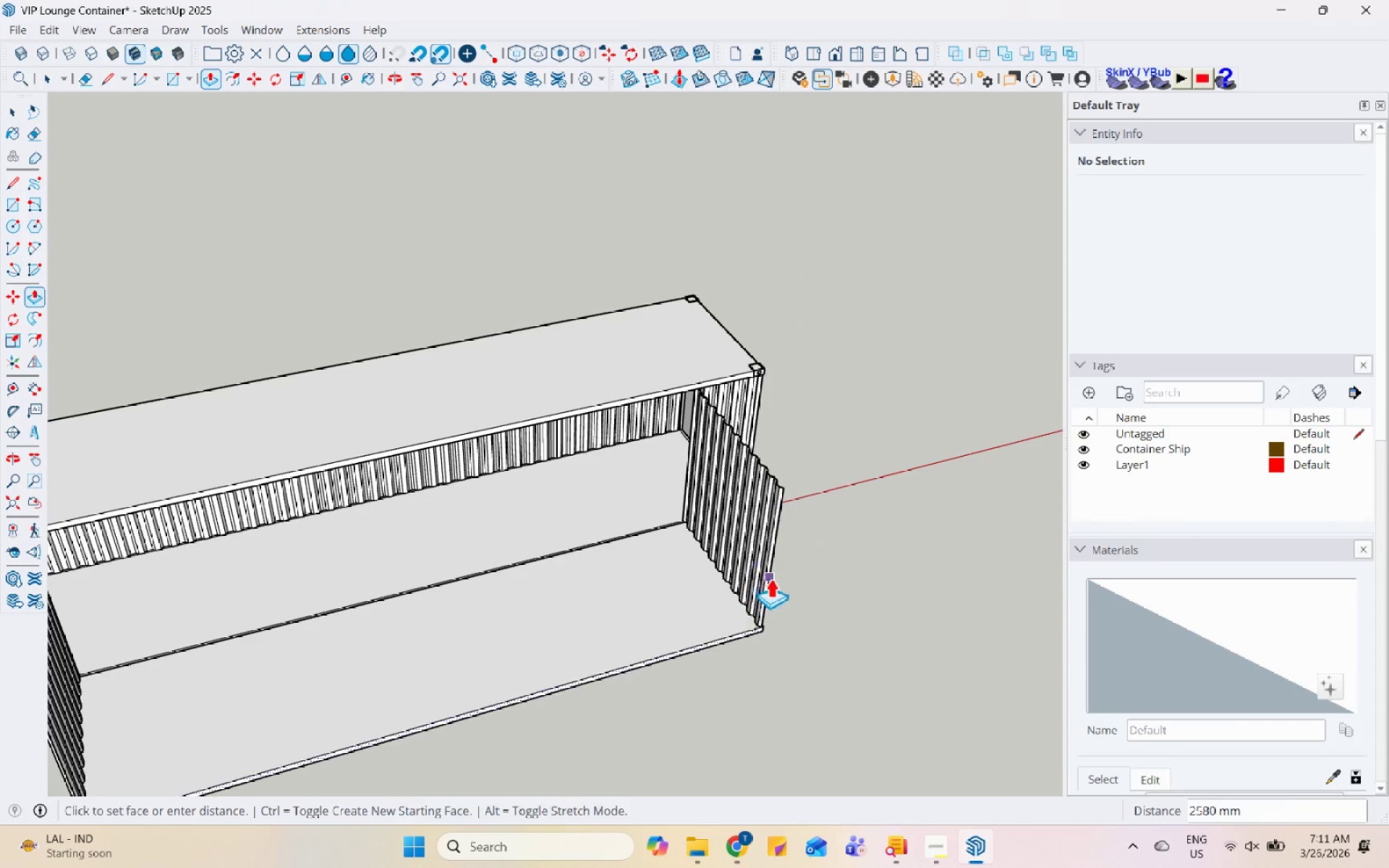 
scroll: coordinate [743, 629], scroll_direction: up, amount: 14.0
 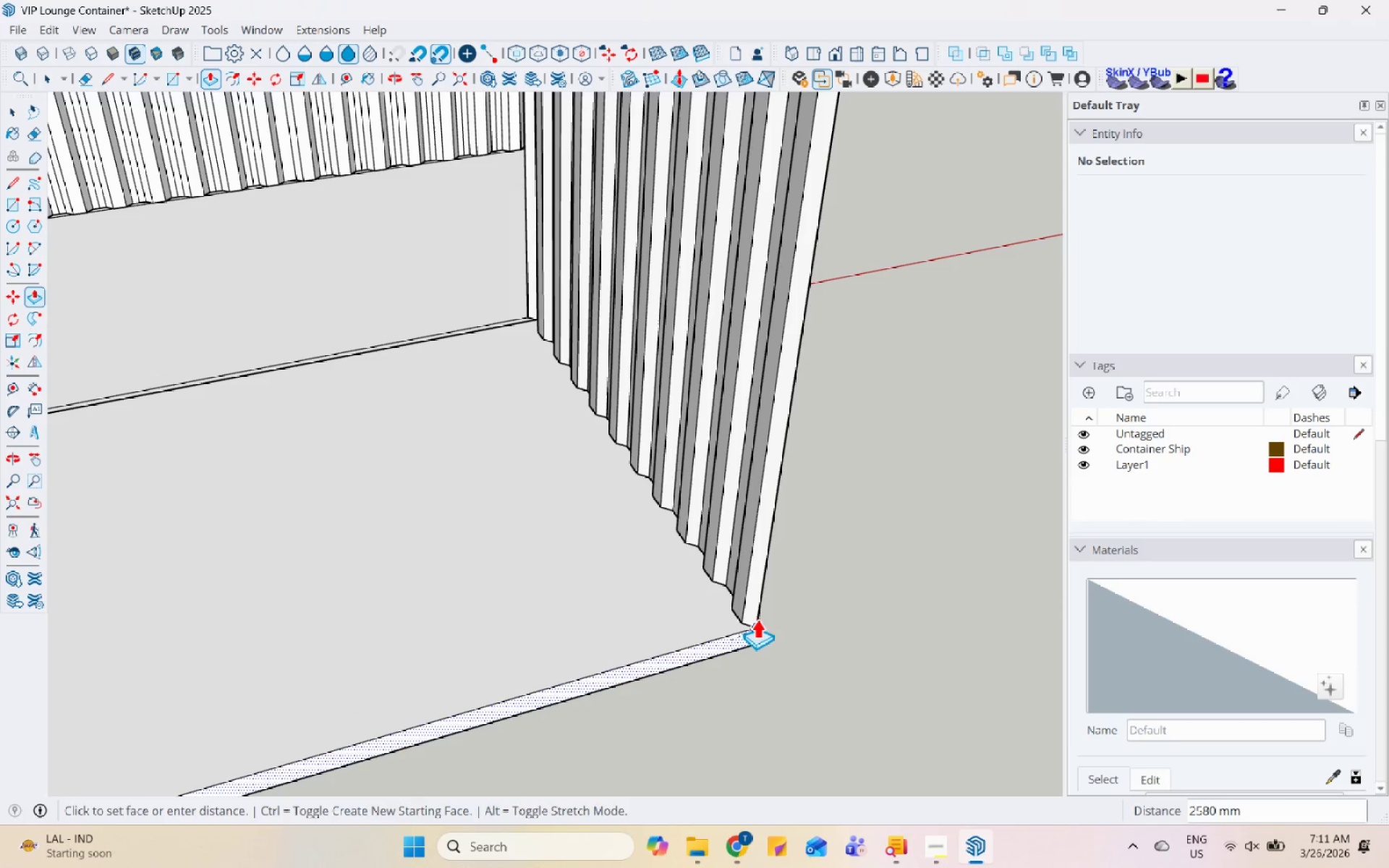 
key(Space)
 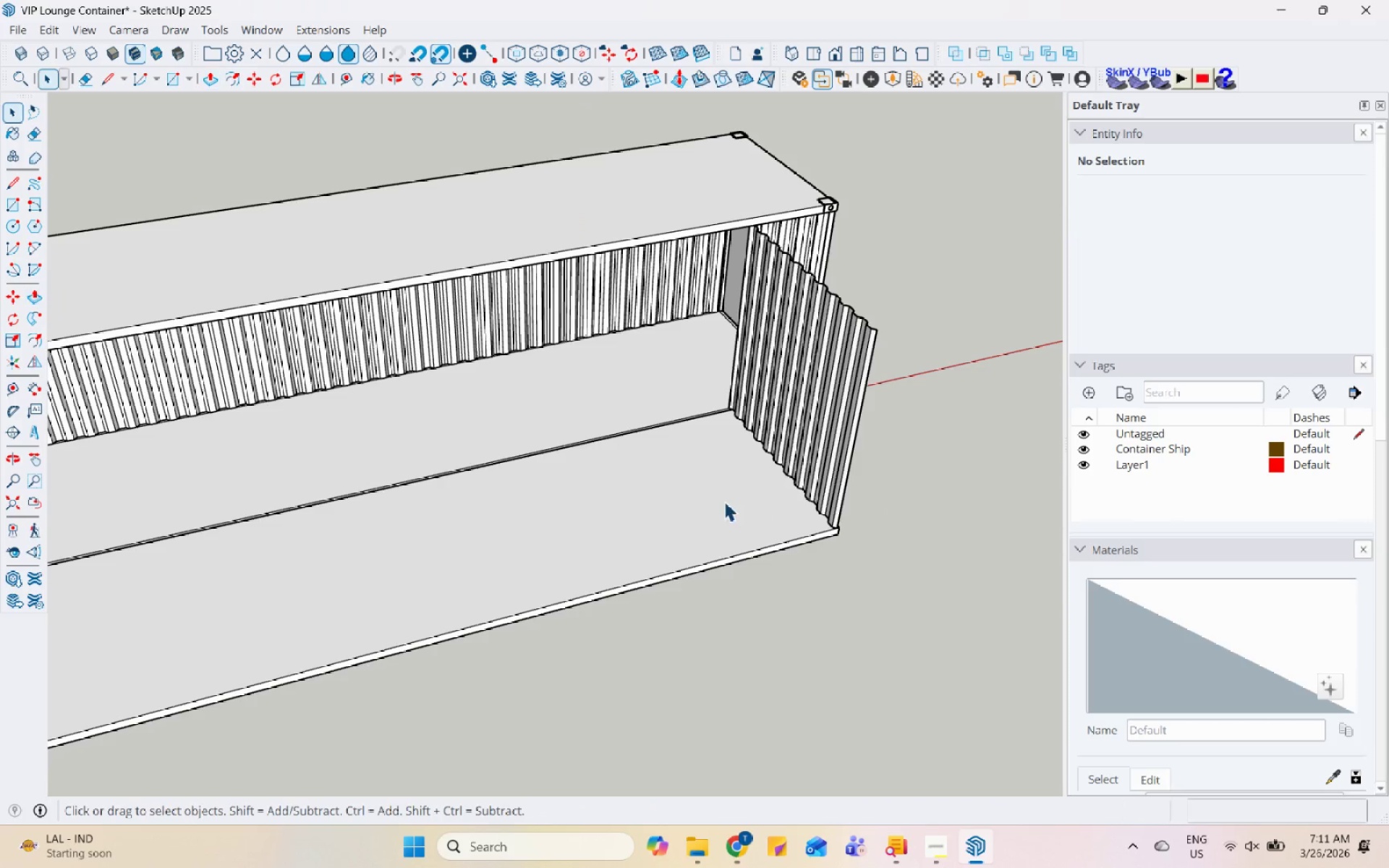 
double_click([724, 501])
 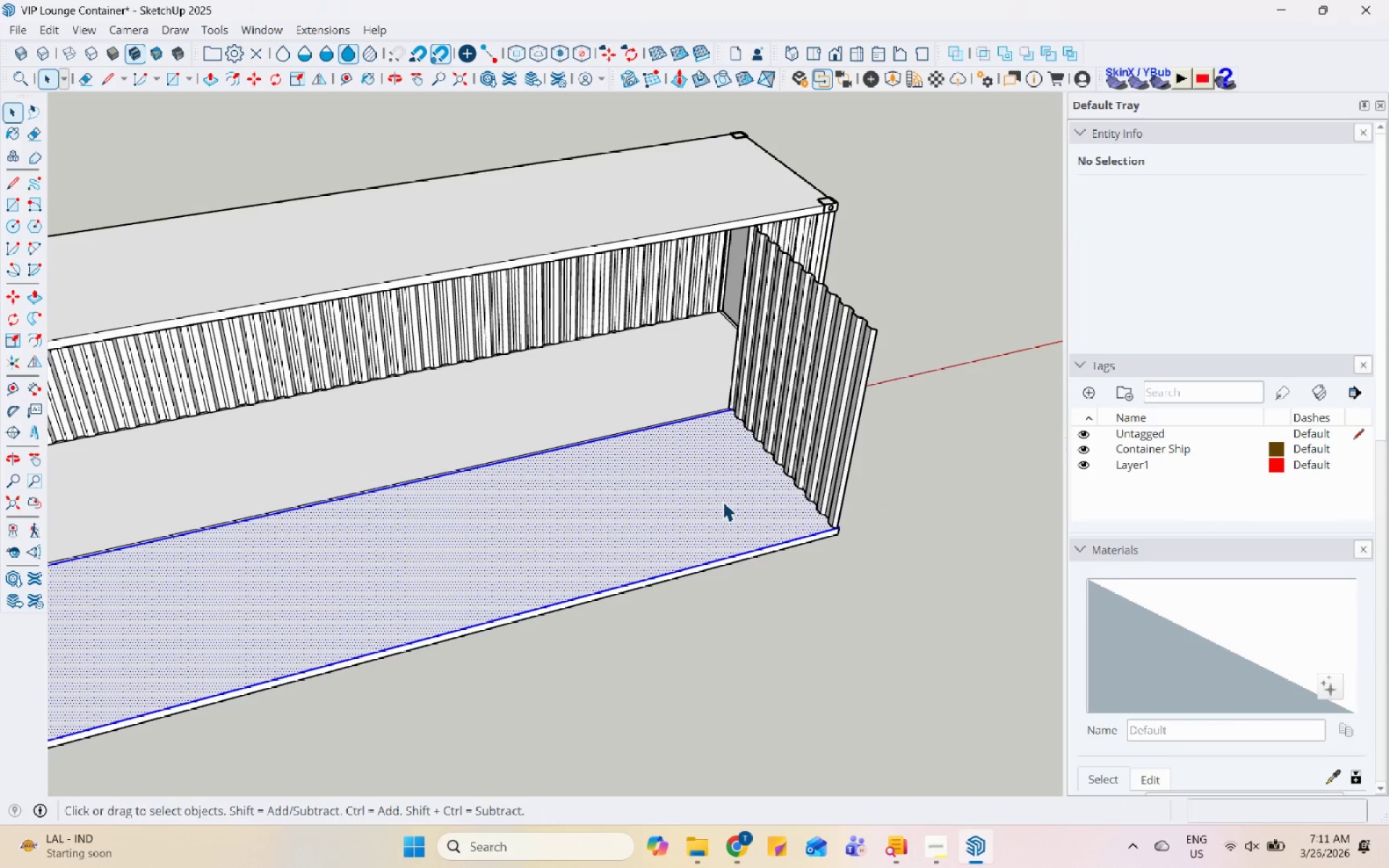 
scroll: coordinate [877, 476], scroll_direction: down, amount: 14.0
 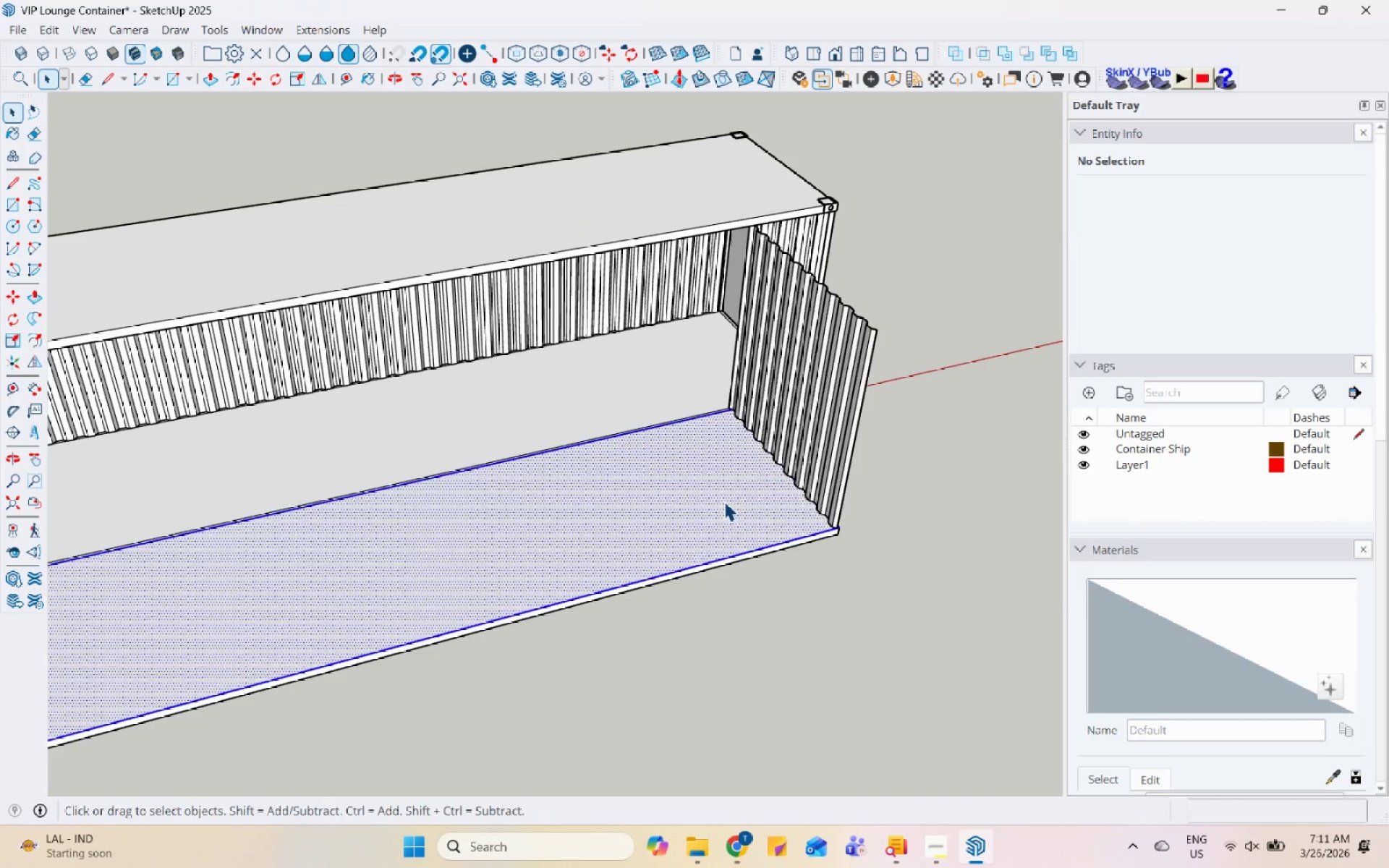 
triple_click([723, 501])
 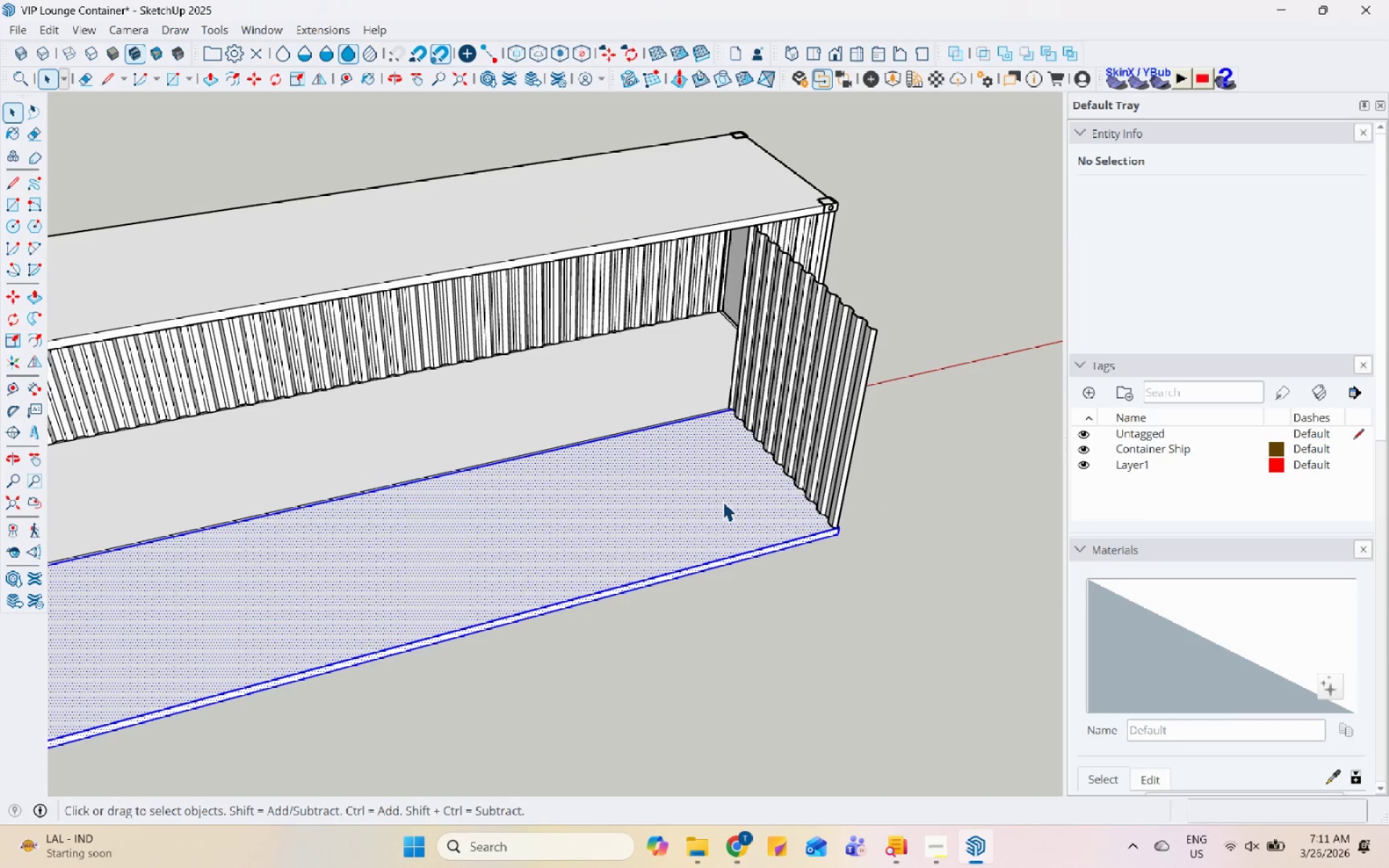 
triple_click([723, 501])
 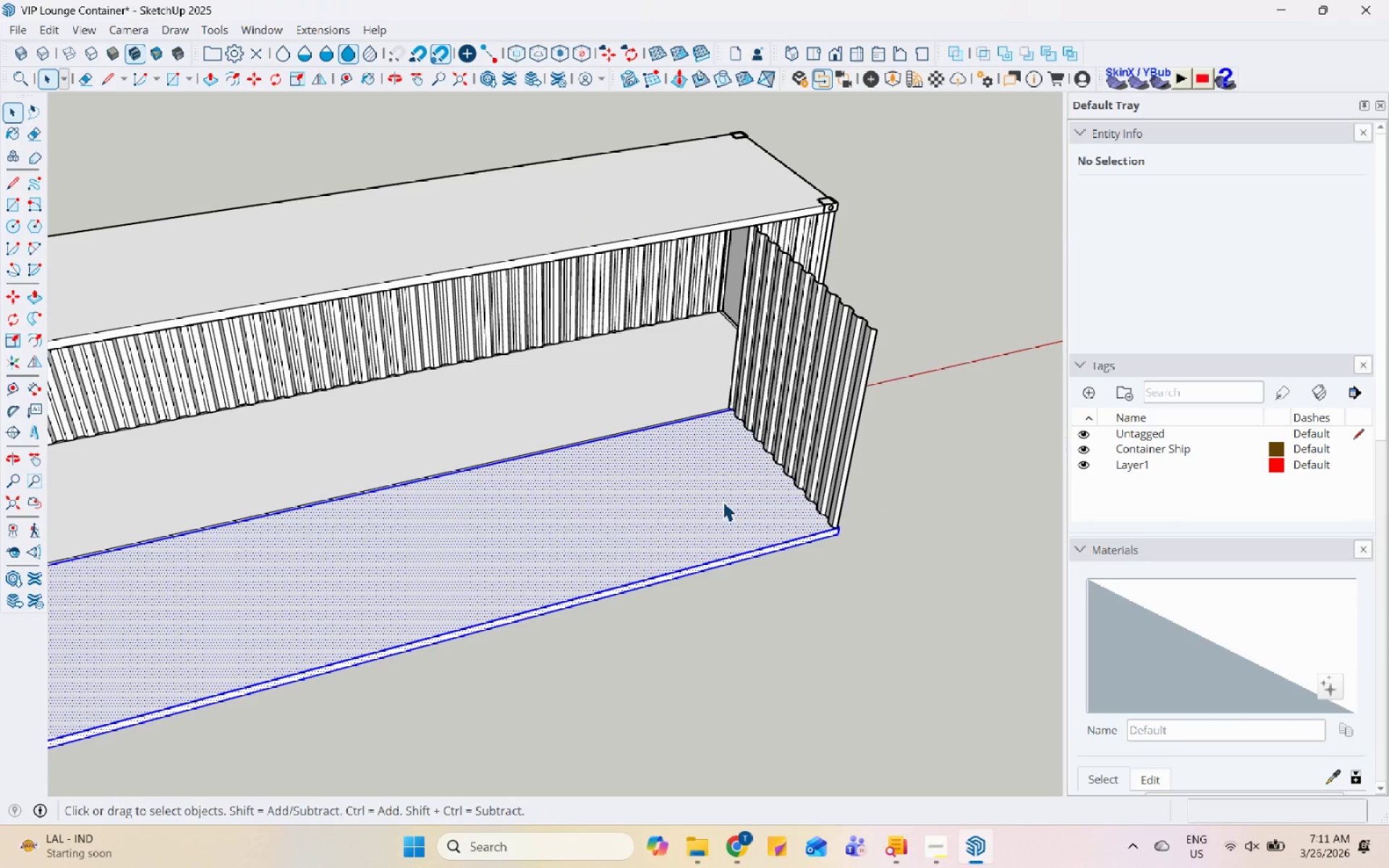 
right_click([723, 501])
 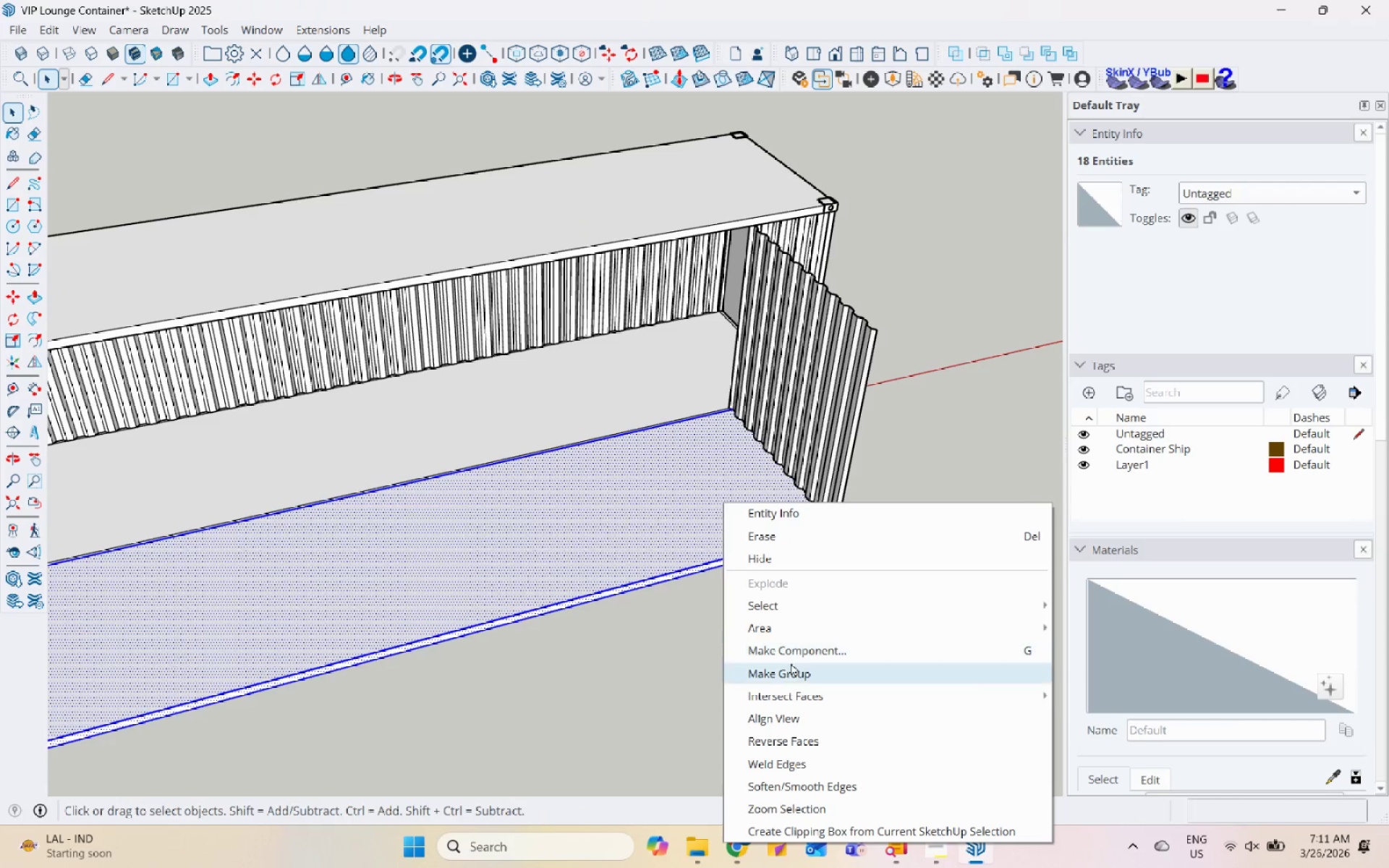 
left_click([790, 671])
 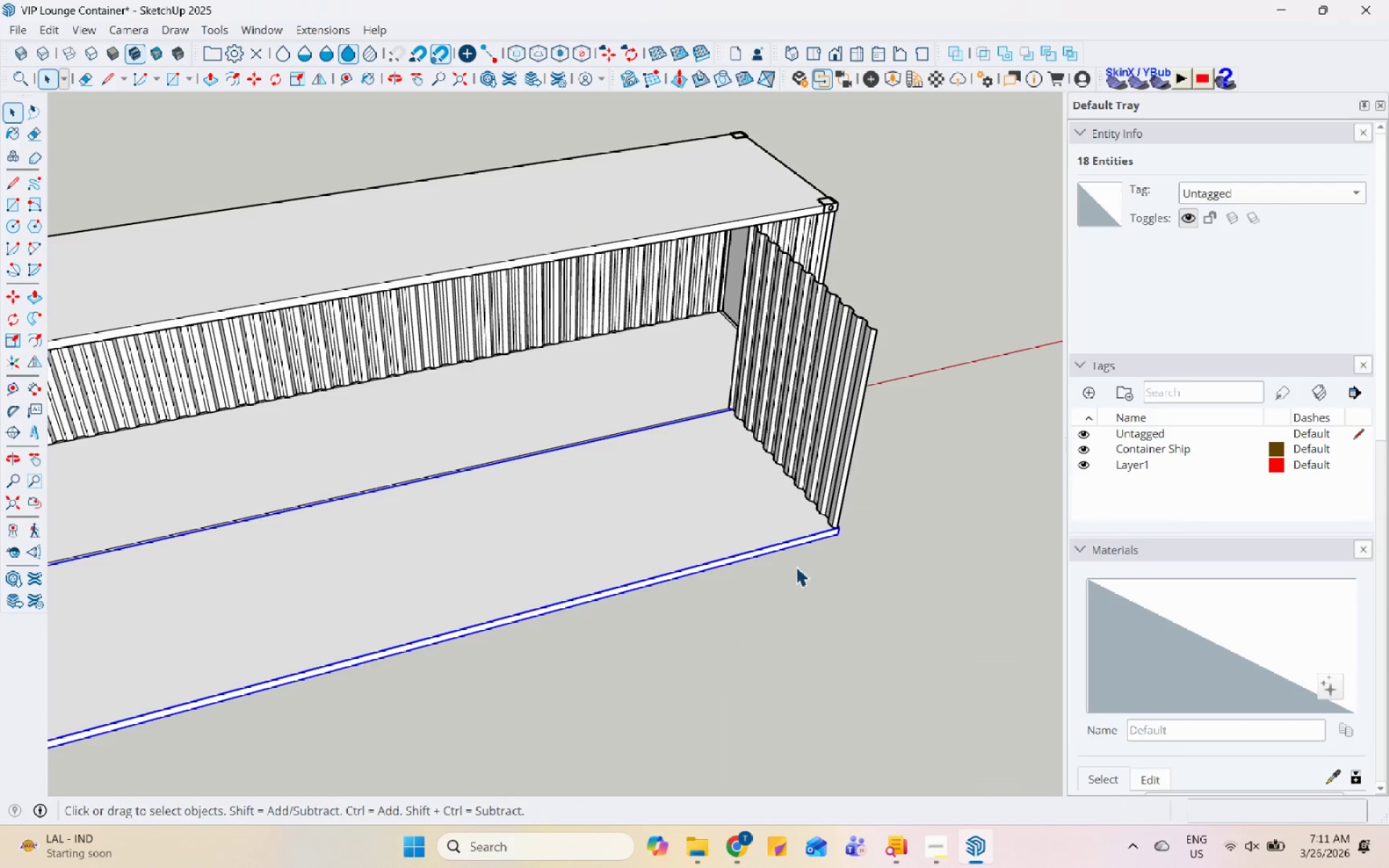 
scroll: coordinate [826, 460], scroll_direction: down, amount: 9.0
 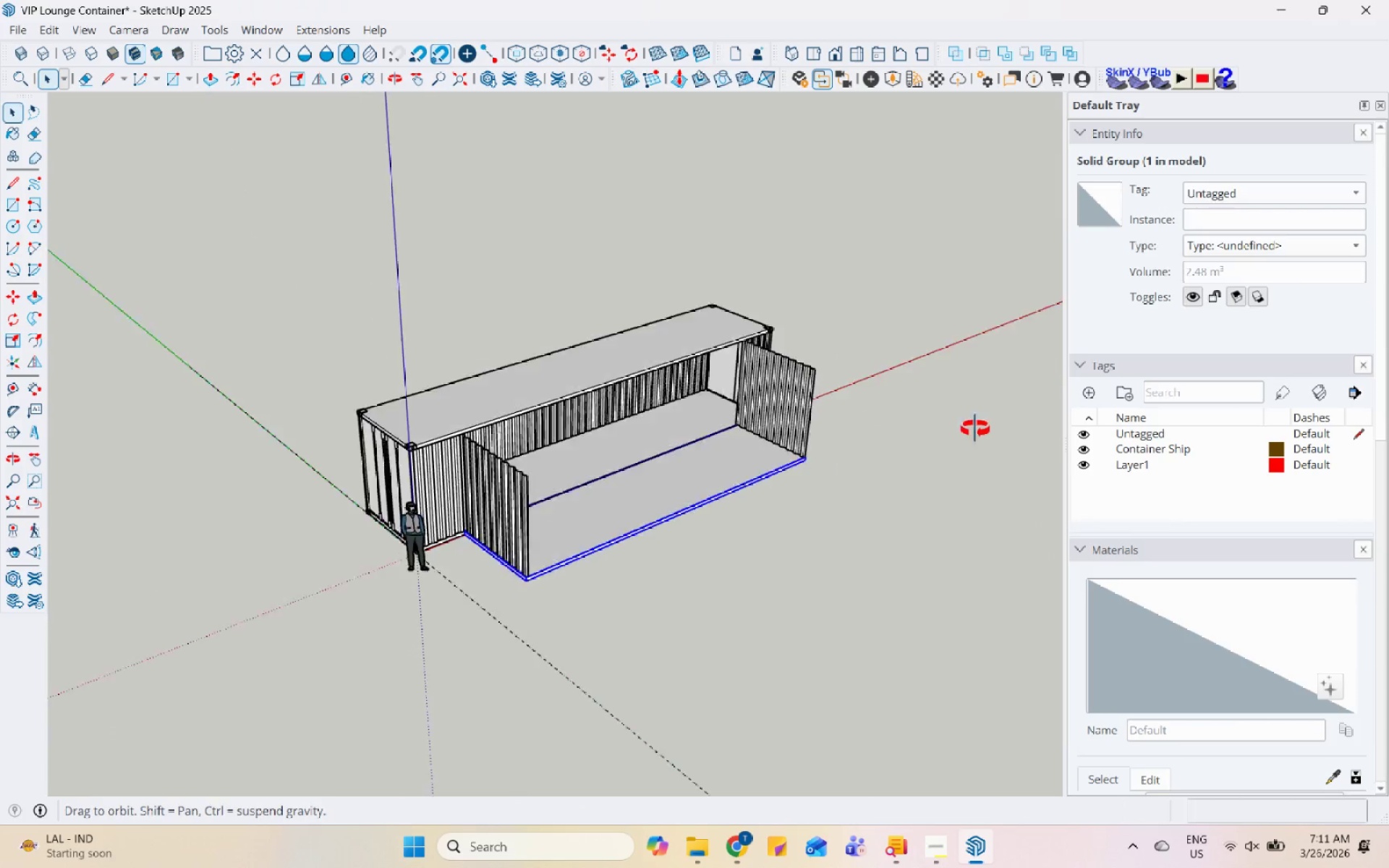 
left_click([870, 414])
 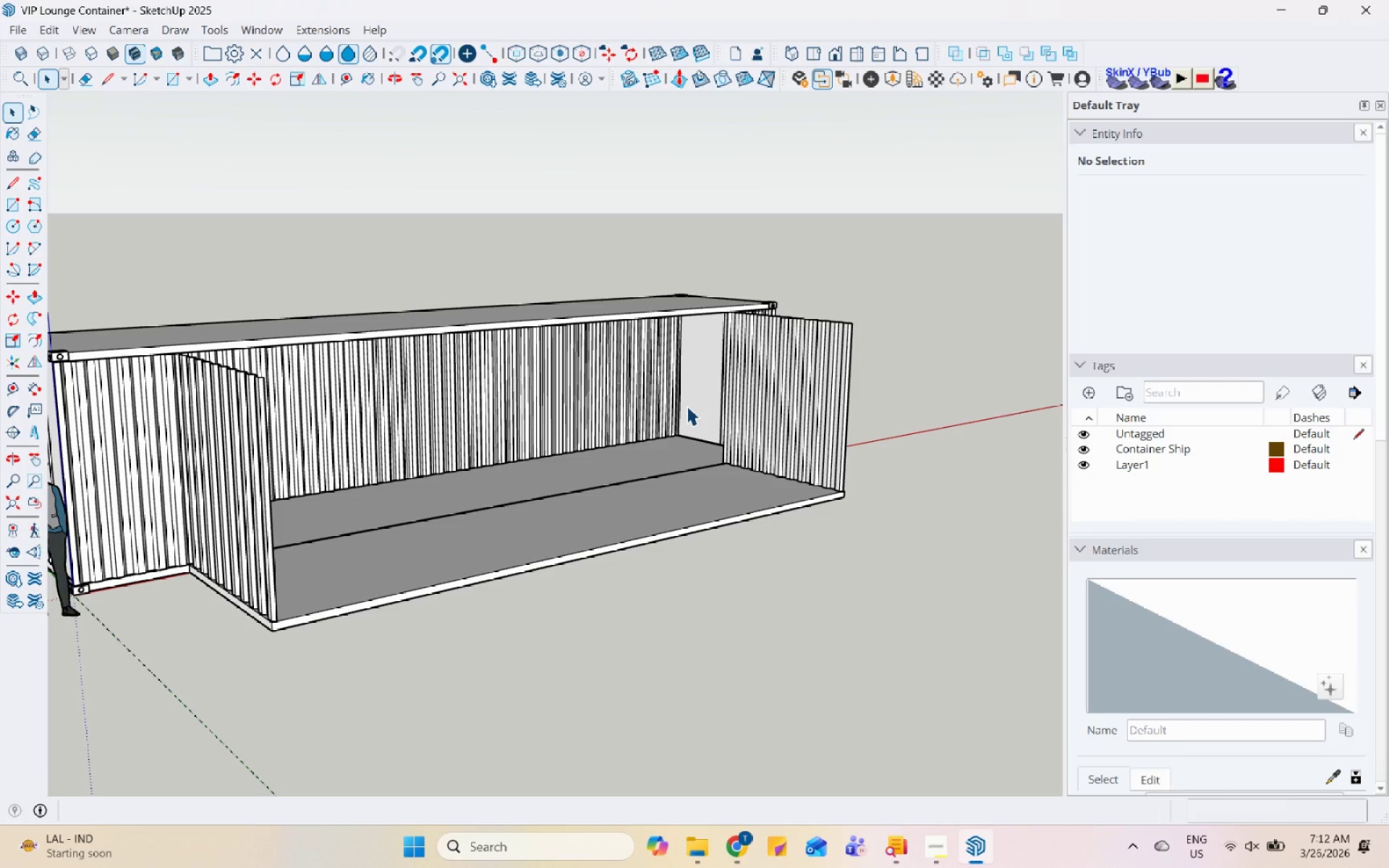 
scroll: coordinate [749, 457], scroll_direction: up, amount: 6.0
 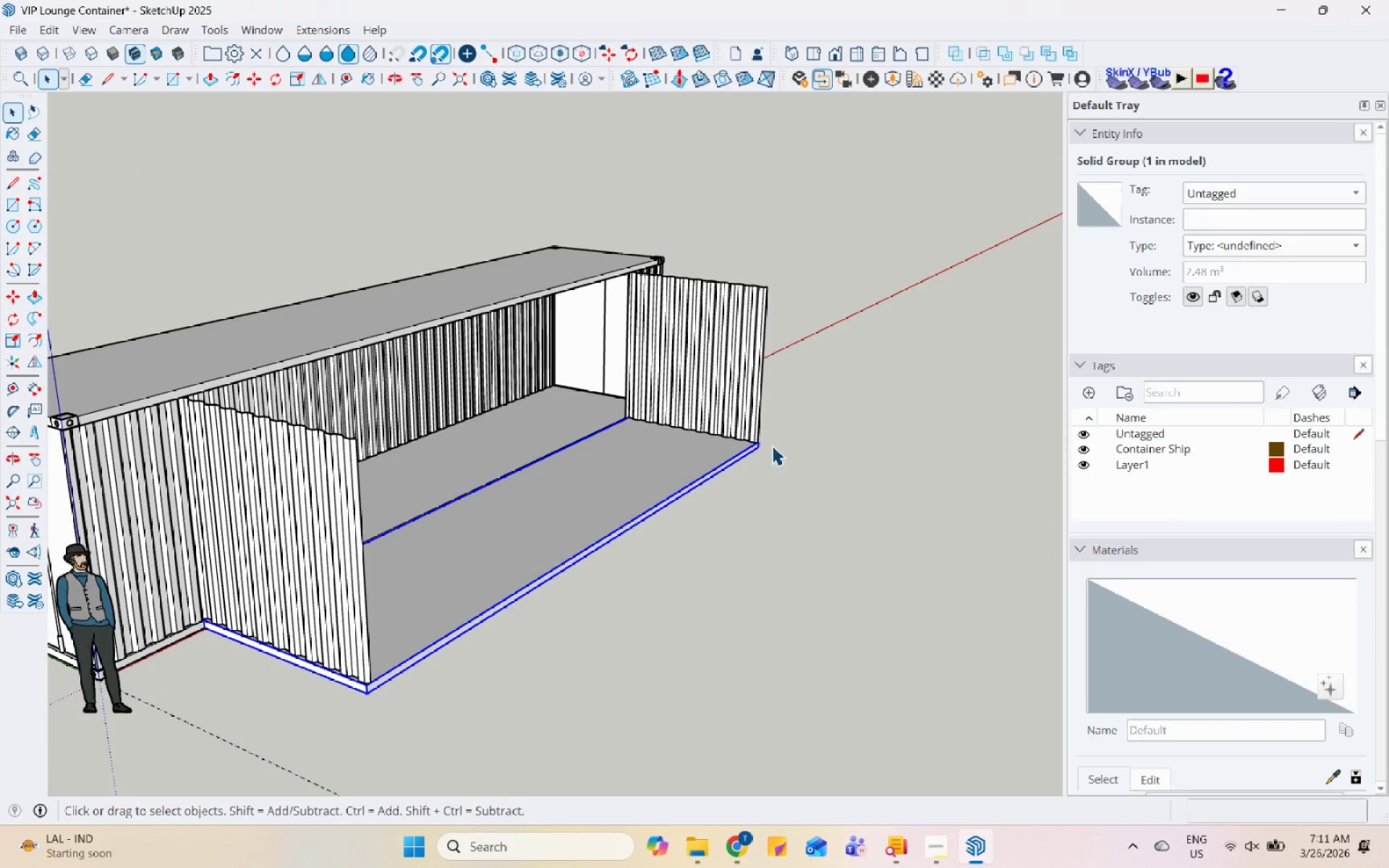 
wait(22.08)
 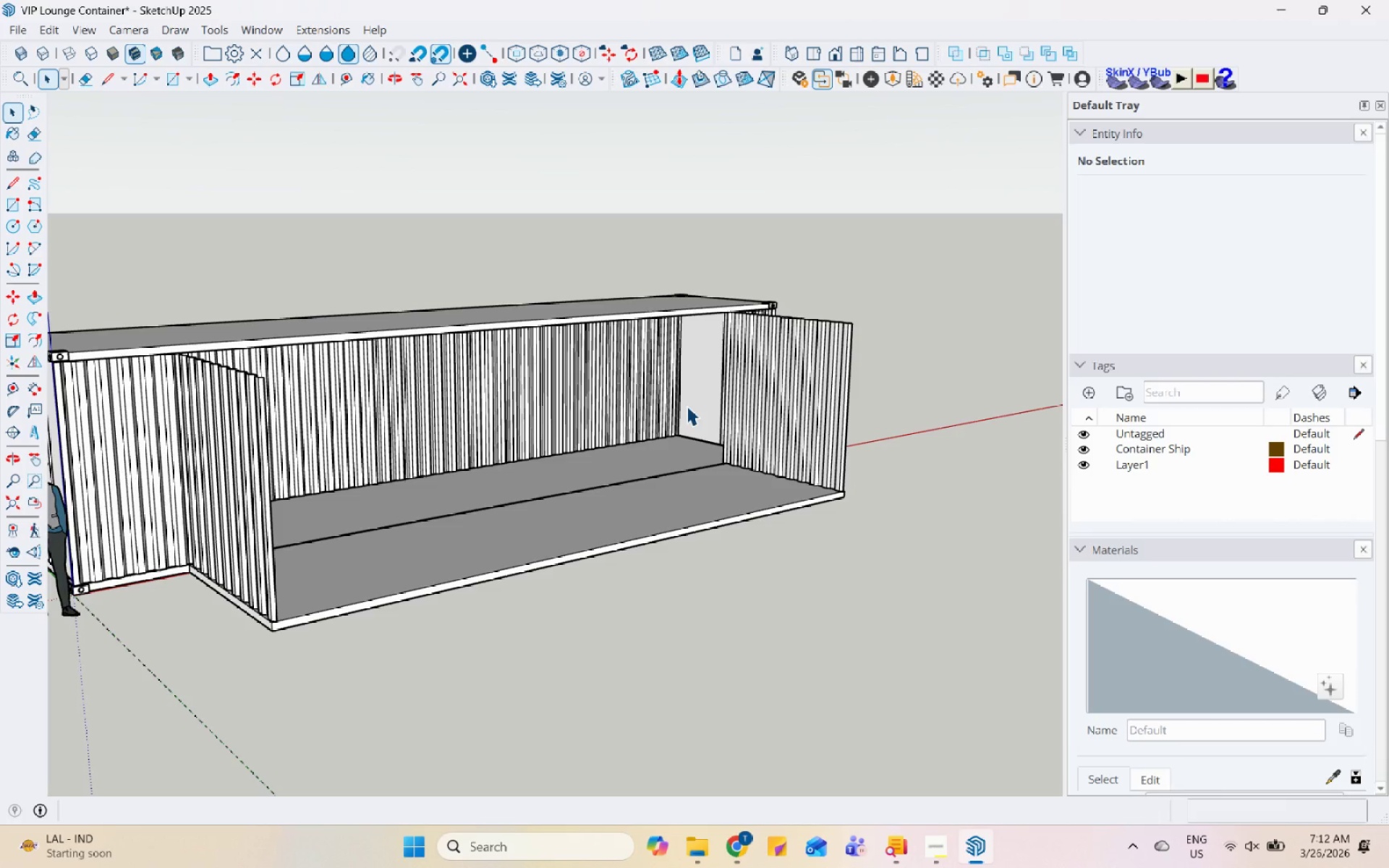 
scroll: coordinate [331, 591], scroll_direction: up, amount: 8.0
 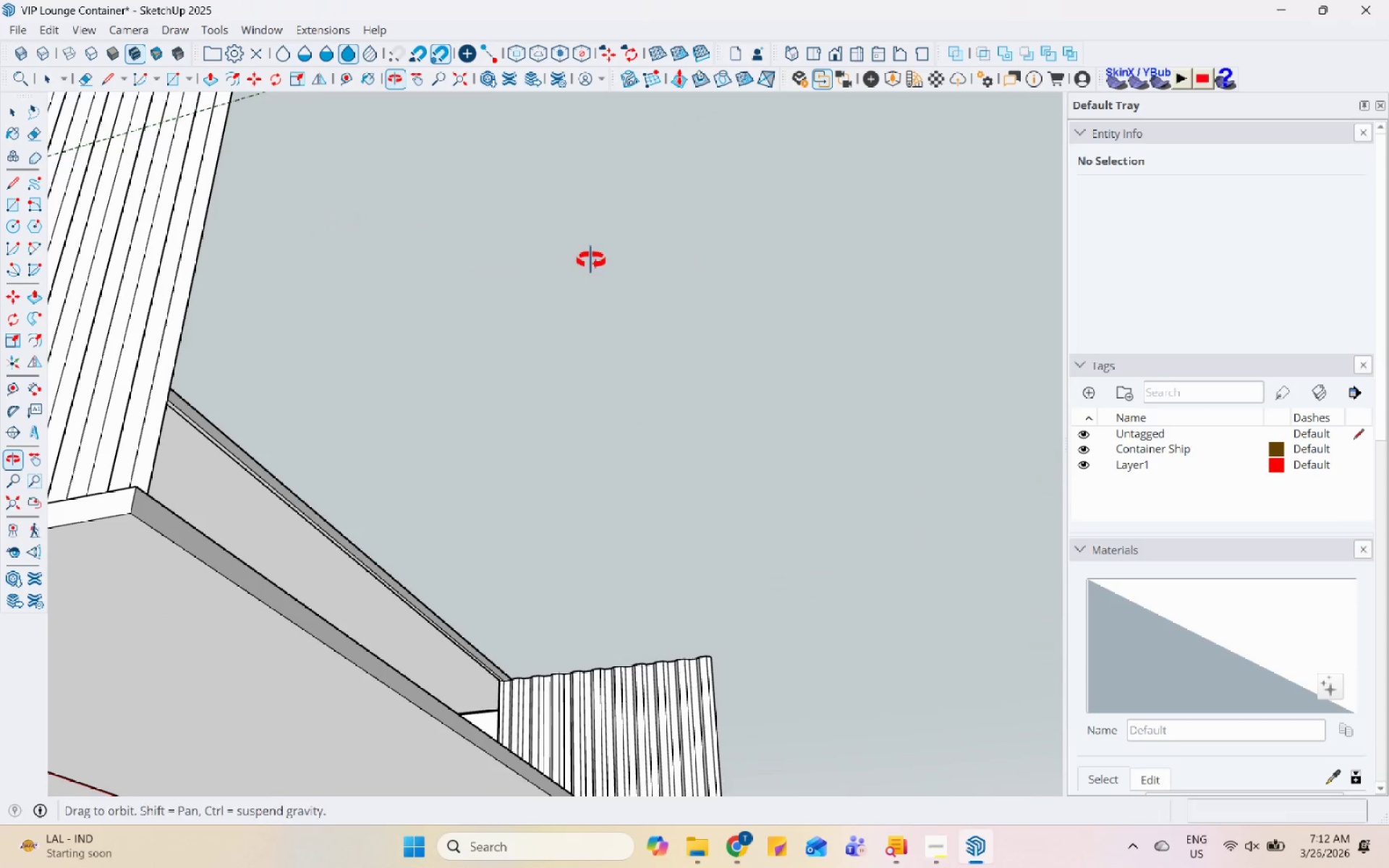 
double_click([323, 561])
 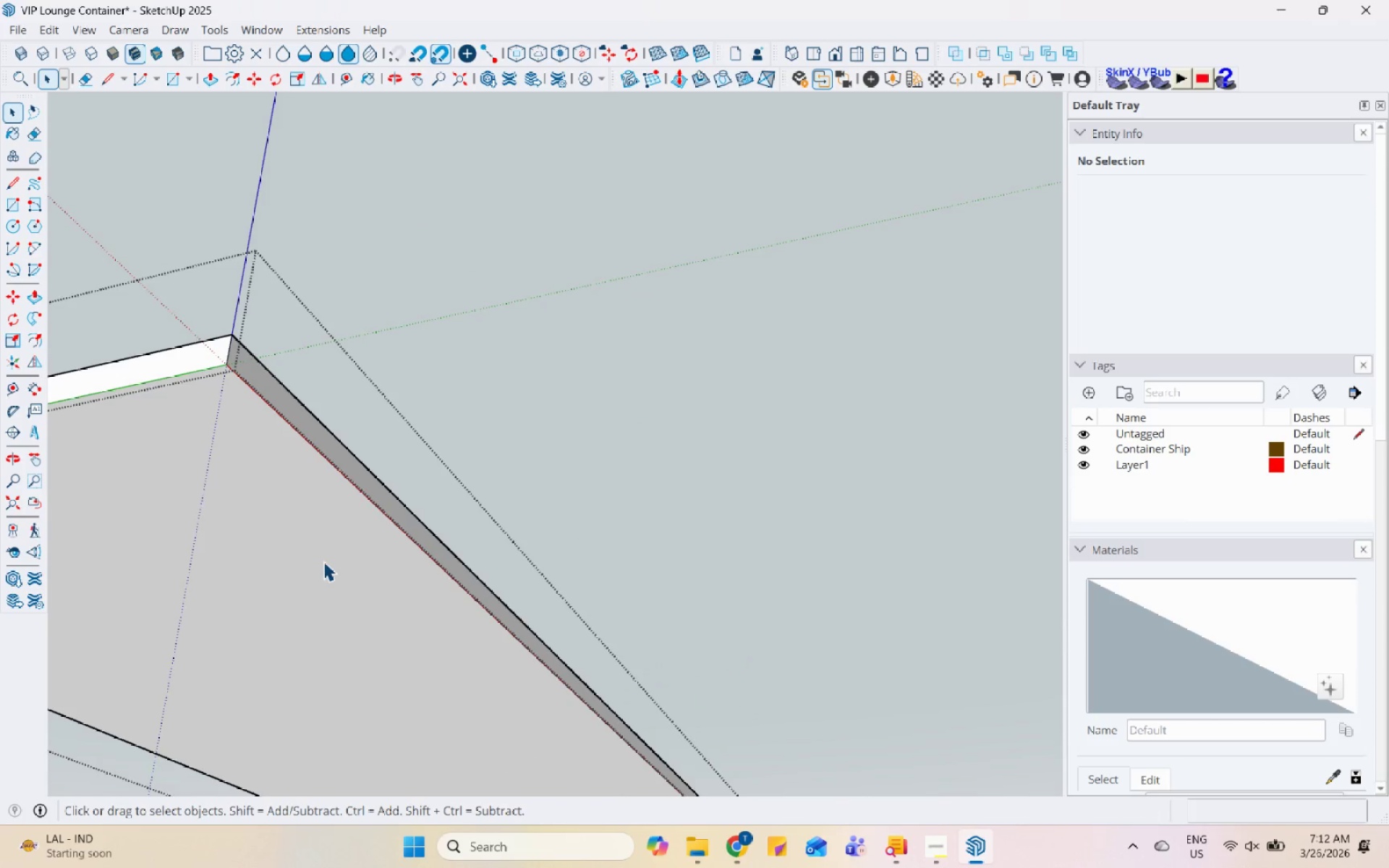 
scroll: coordinate [318, 571], scroll_direction: none, amount: 0.0
 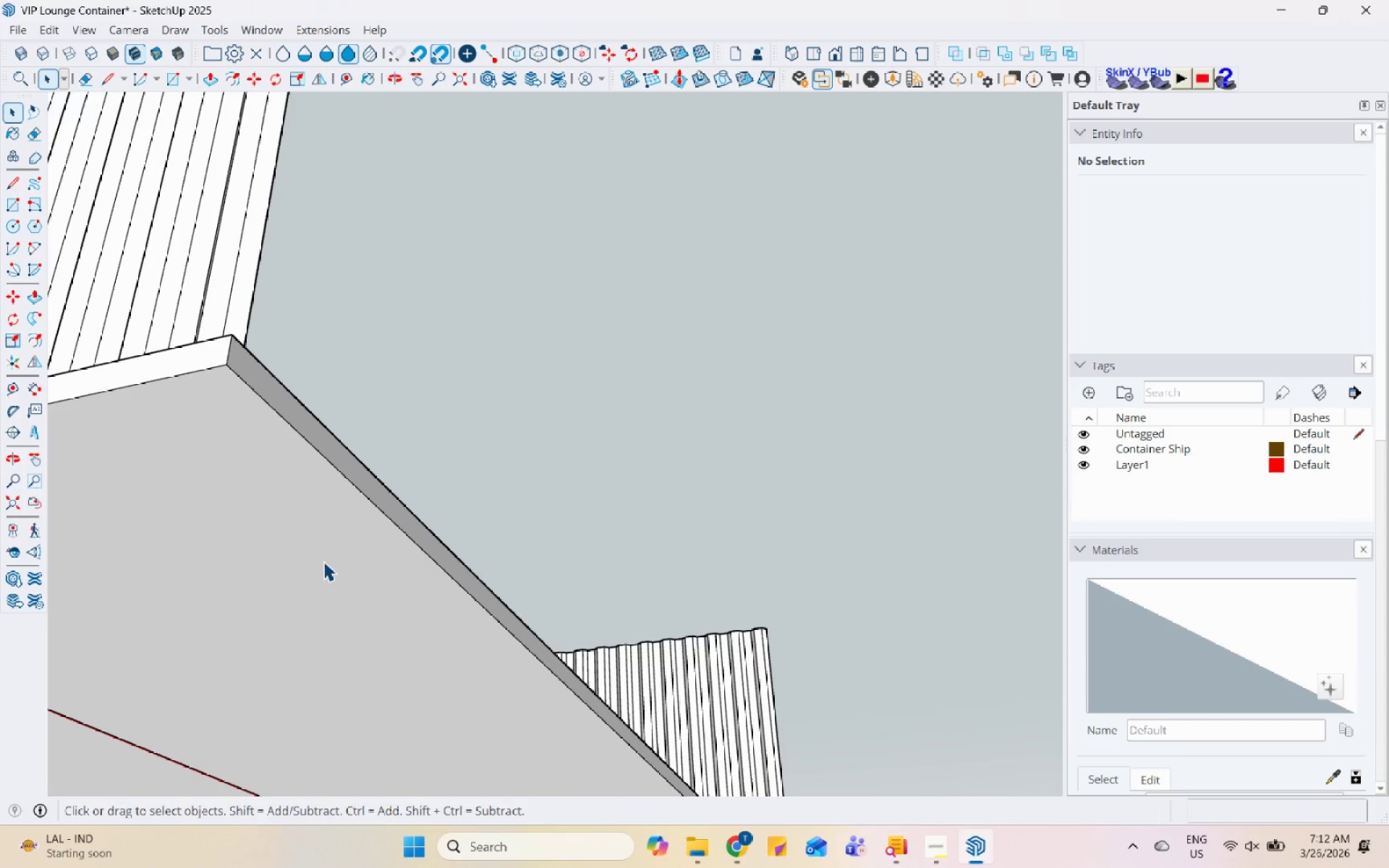 
triple_click([318, 545])
 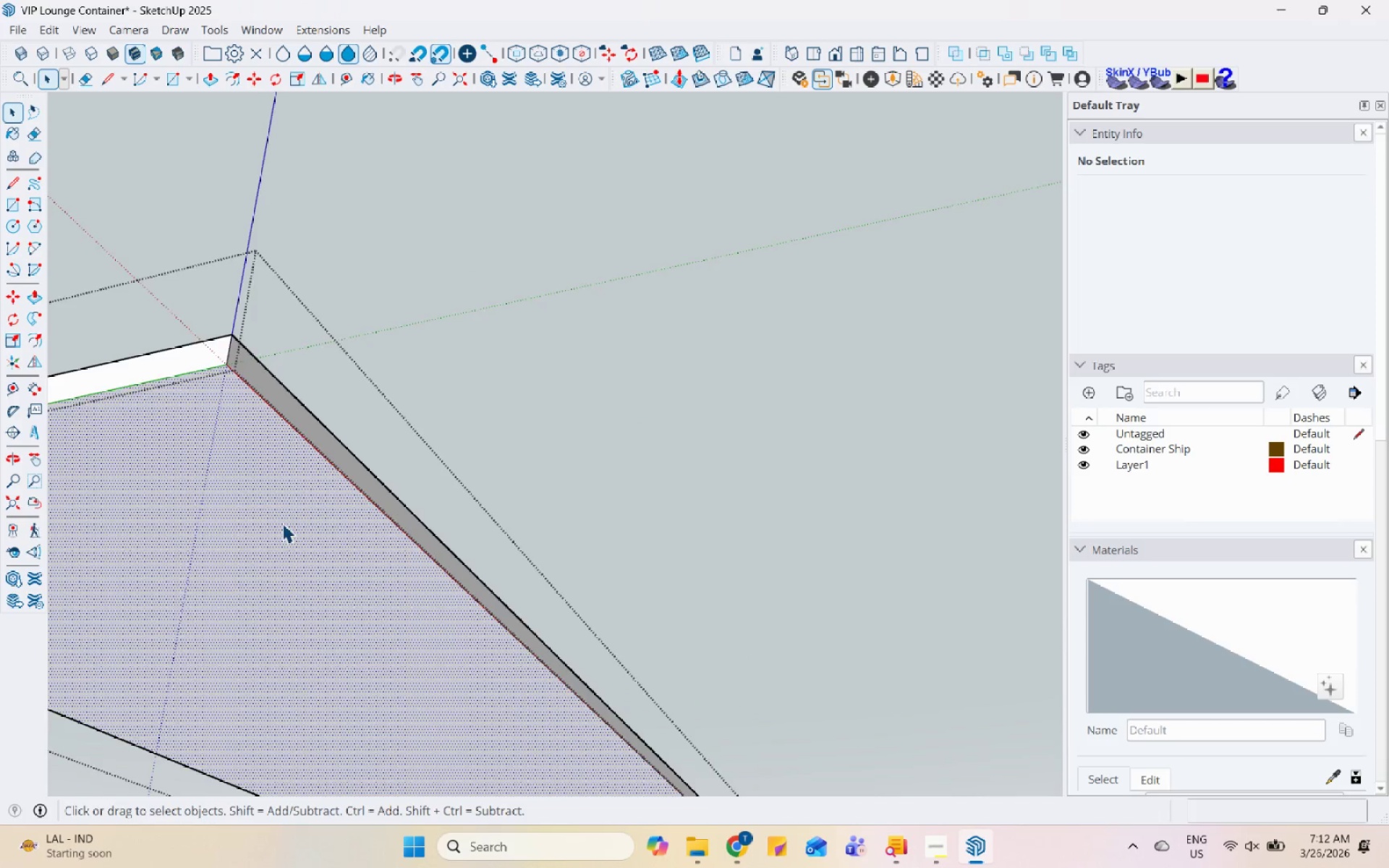 
scroll: coordinate [129, 320], scroll_direction: up, amount: 6.0
 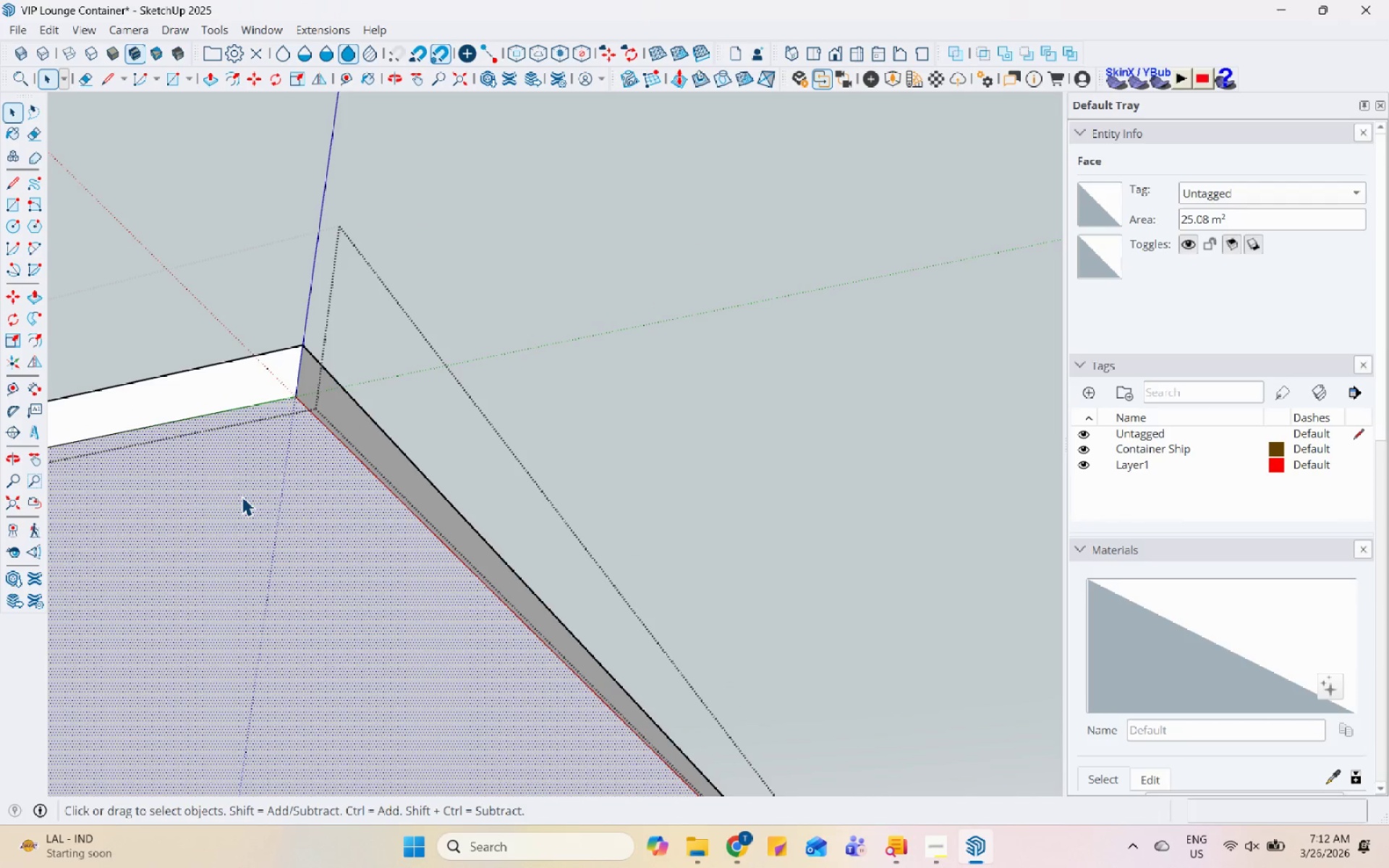 
key(P)
 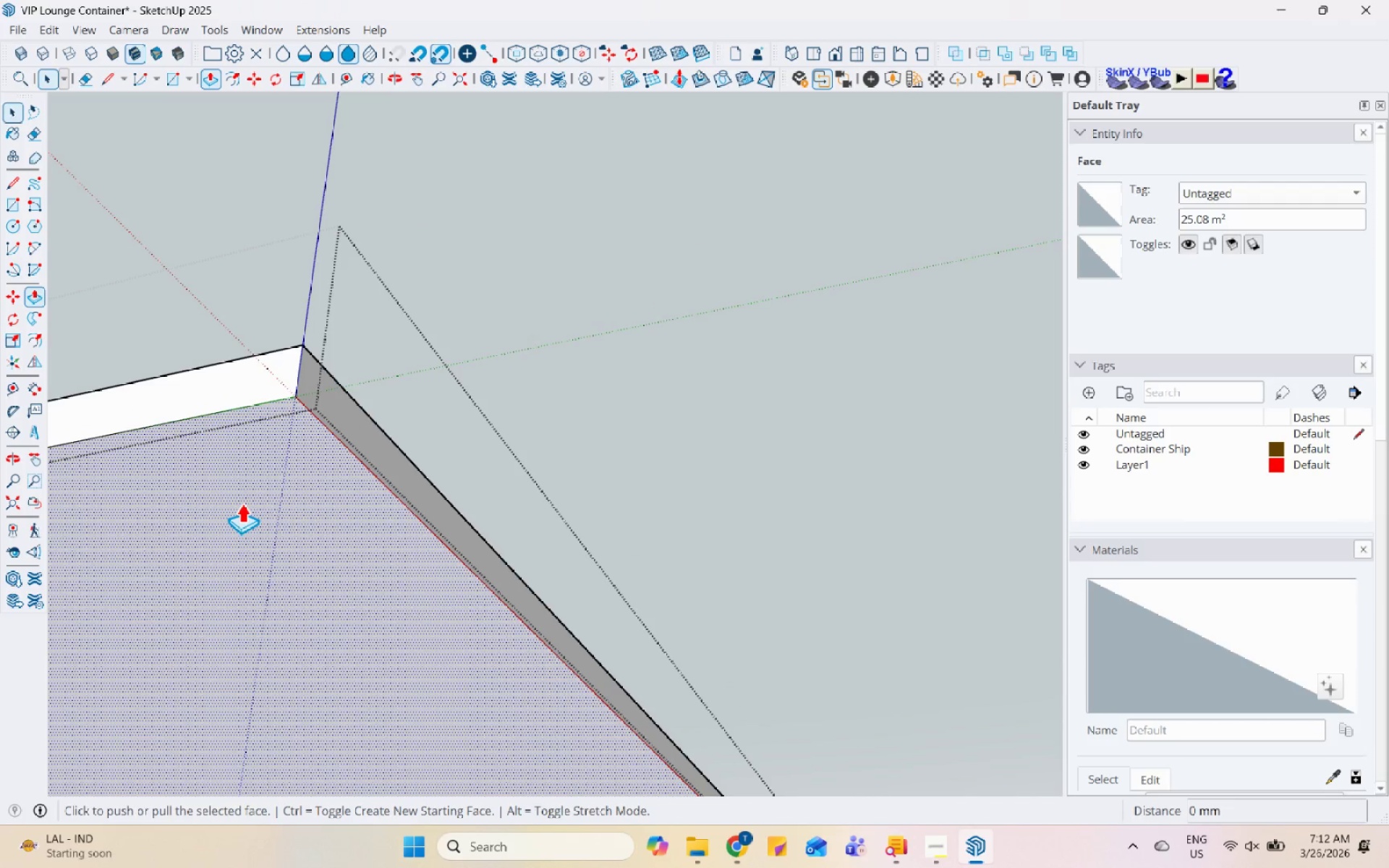 
left_click([242, 503])
 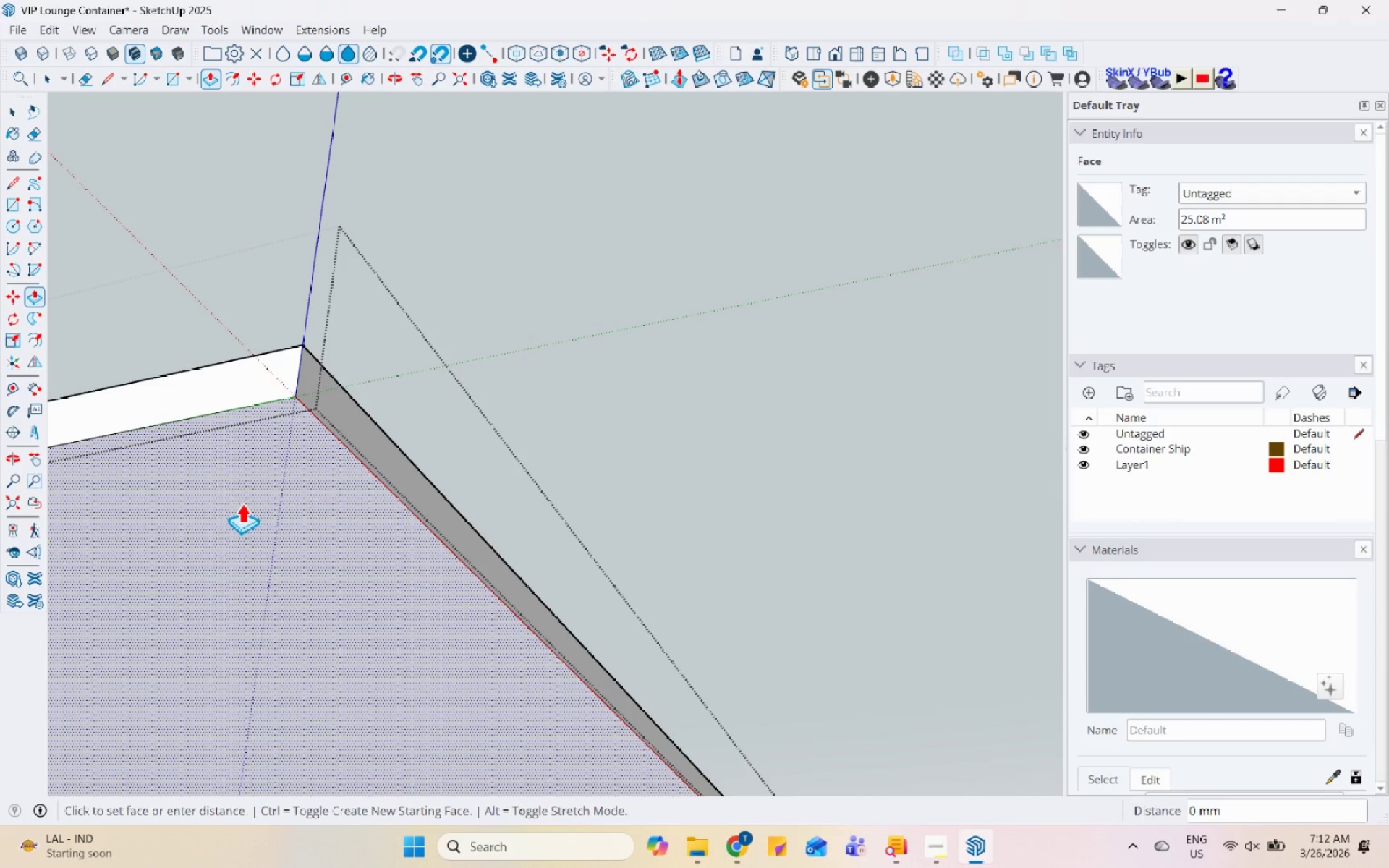 
key(Control+ControlLeft)
 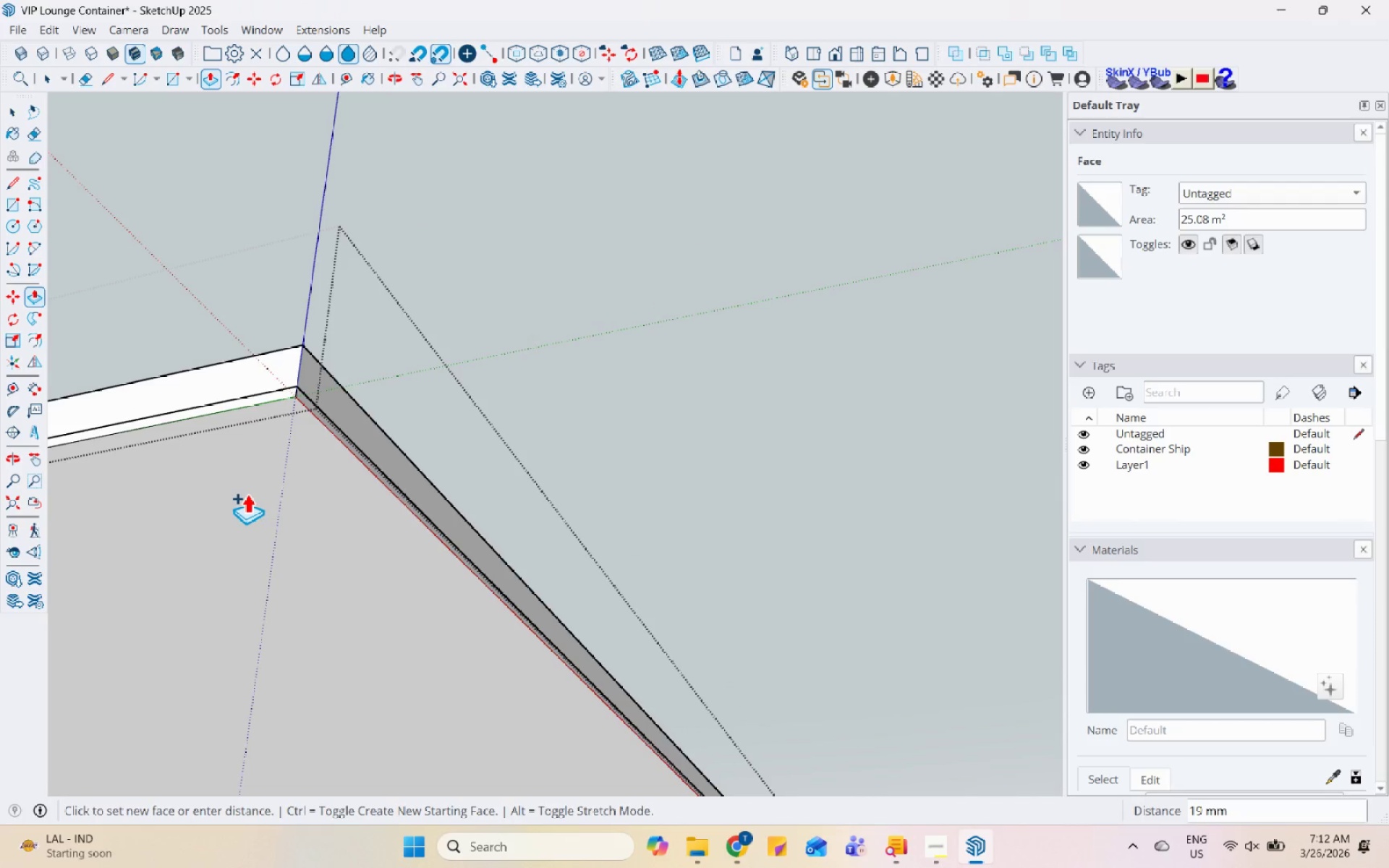 
left_click([247, 493])
 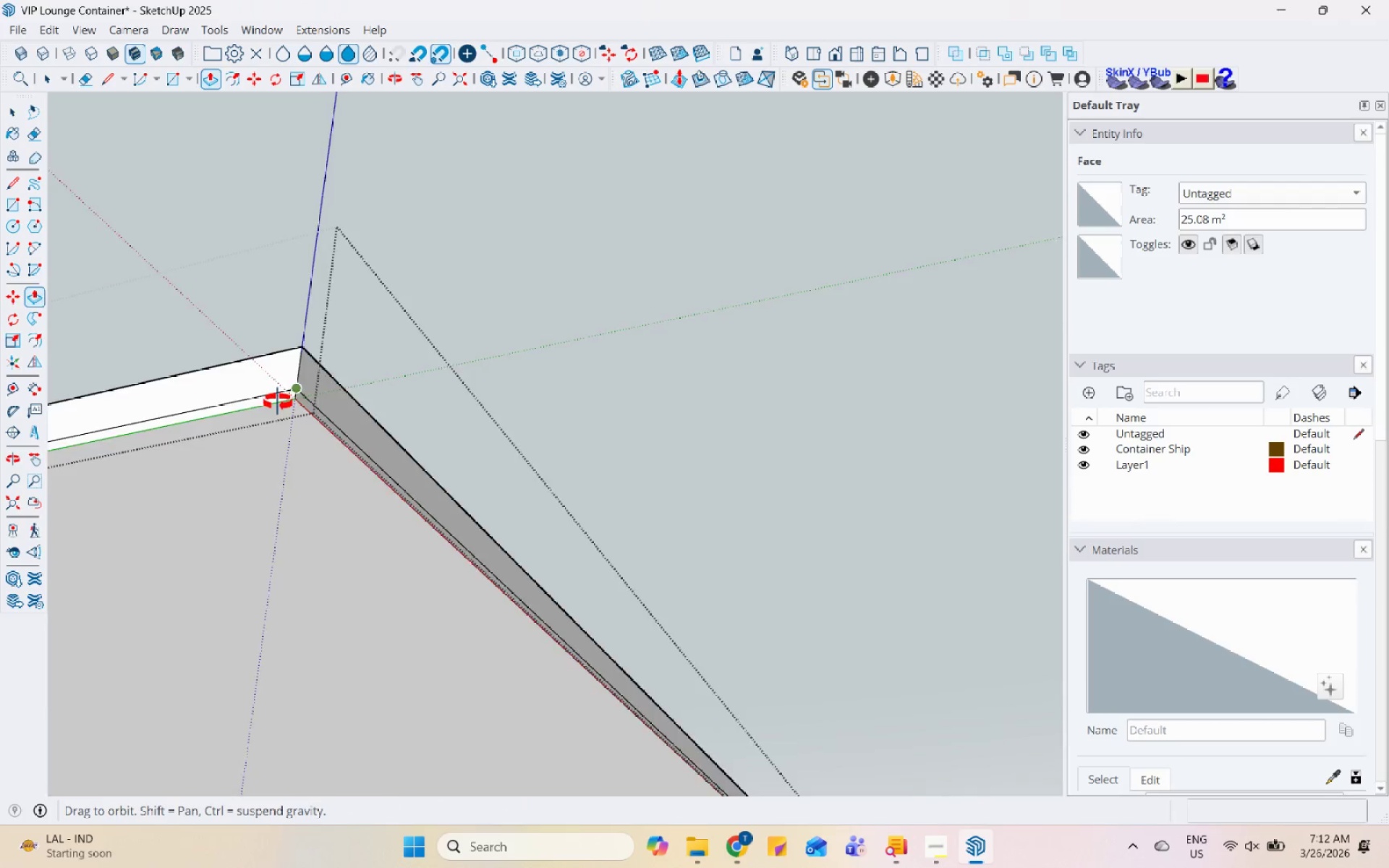 
key(Space)
 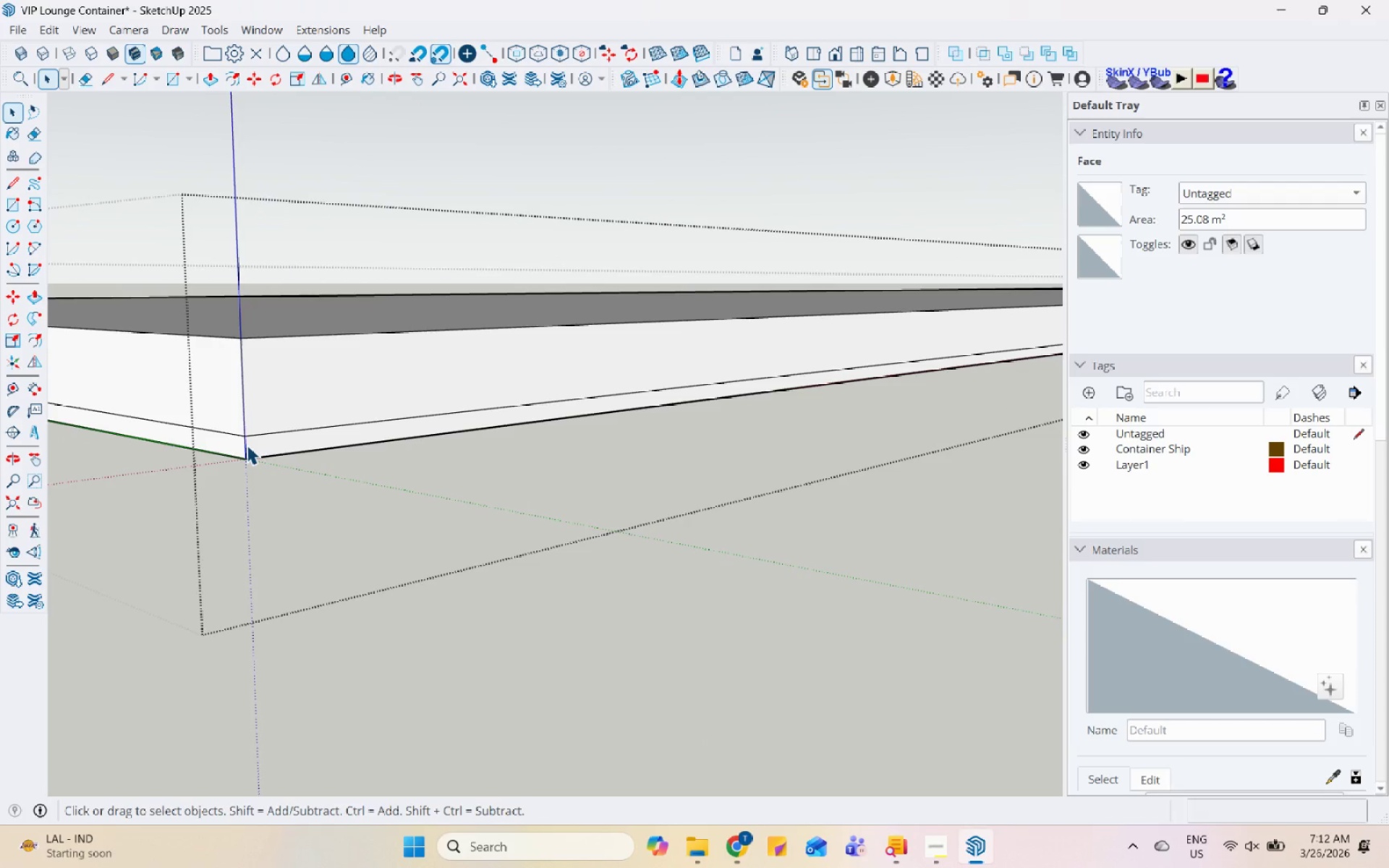 
scroll: coordinate [338, 390], scroll_direction: up, amount: 6.0
 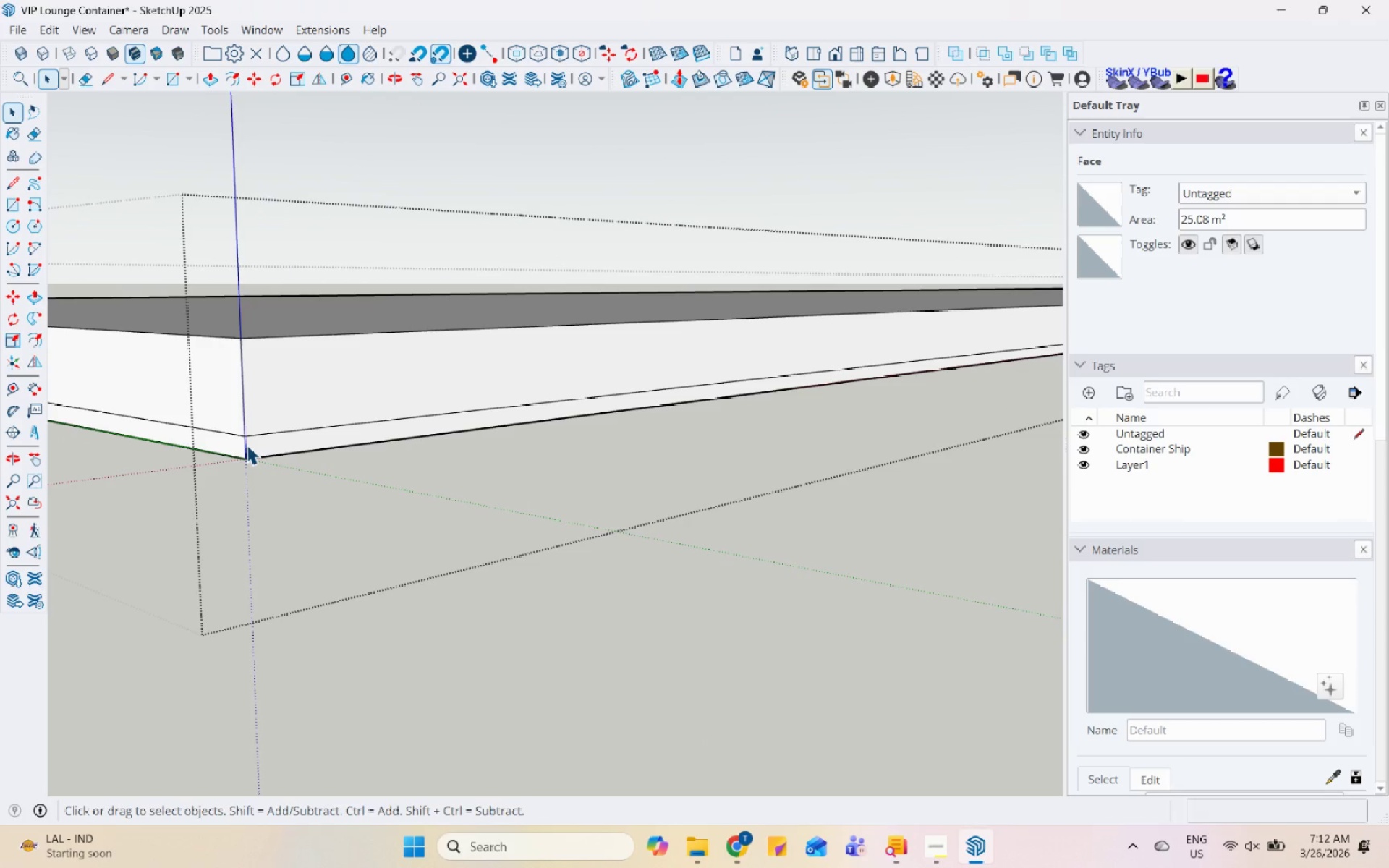 
left_click([233, 445])
 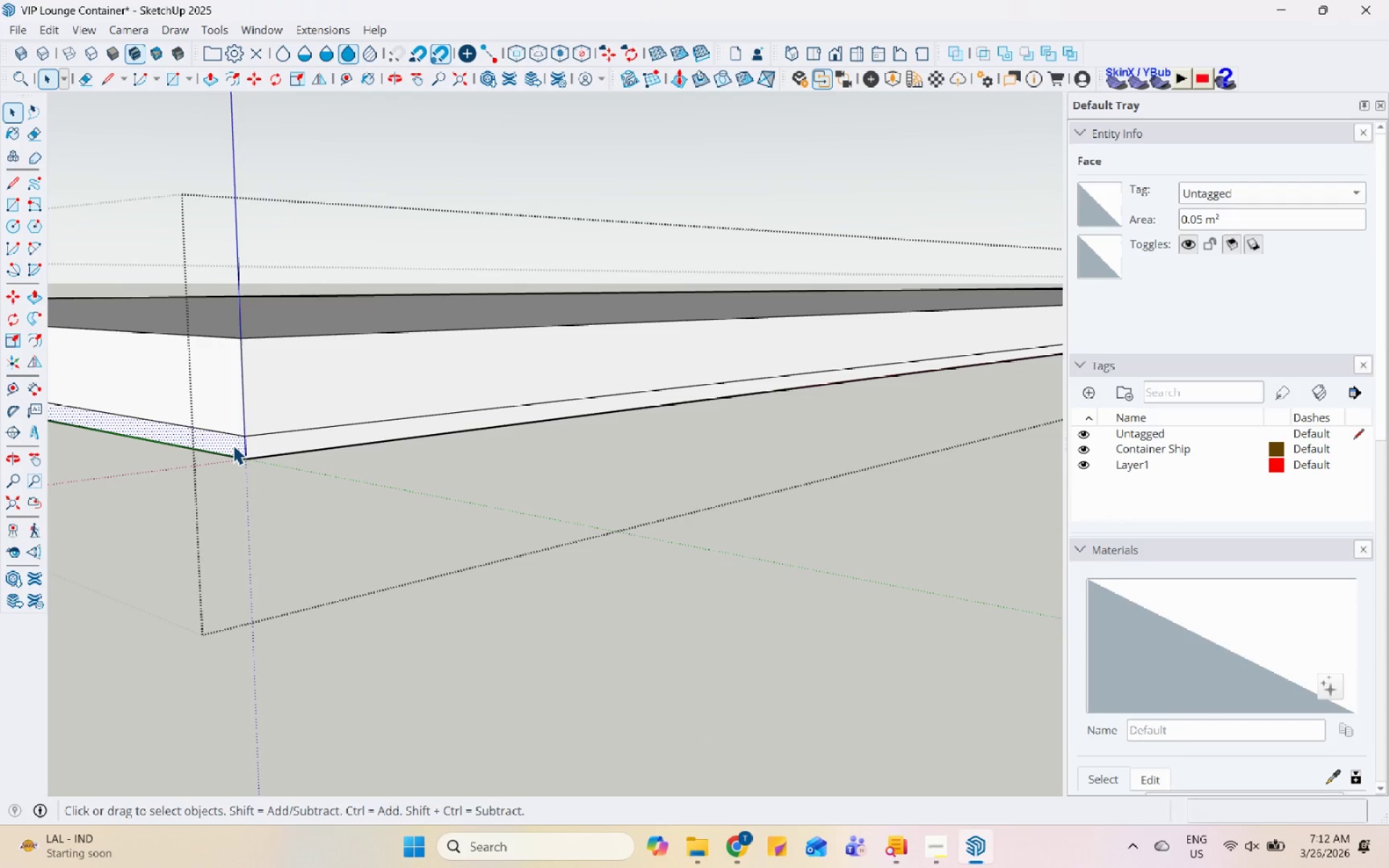 
key(P)
 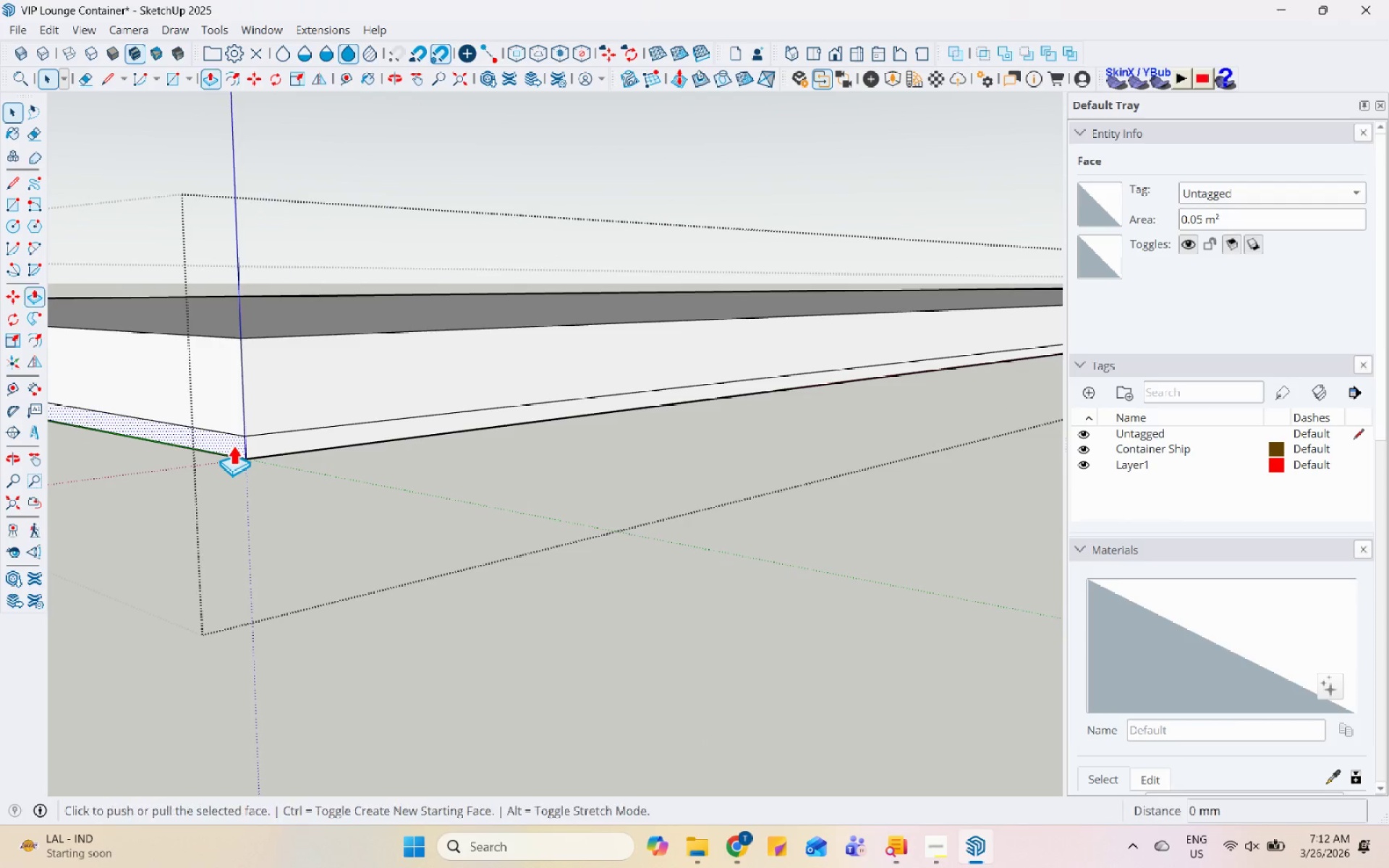 
left_click([233, 445])
 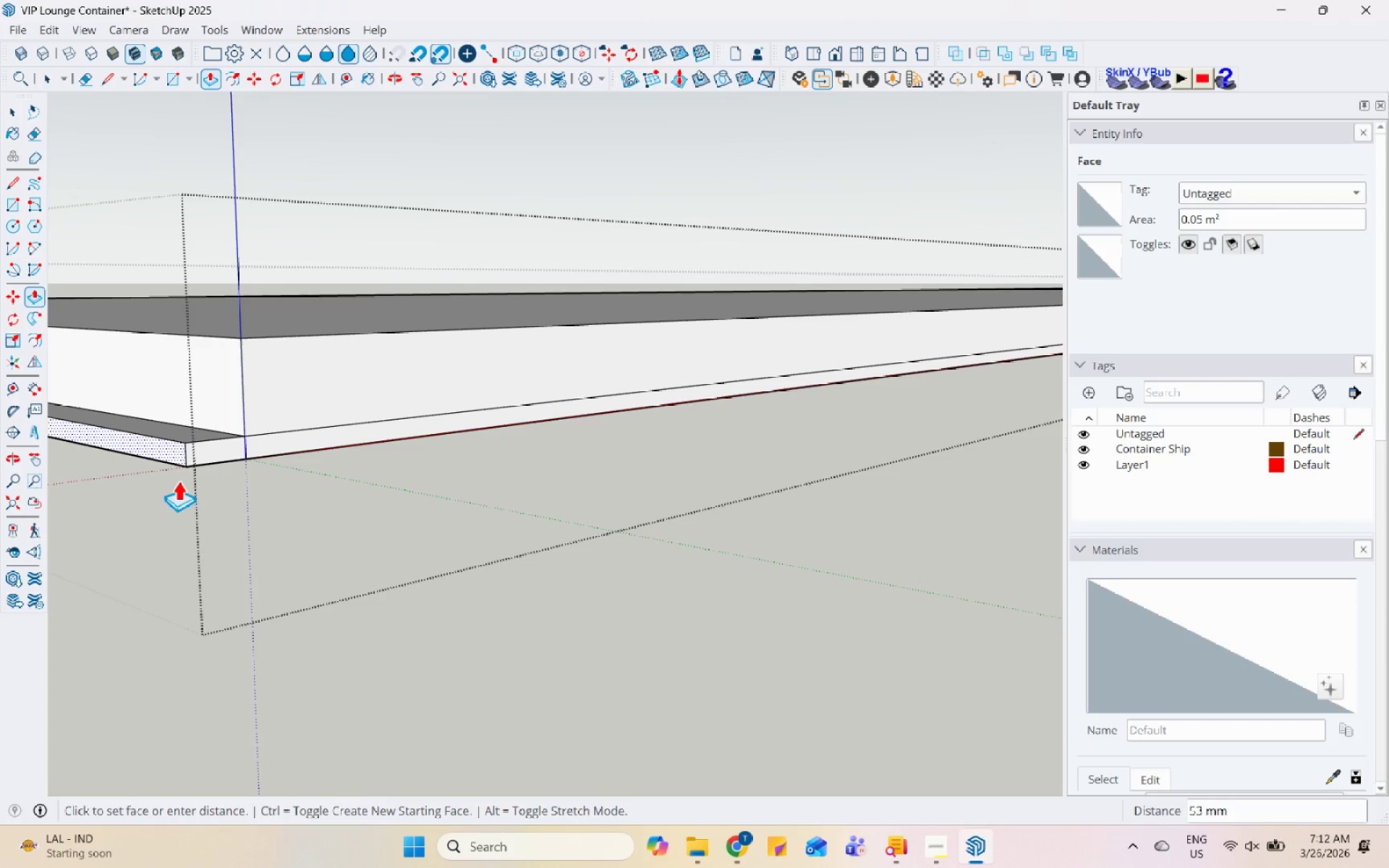 
key(Numpad1)
 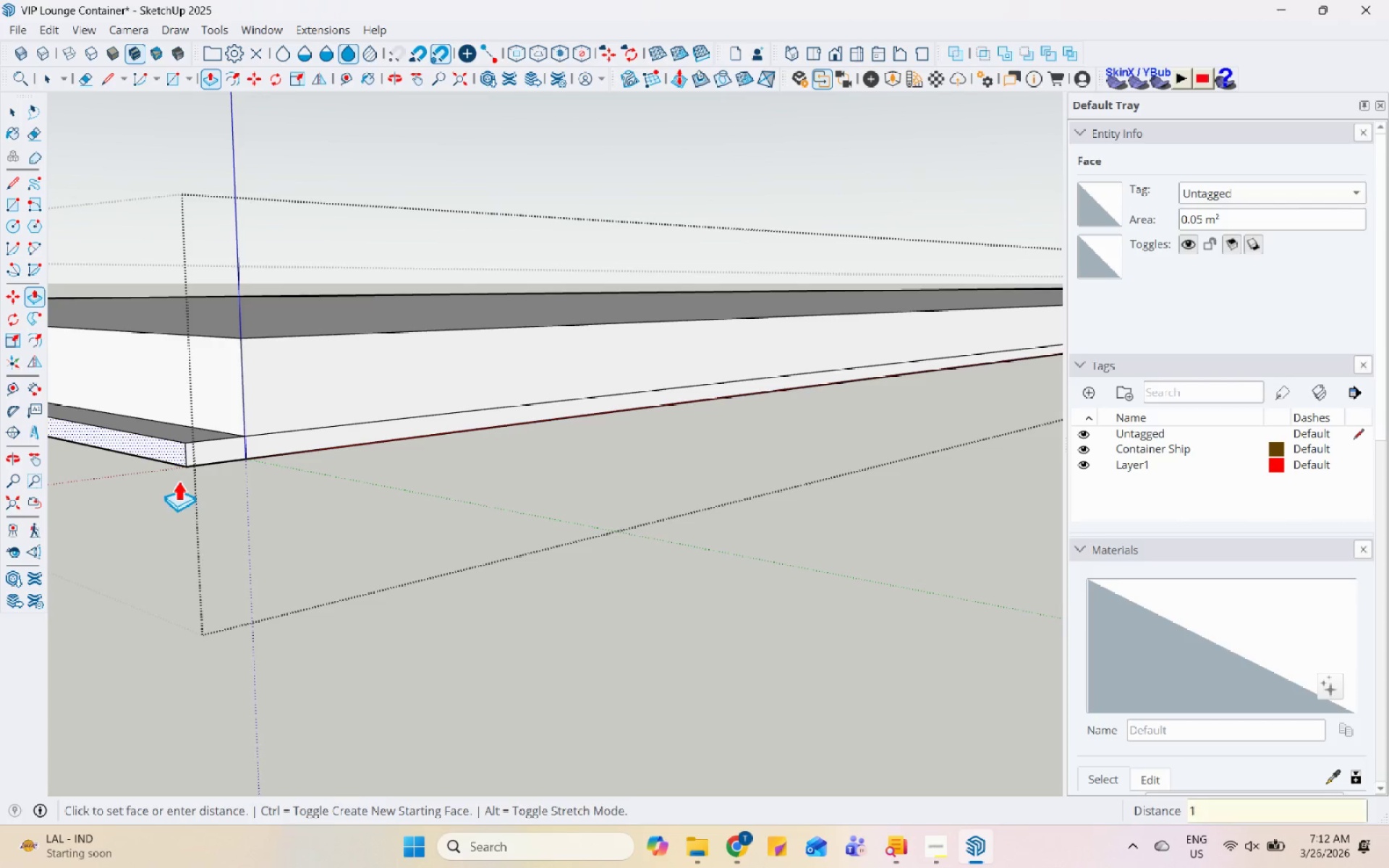 
key(Numpad0)
 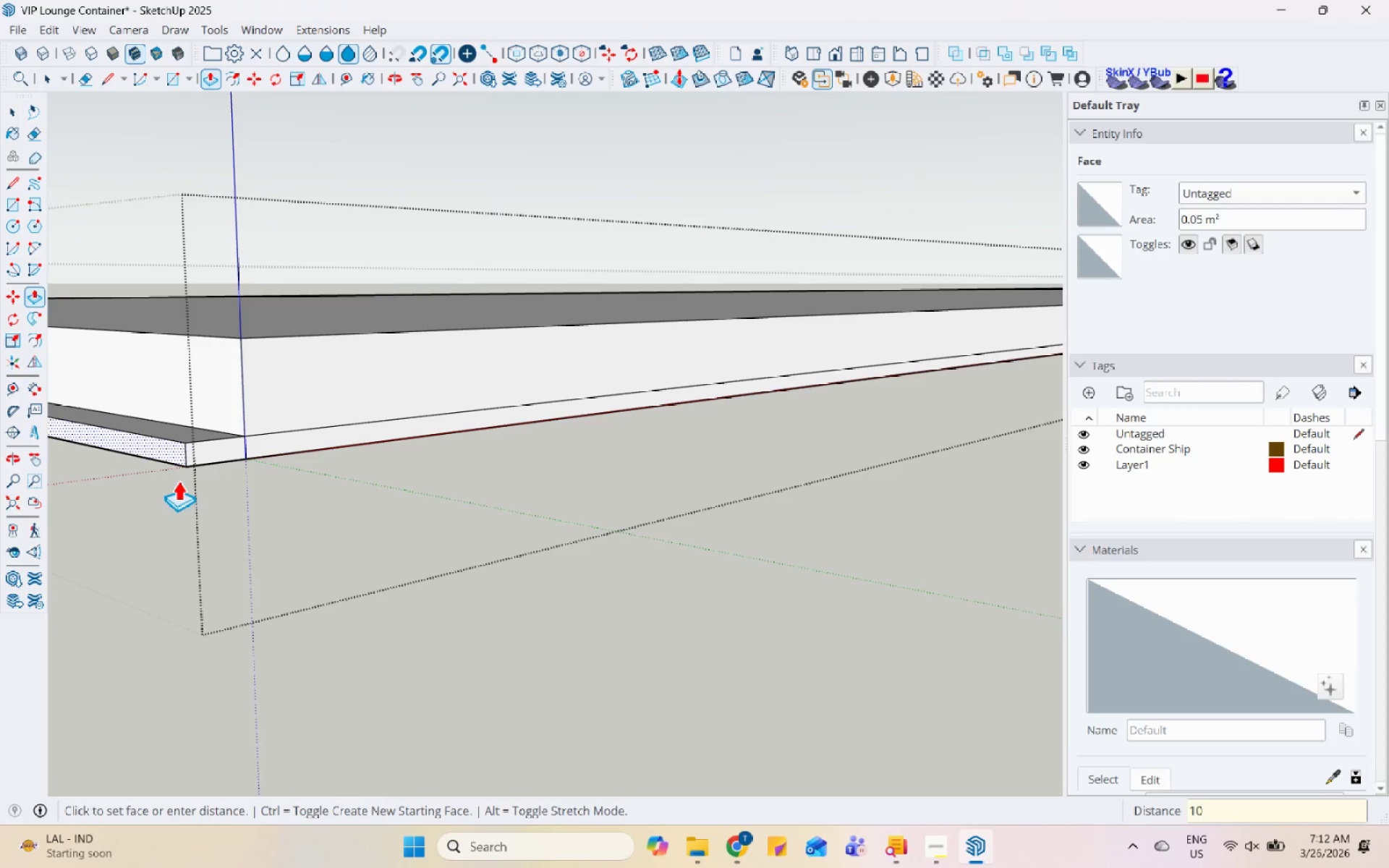 
key(Numpad0)
 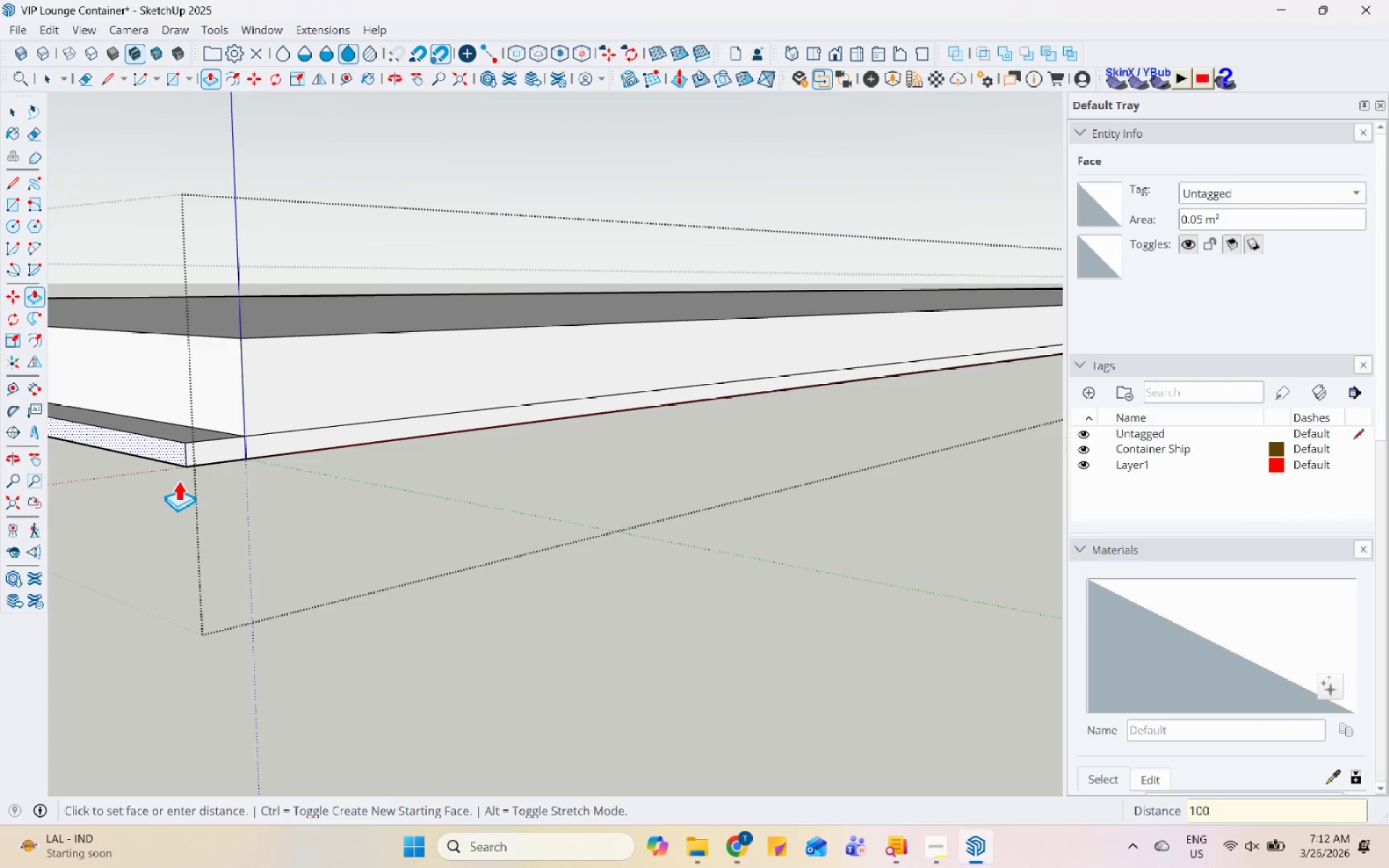 
key(Enter)
 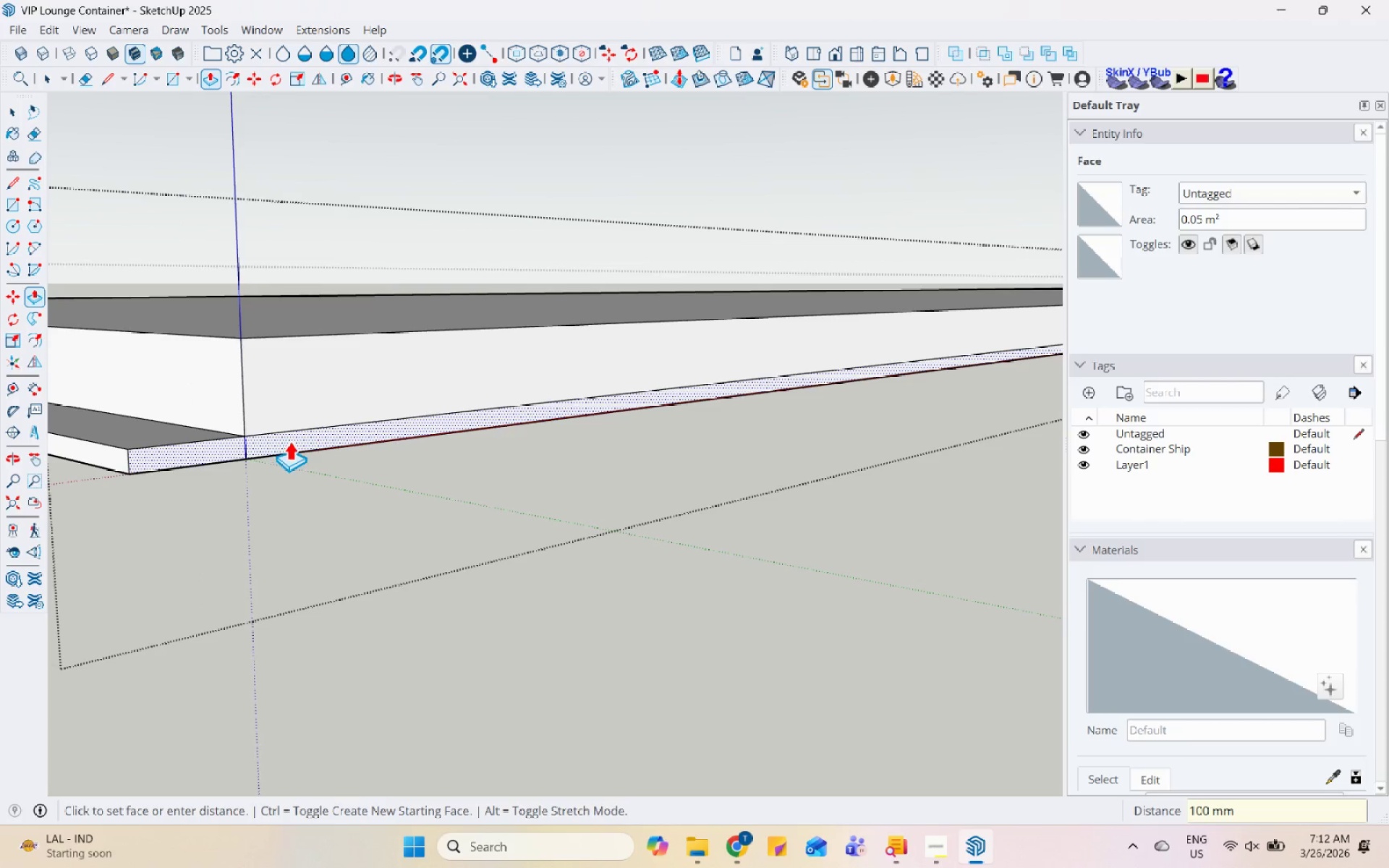 
double_click([292, 438])
 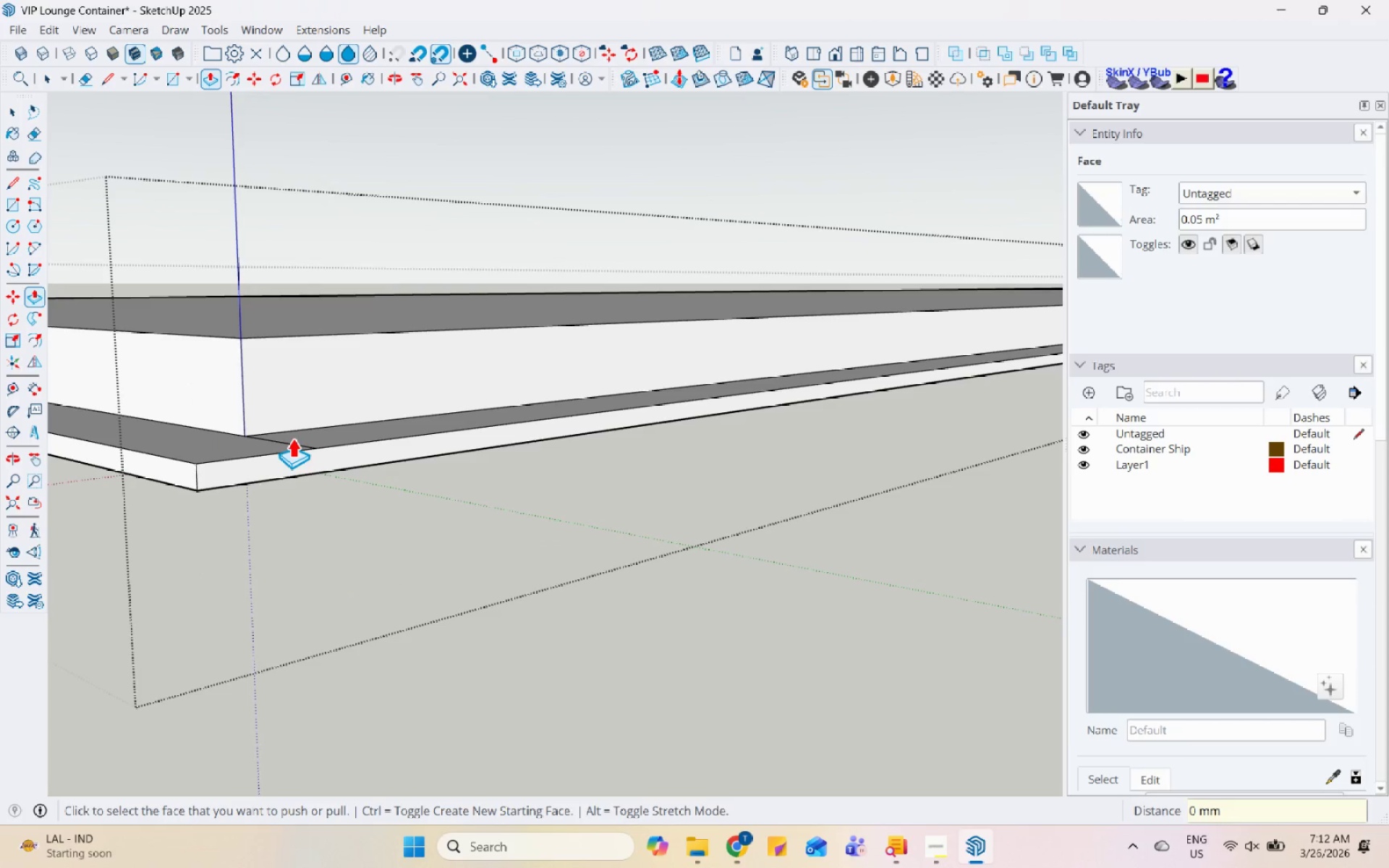 
scroll: coordinate [984, 504], scroll_direction: down, amount: 25.0
 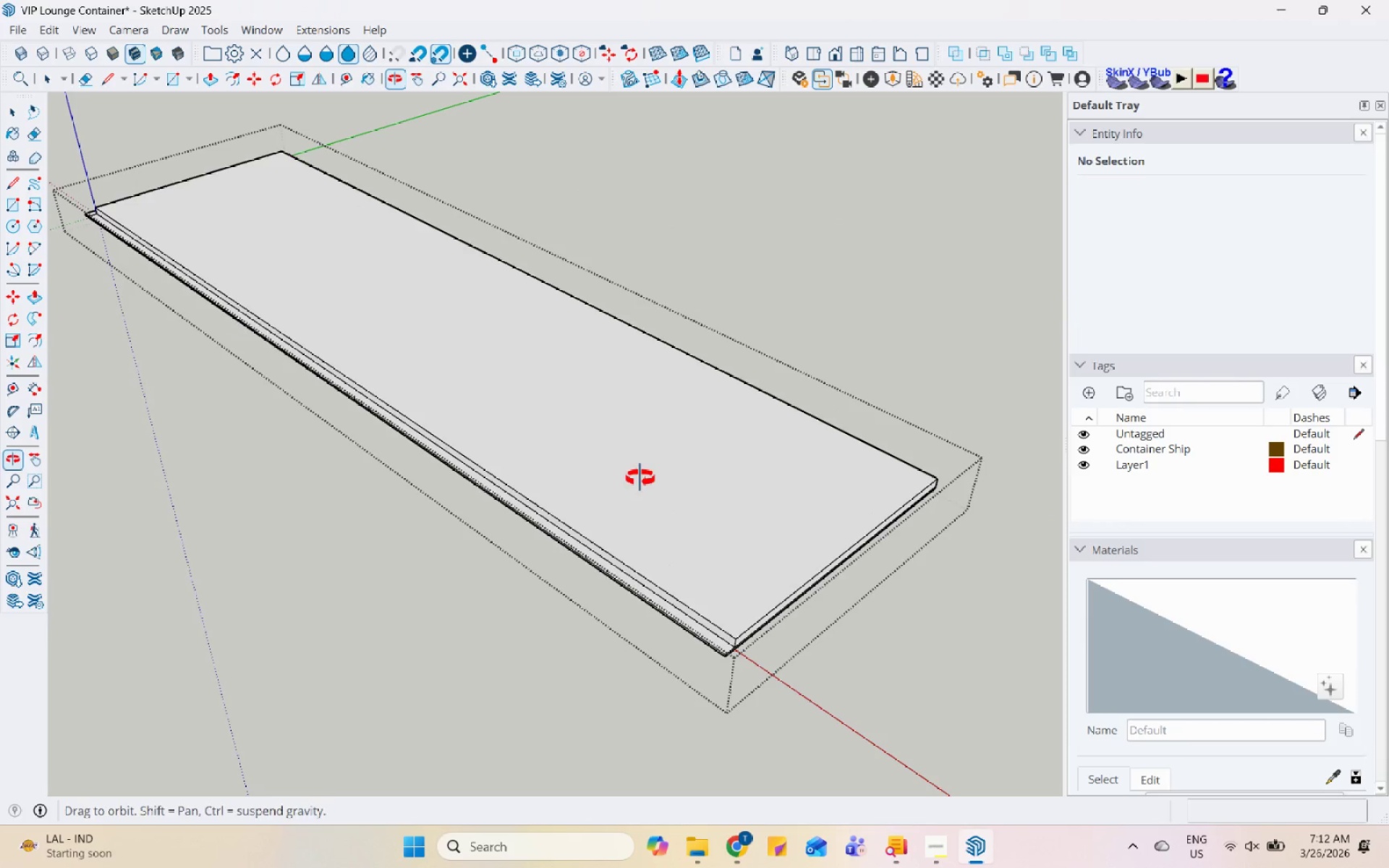 
scroll: coordinate [638, 684], scroll_direction: up, amount: 12.0
 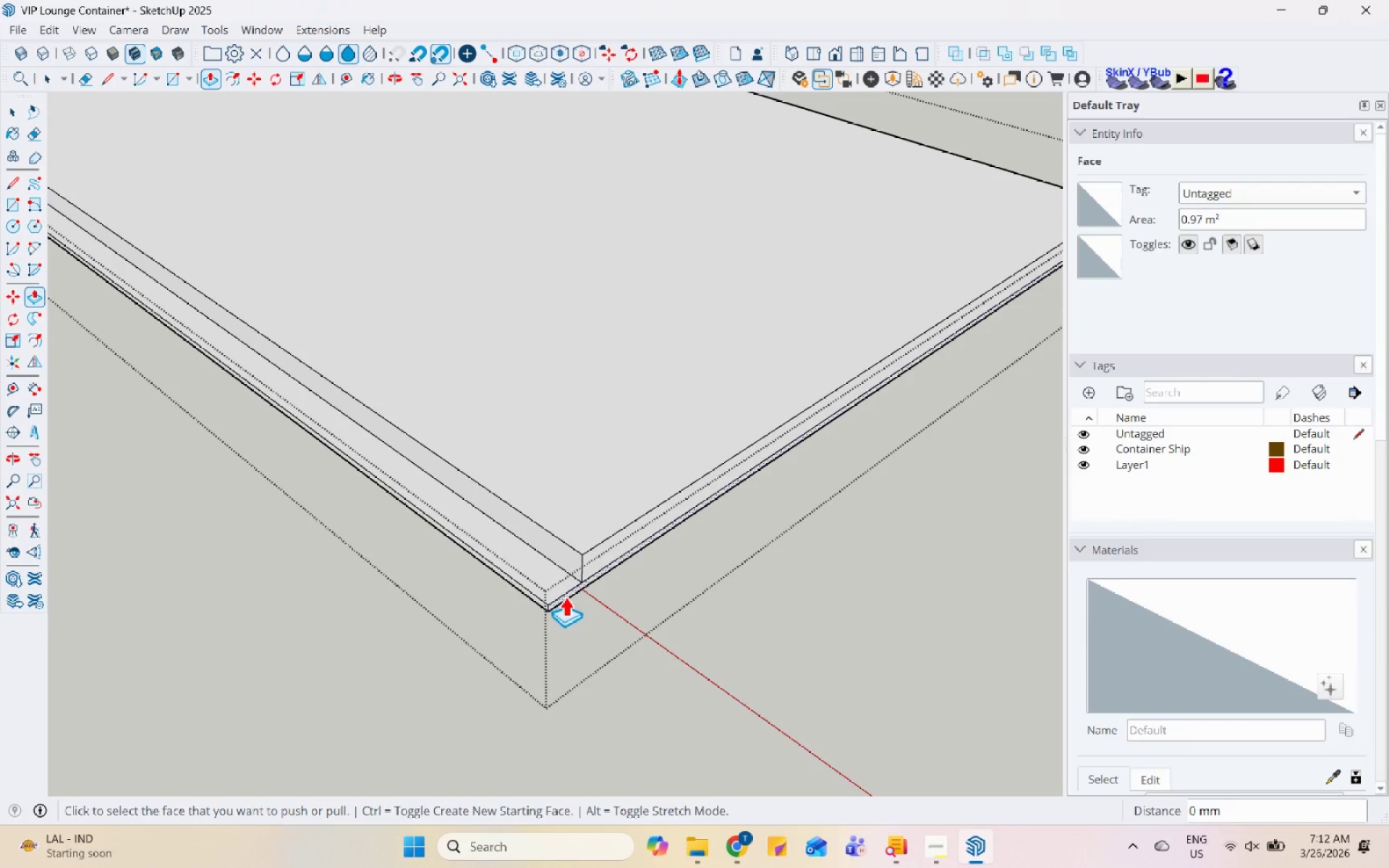 
double_click([566, 597])
 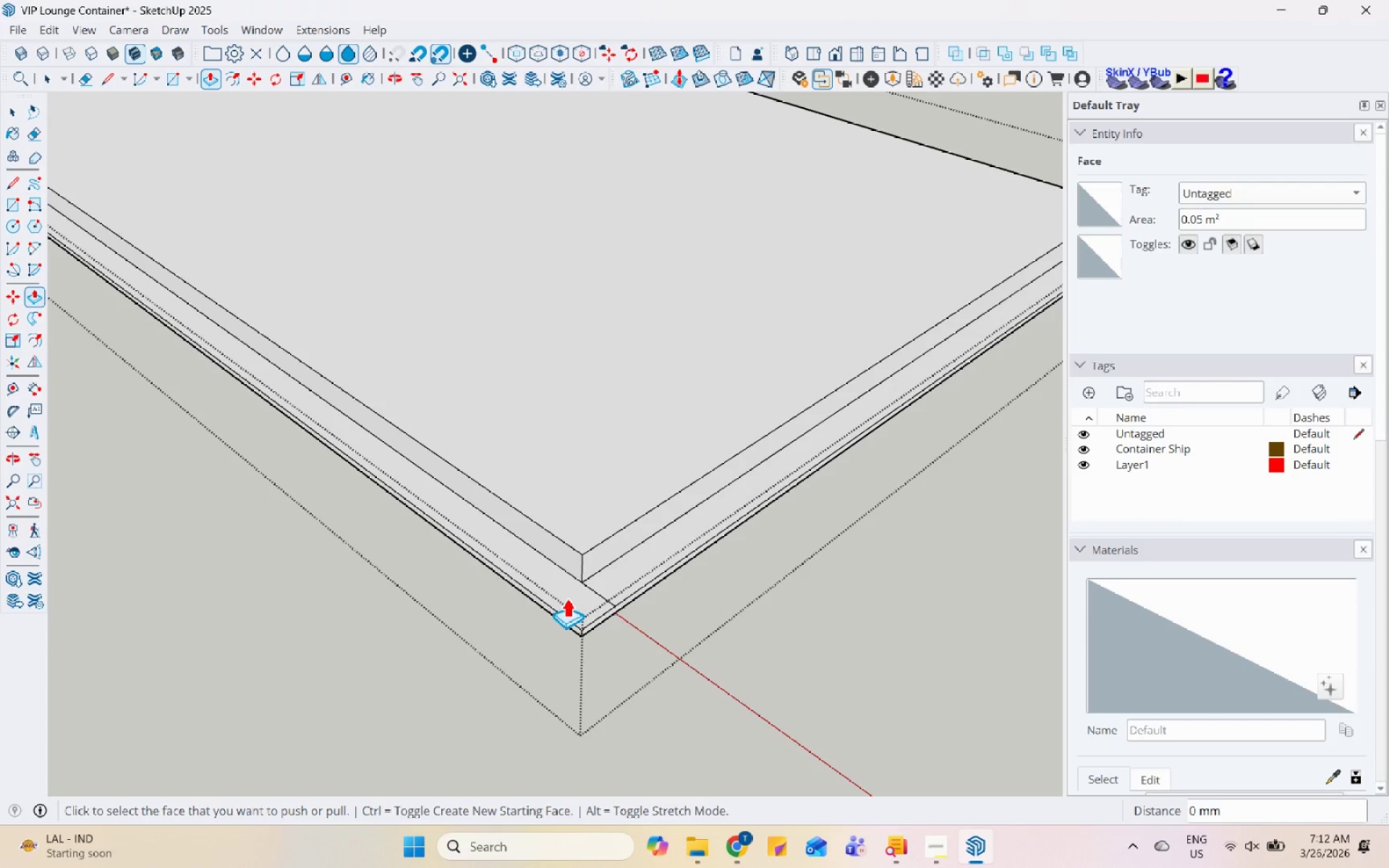 
scroll: coordinate [608, 560], scroll_direction: down, amount: 7.0
 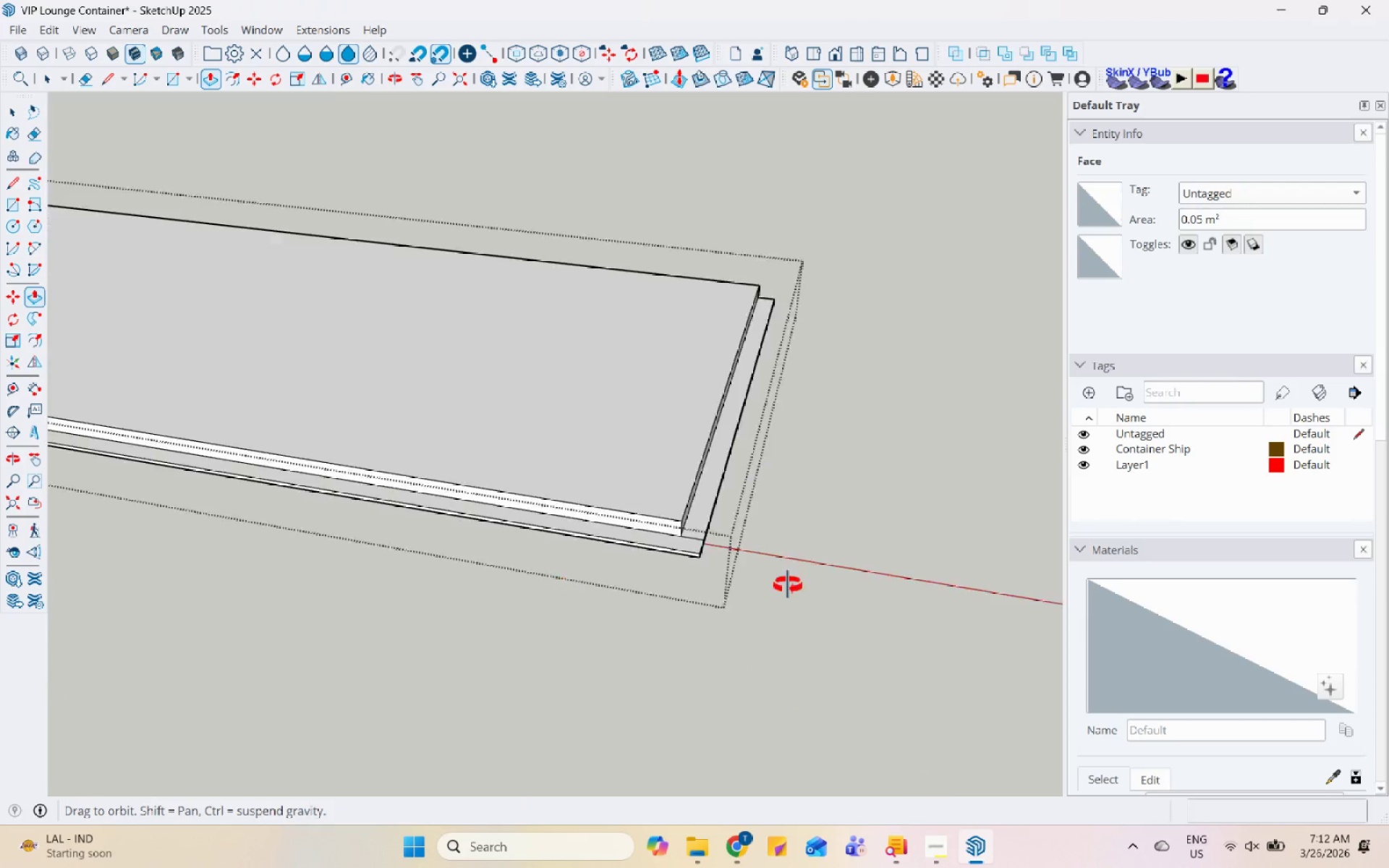 
key(Space)
 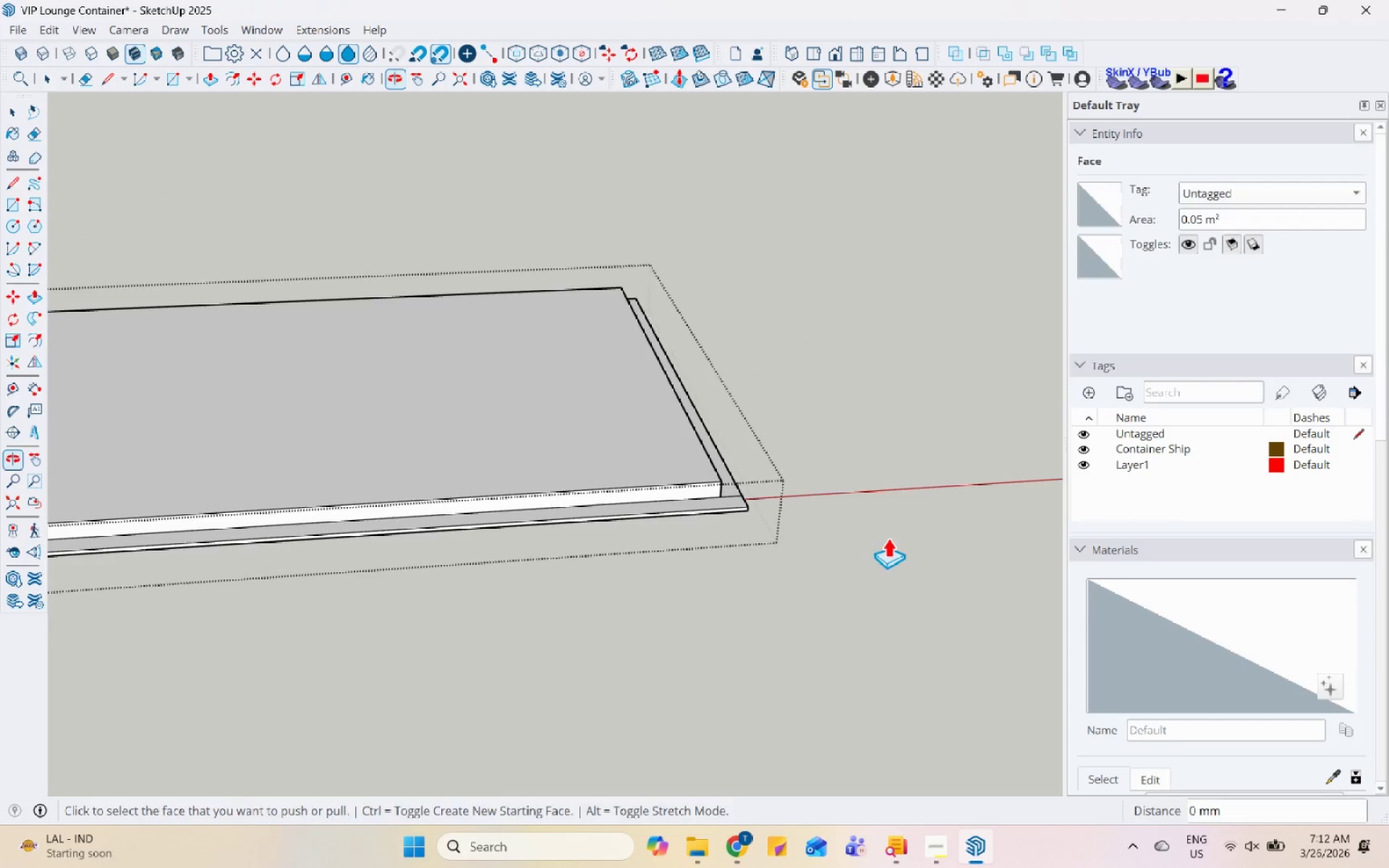 
key(Escape)
 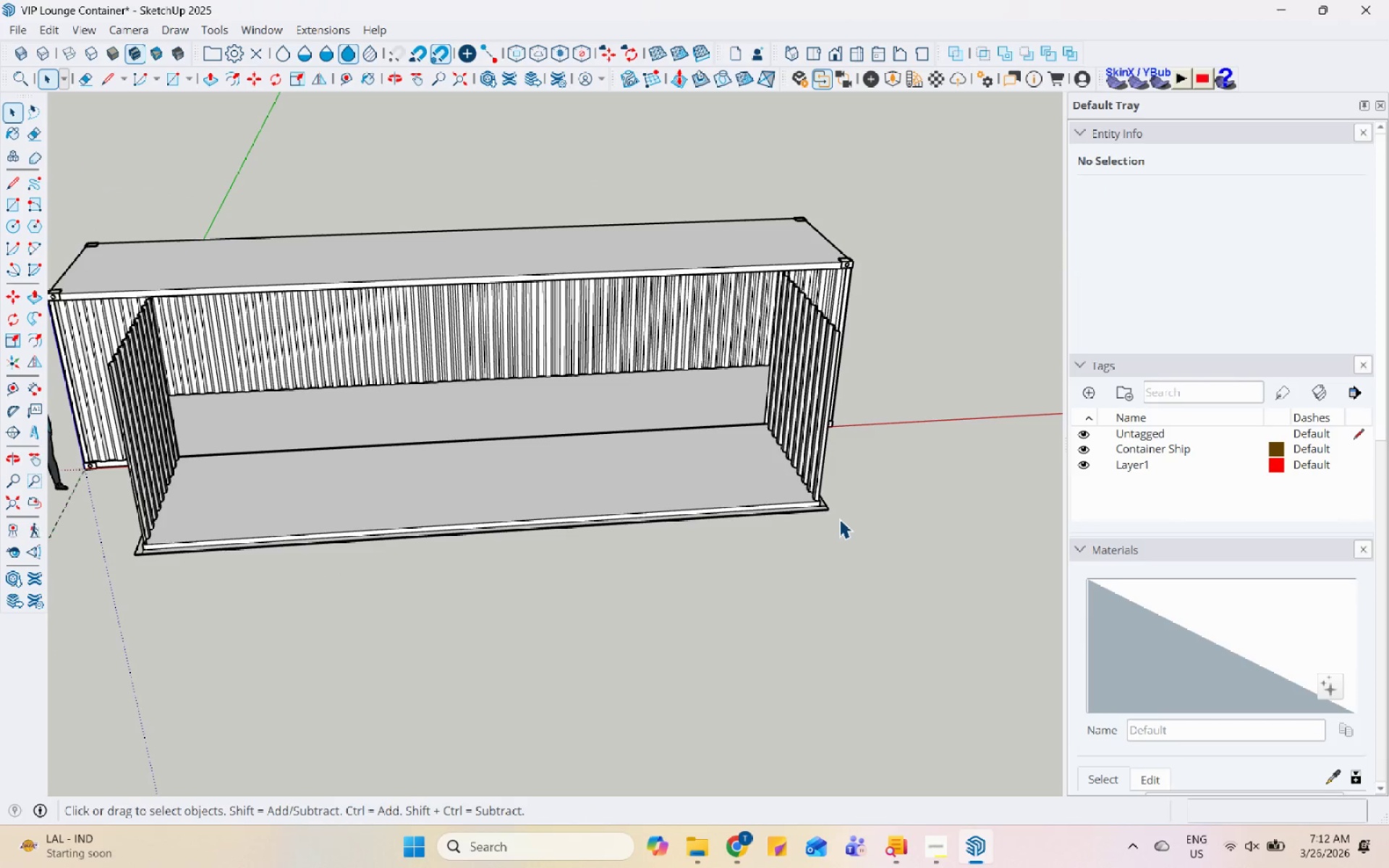 
key(Escape)
 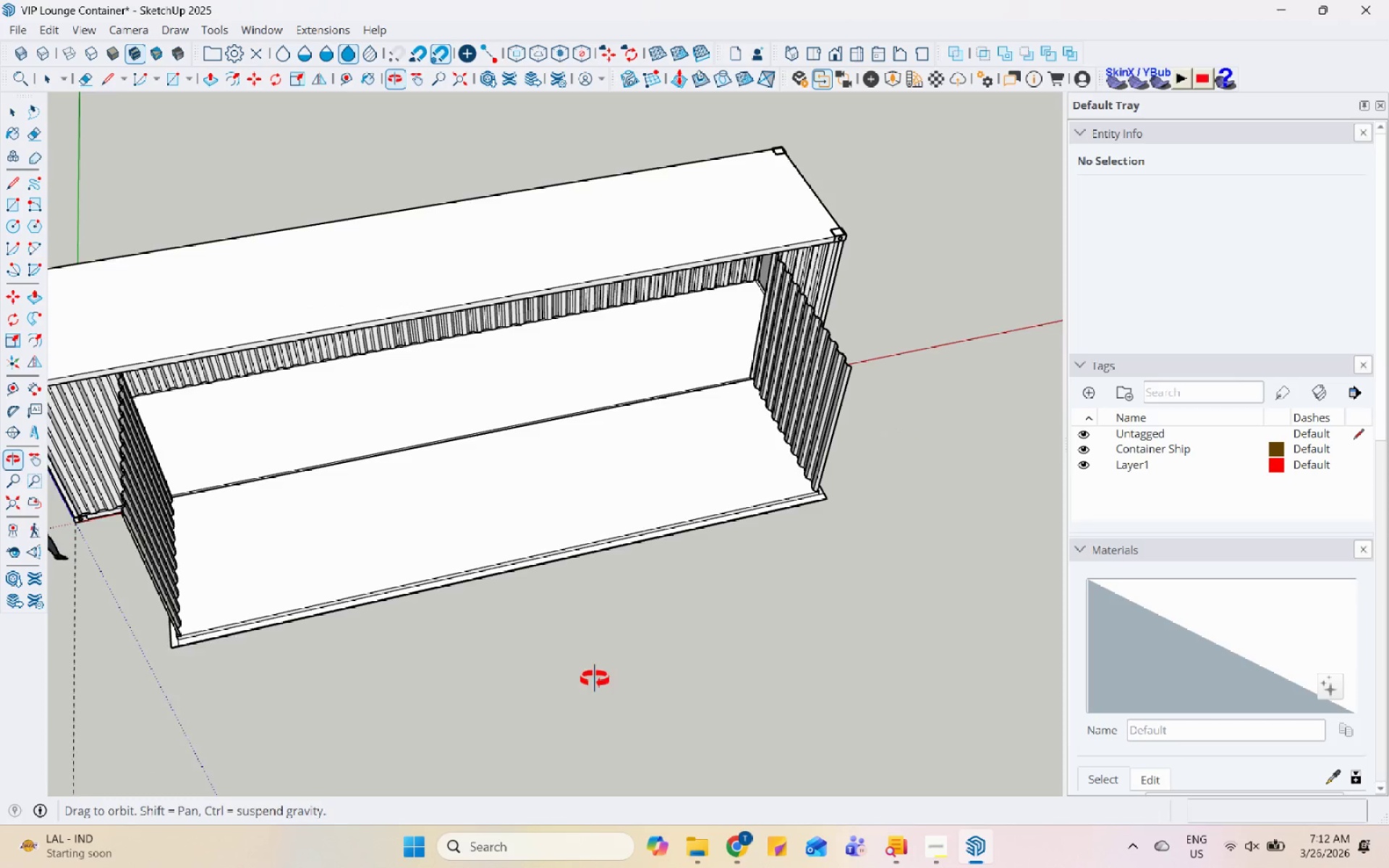 
scroll: coordinate [839, 519], scroll_direction: down, amount: 15.0
 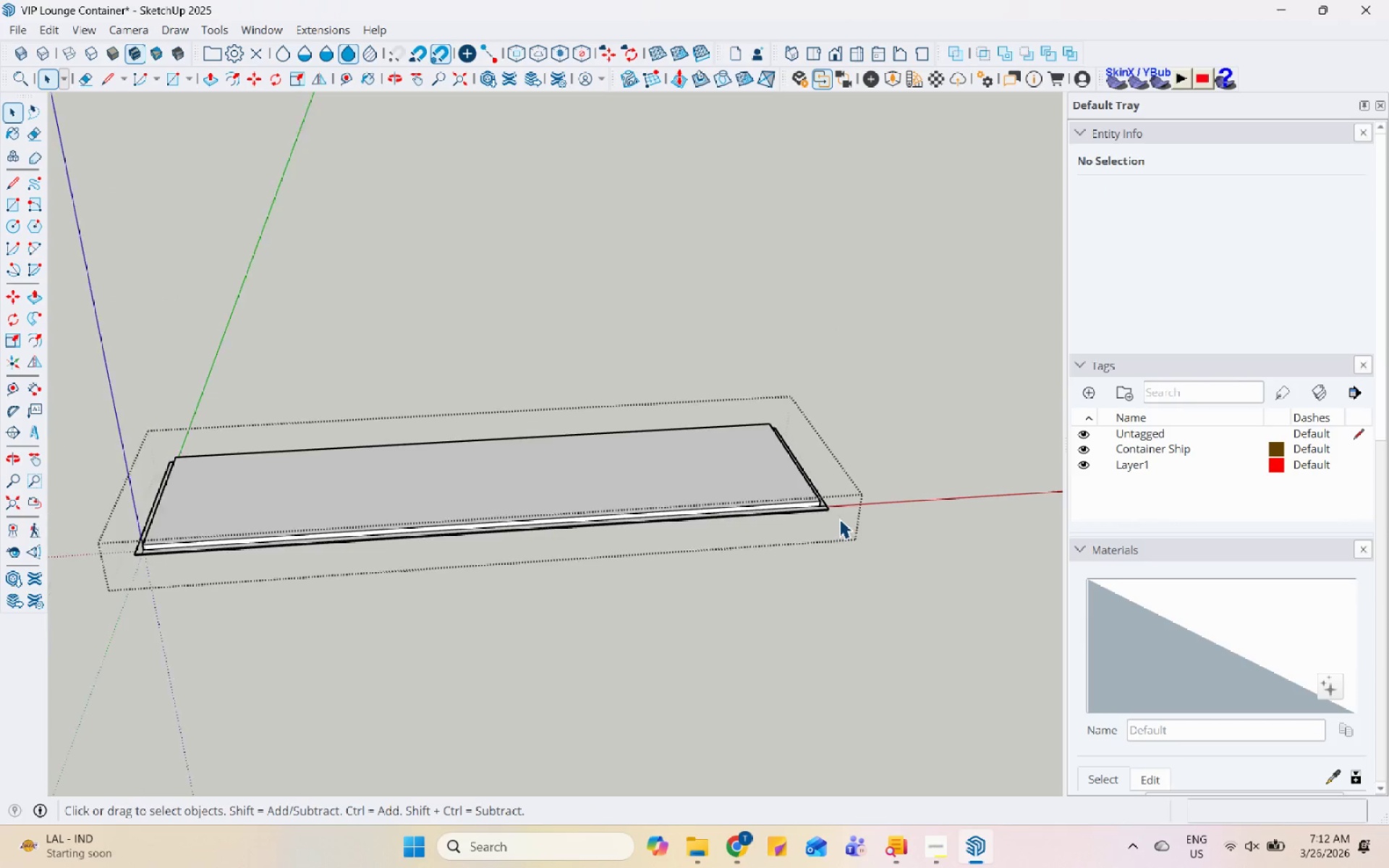 
scroll: coordinate [453, 363], scroll_direction: up, amount: 27.0
 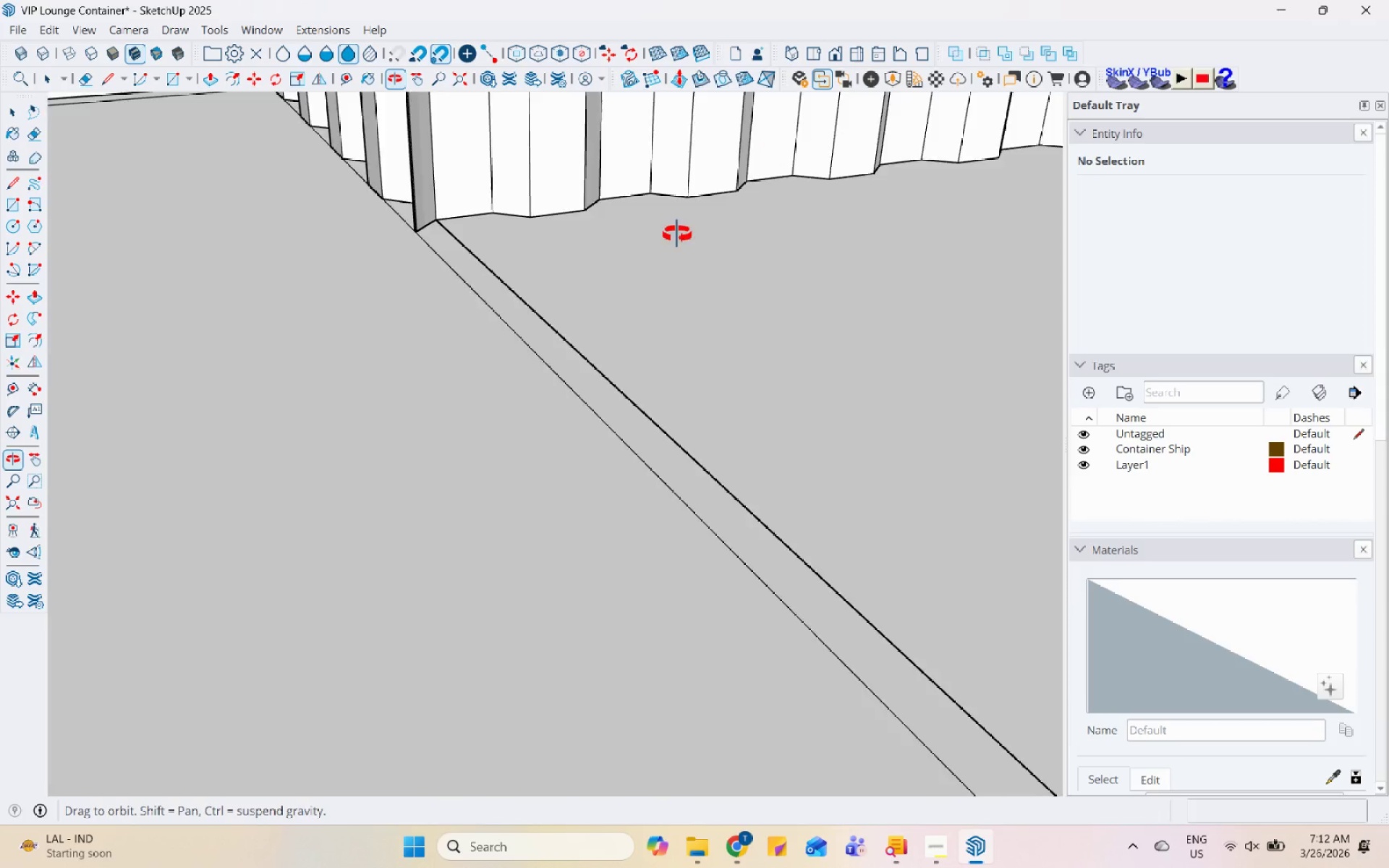 
scroll: coordinate [849, 314], scroll_direction: down, amount: 36.0
 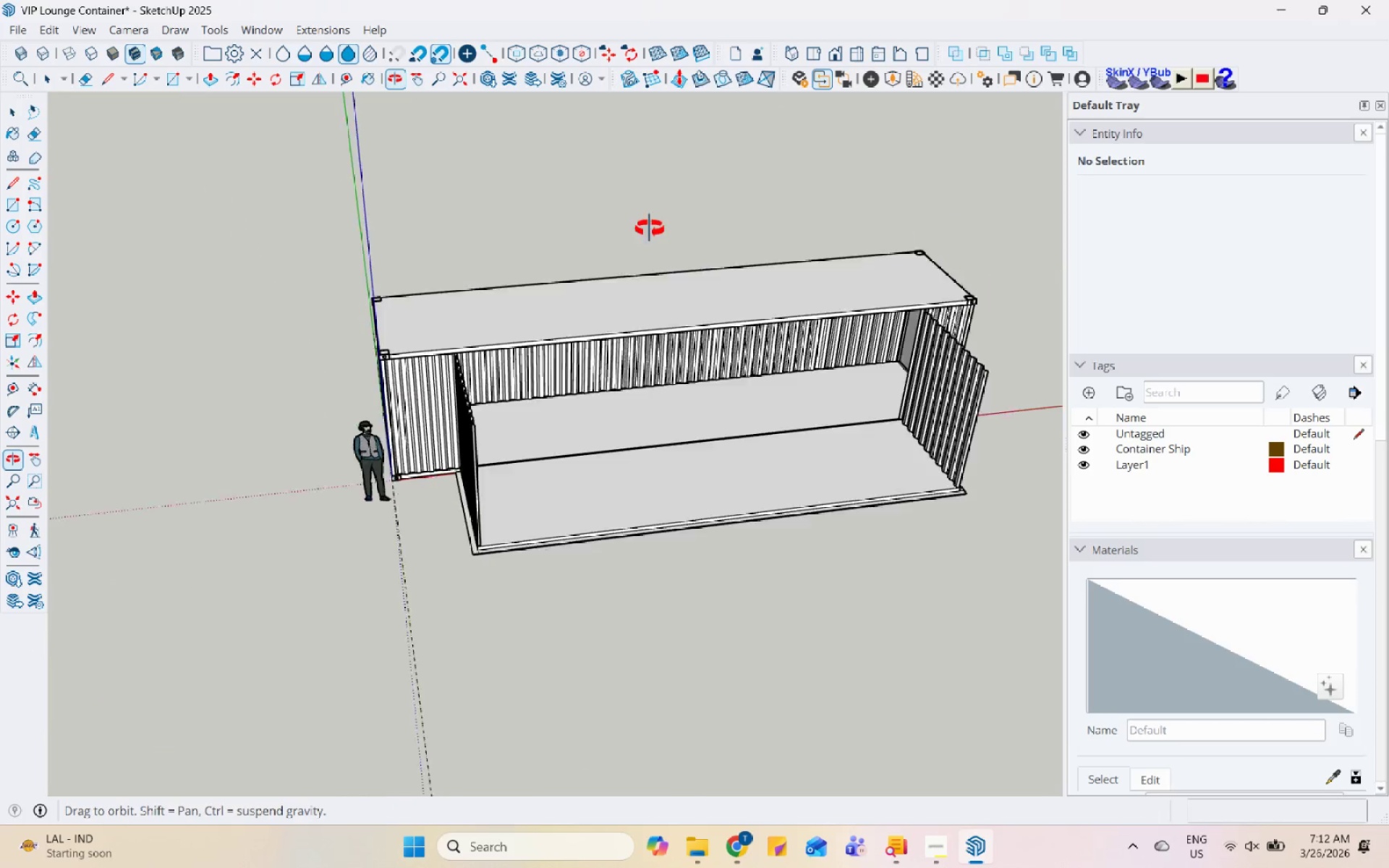 
scroll: coordinate [547, 436], scroll_direction: up, amount: 19.0
 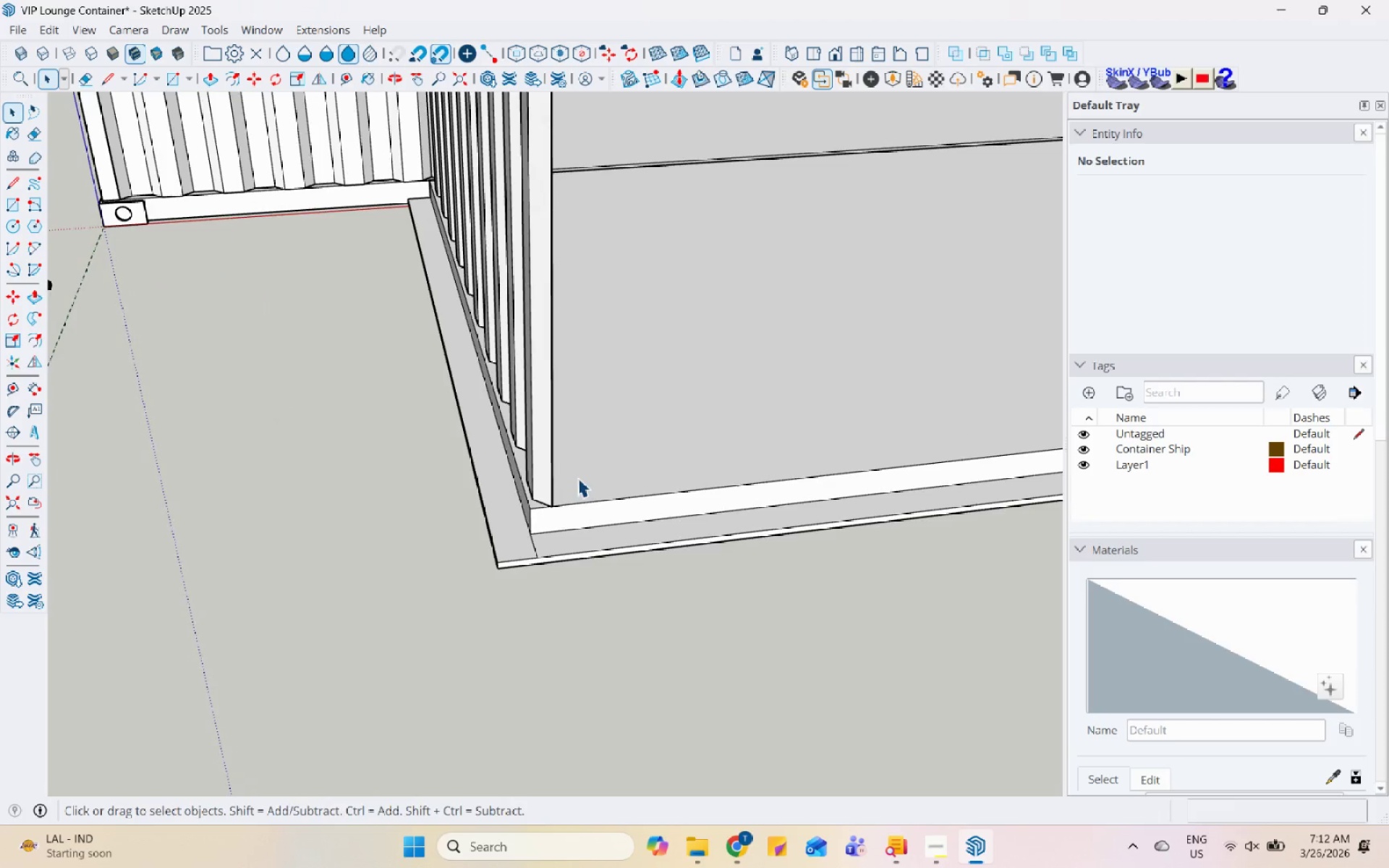 
double_click([577, 477])
 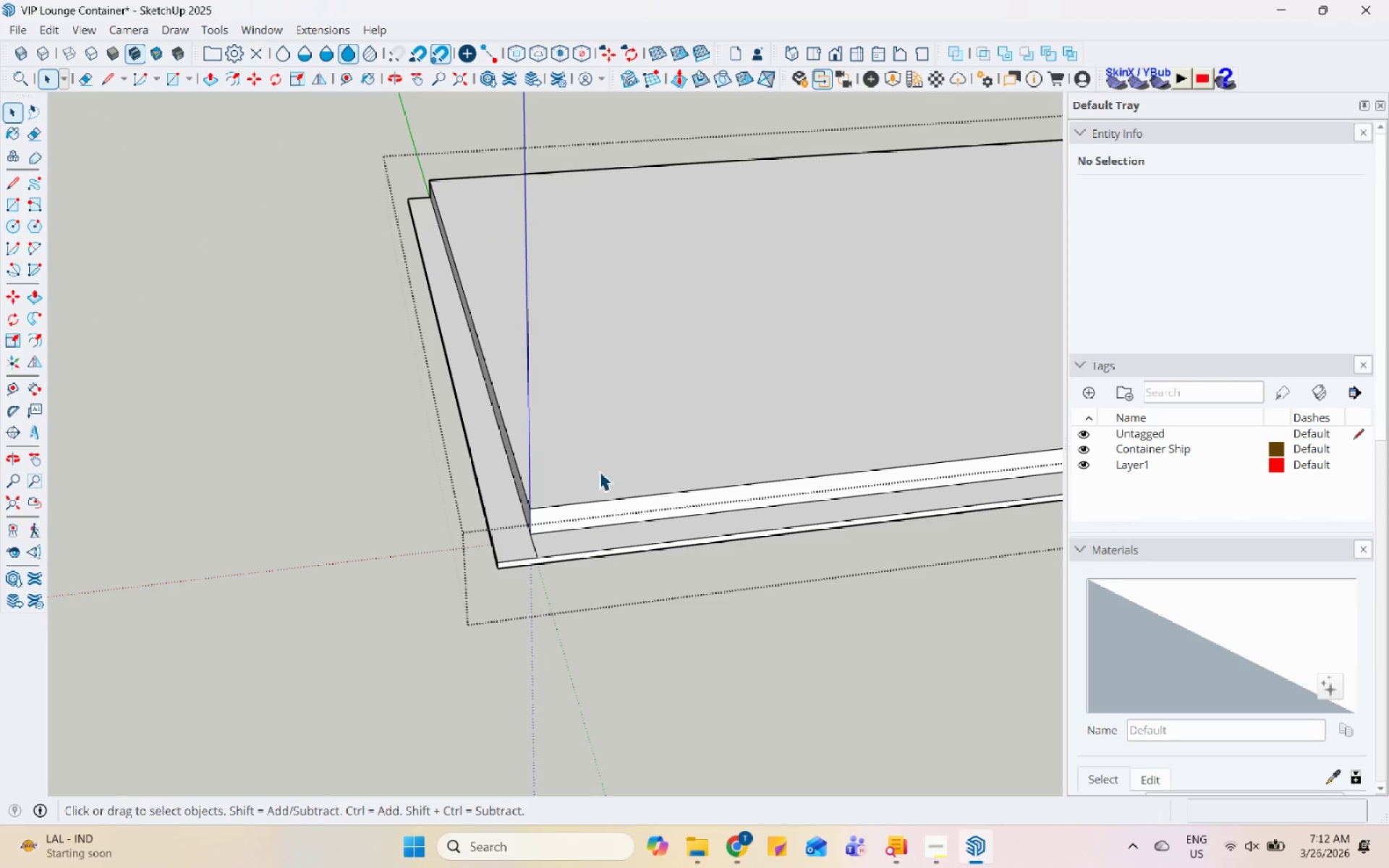 
triple_click([603, 470])
 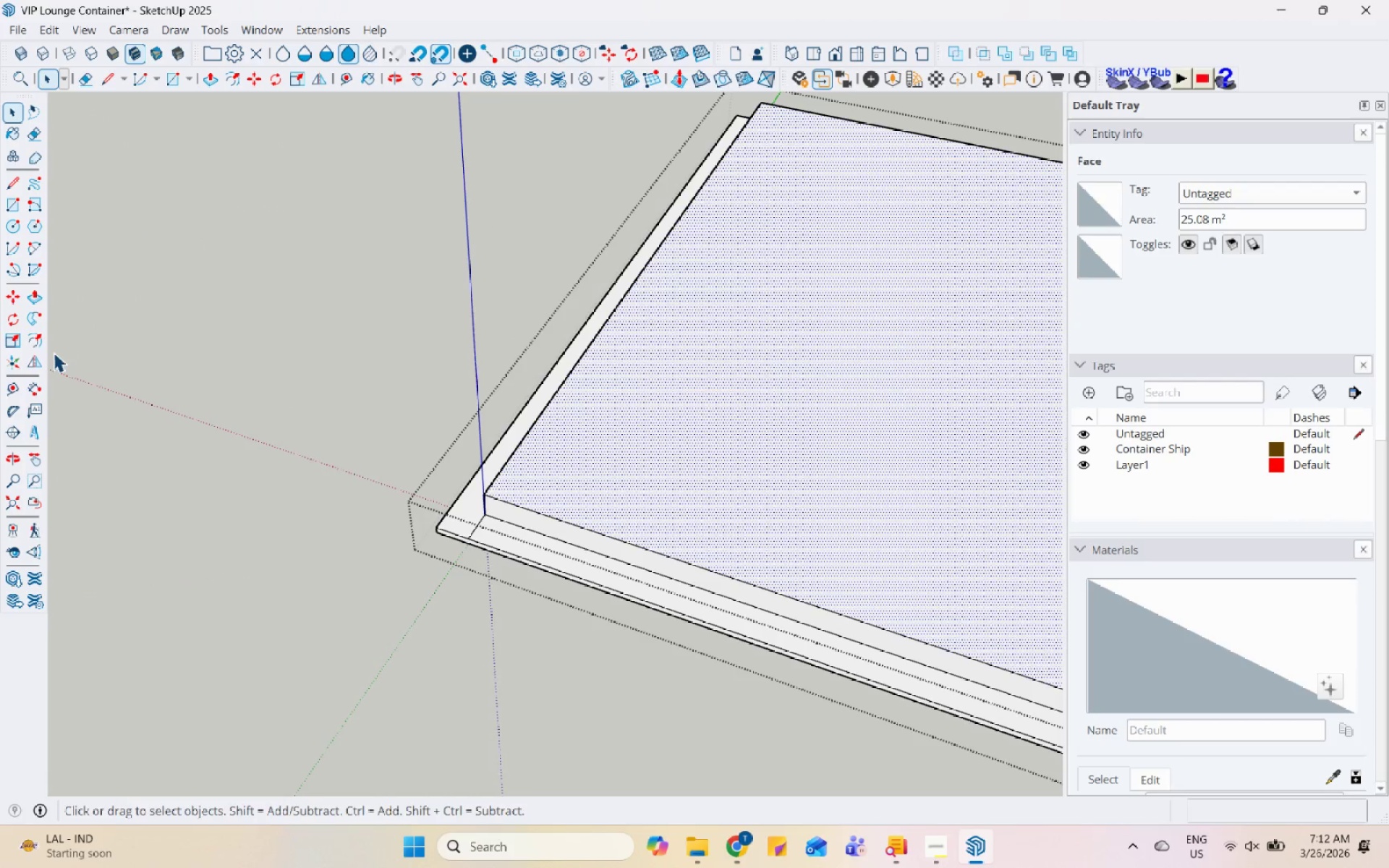 
mouse_move([33, 343])
 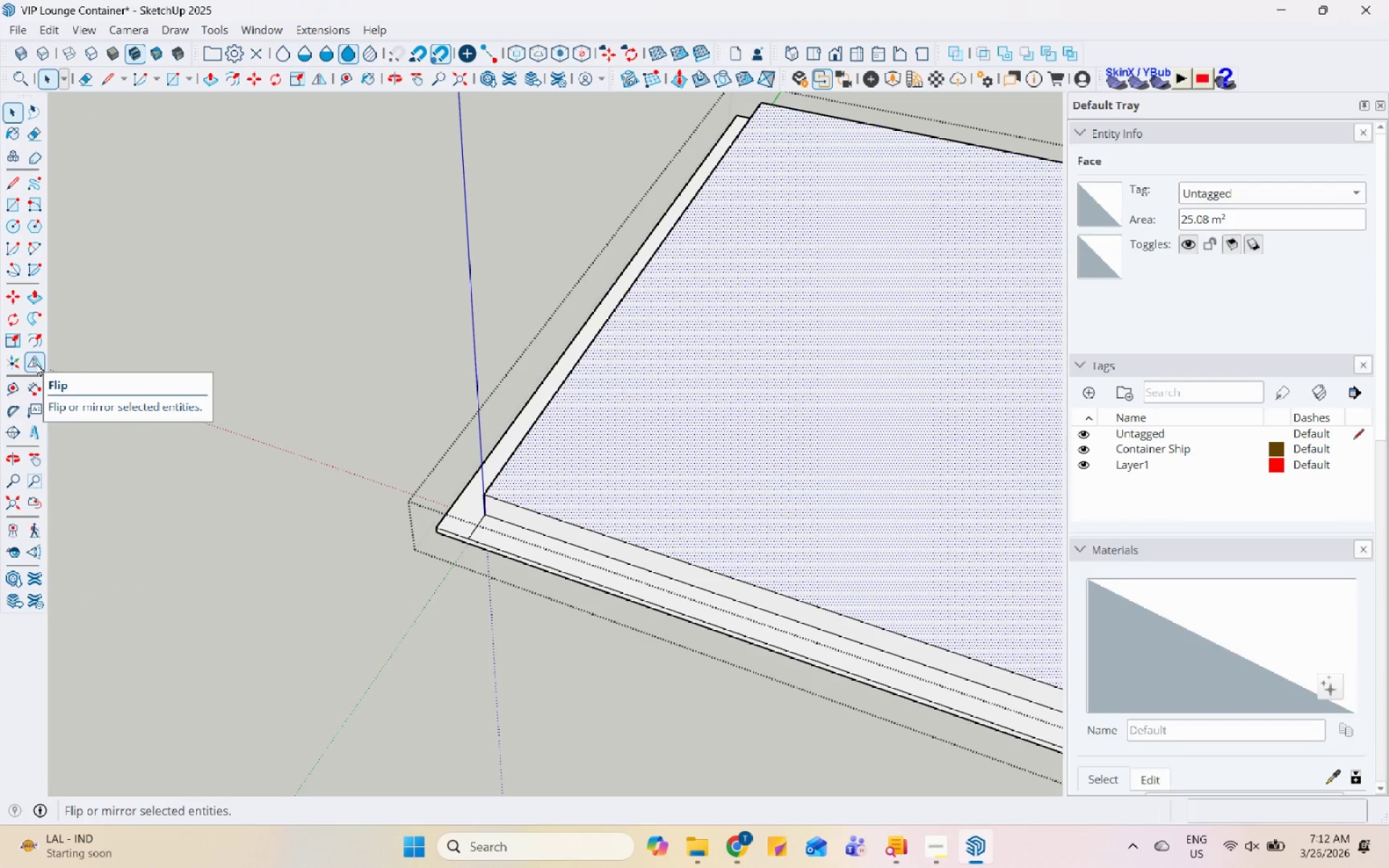 
scroll: coordinate [456, 429], scroll_direction: down, amount: 10.0
 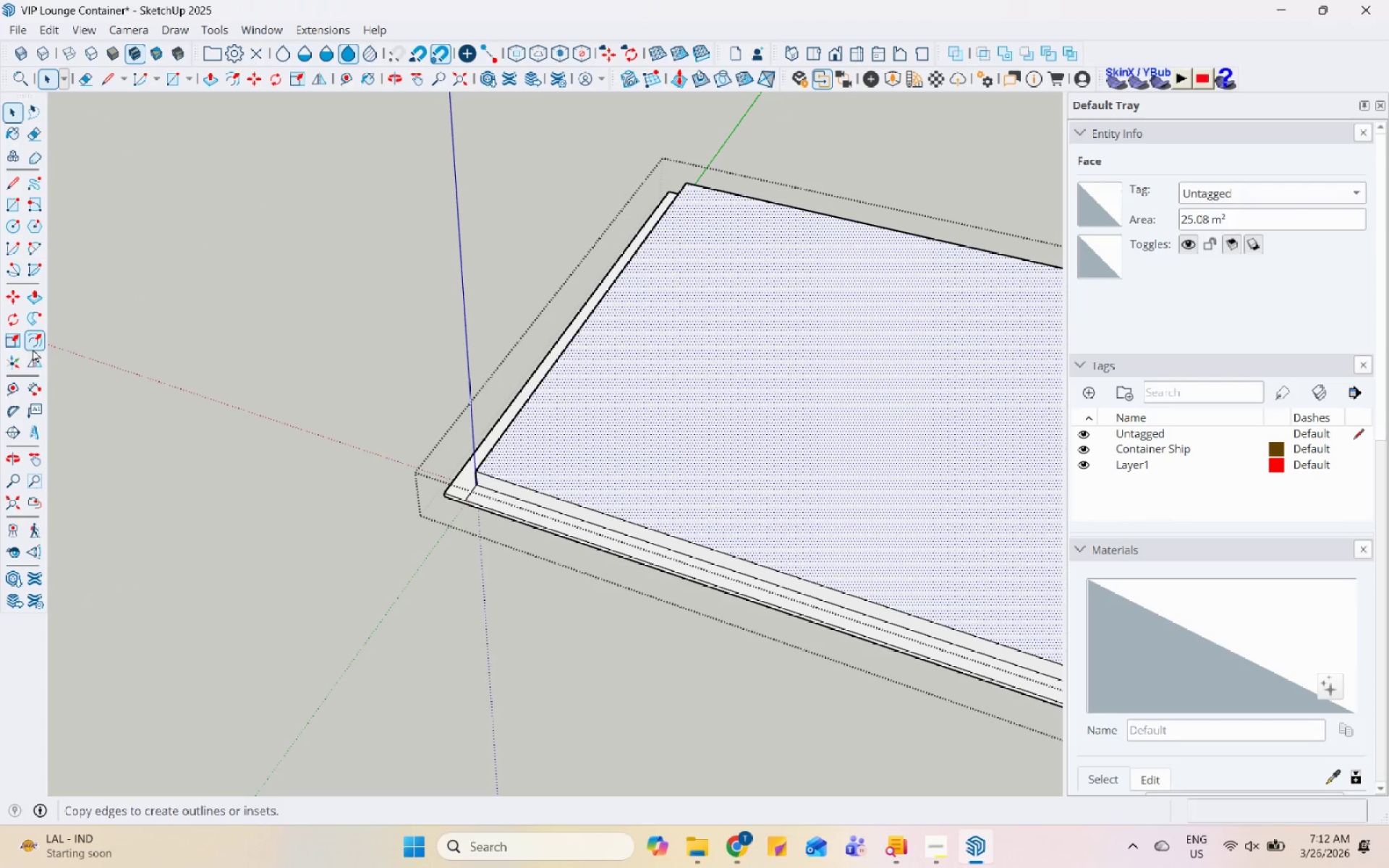 
scroll: coordinate [509, 451], scroll_direction: up, amount: 8.0
 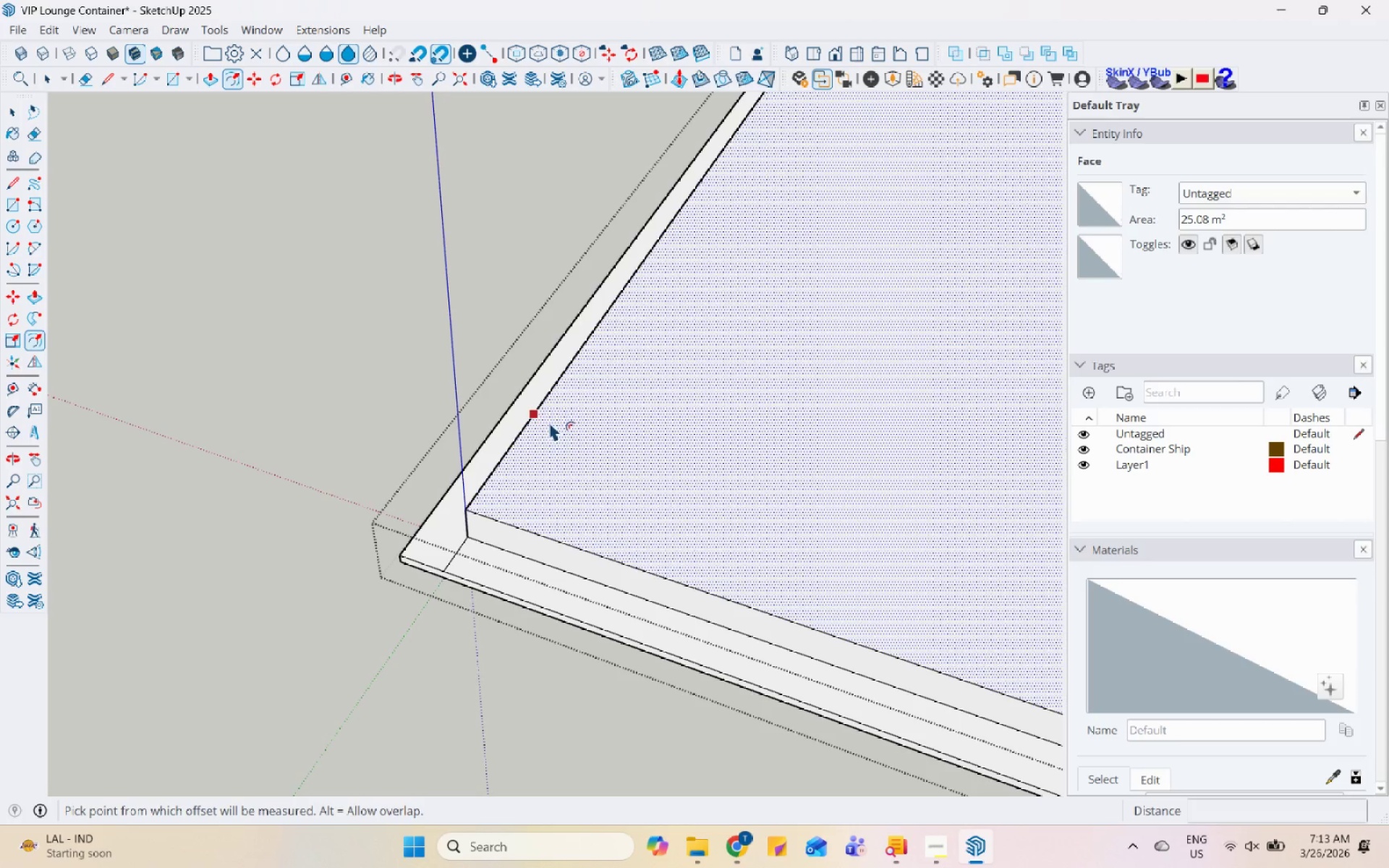 
left_click([554, 382])
 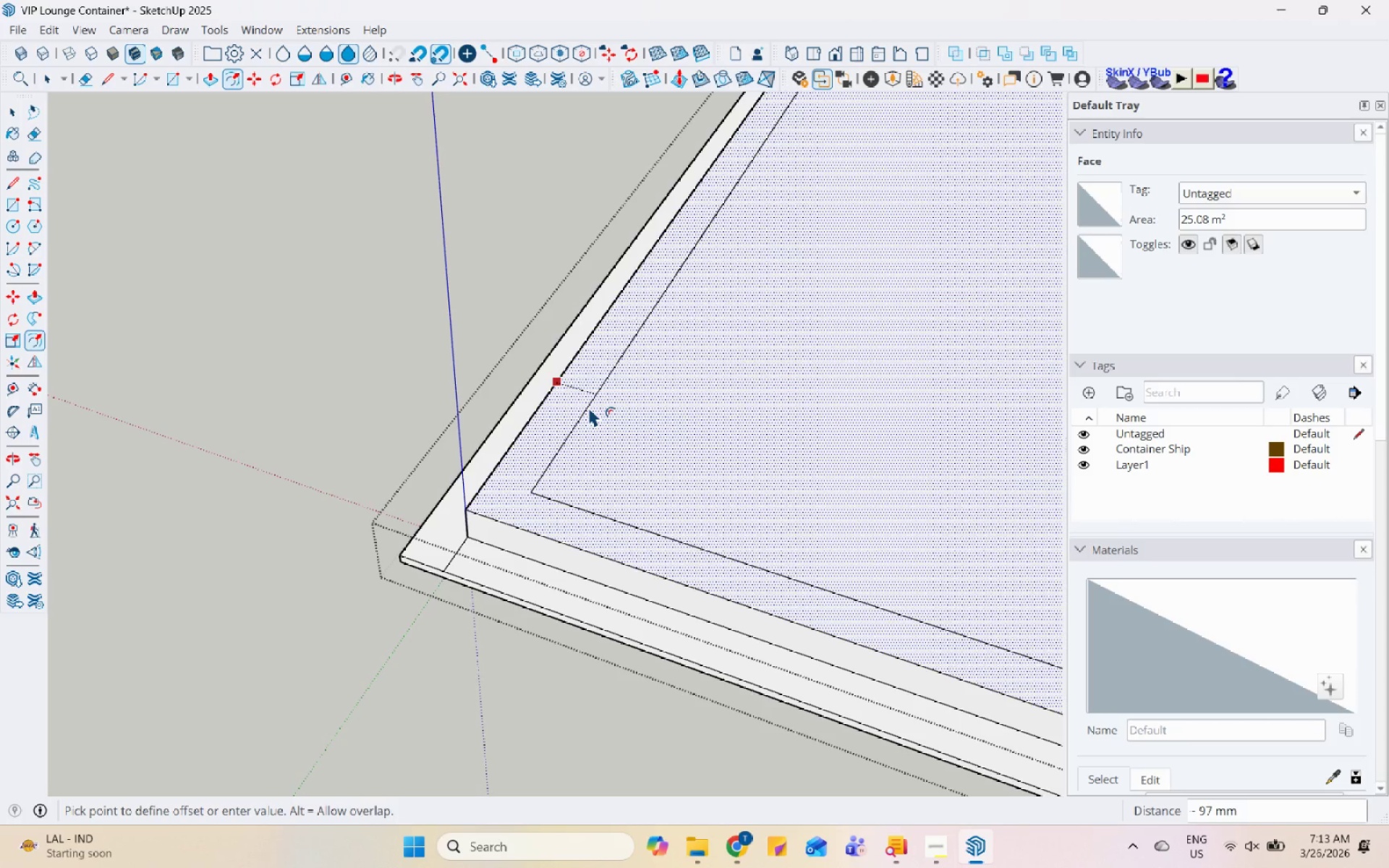 
key(Numpad1)
 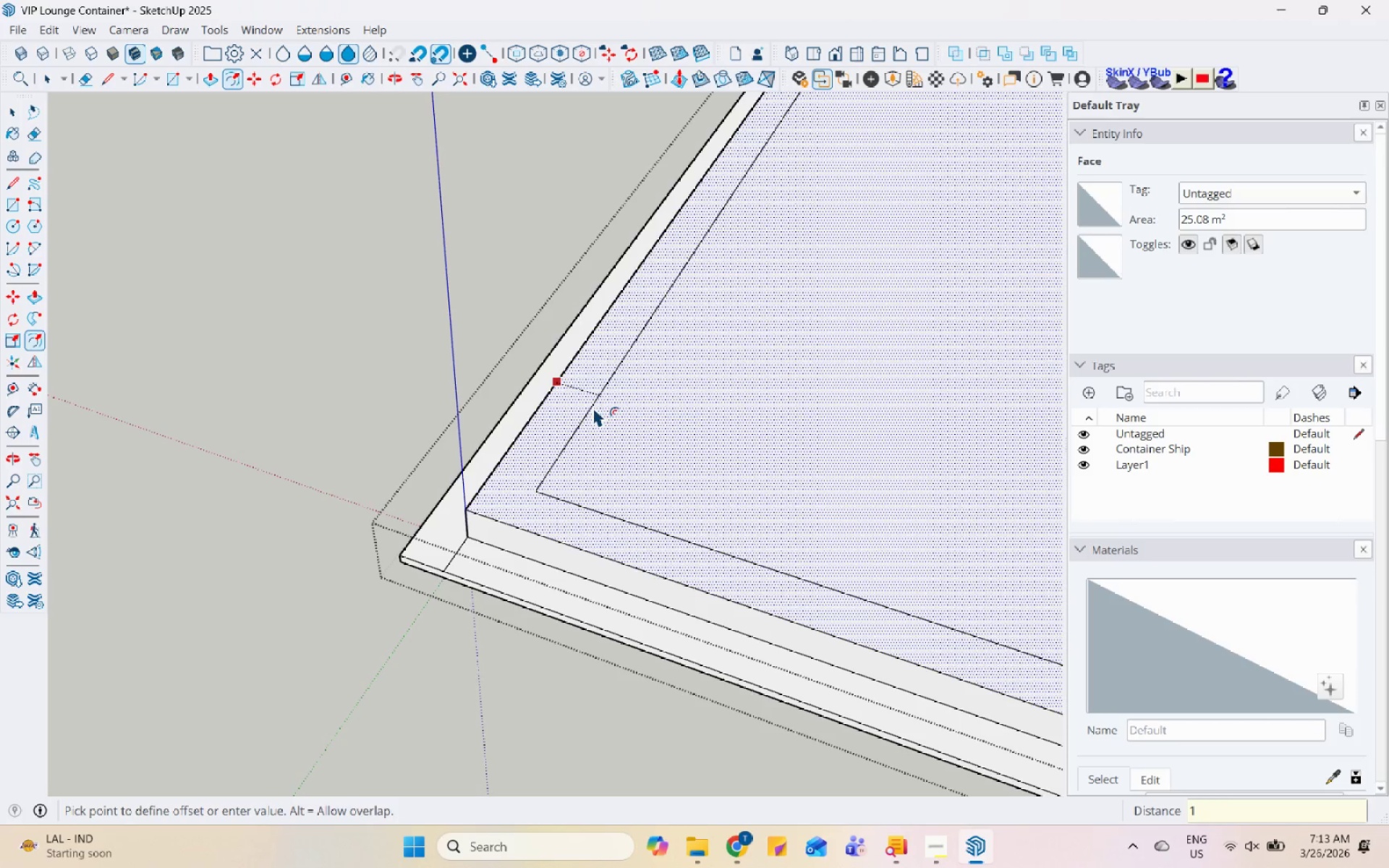 
key(Numpad0)
 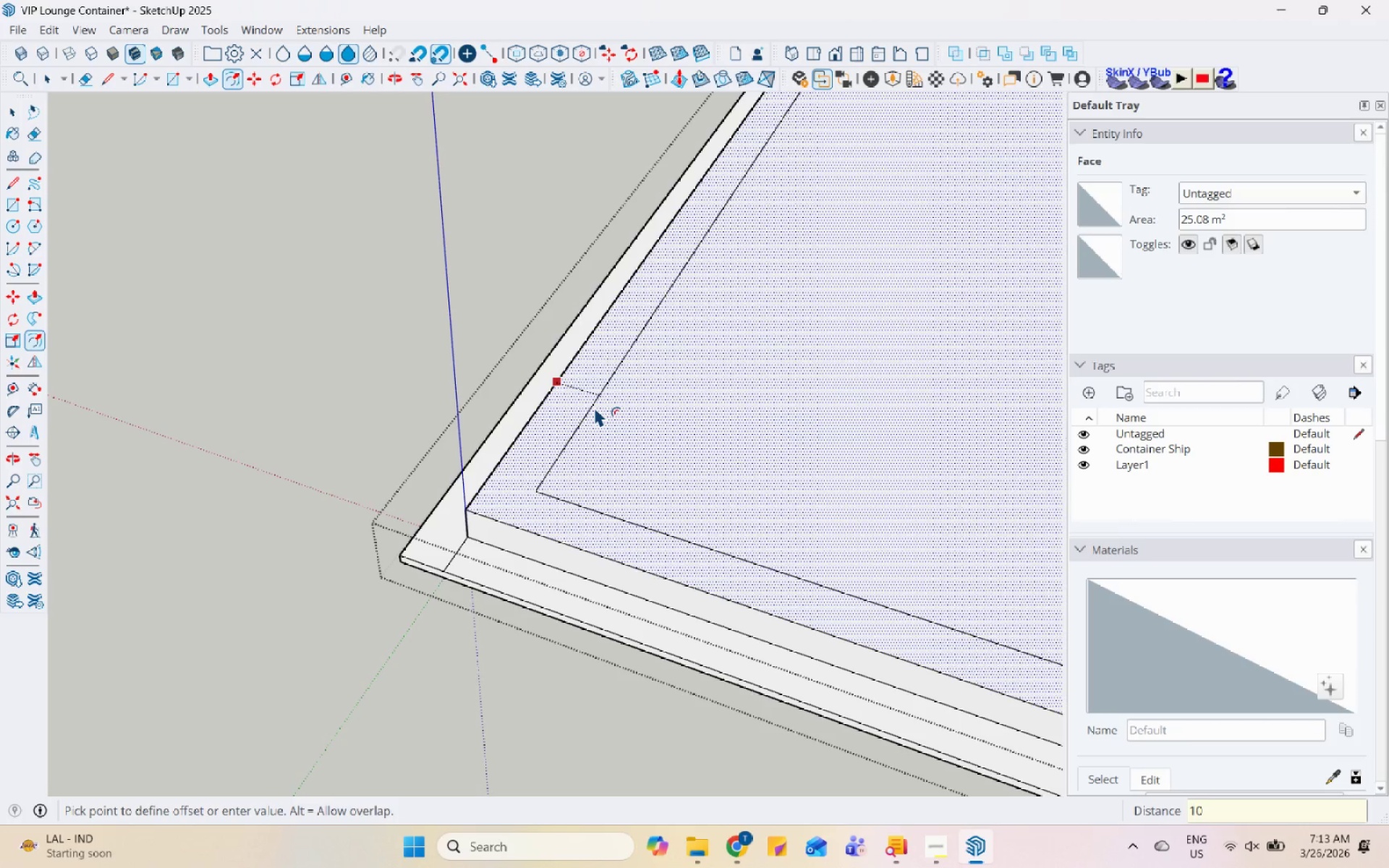 
key(Numpad0)
 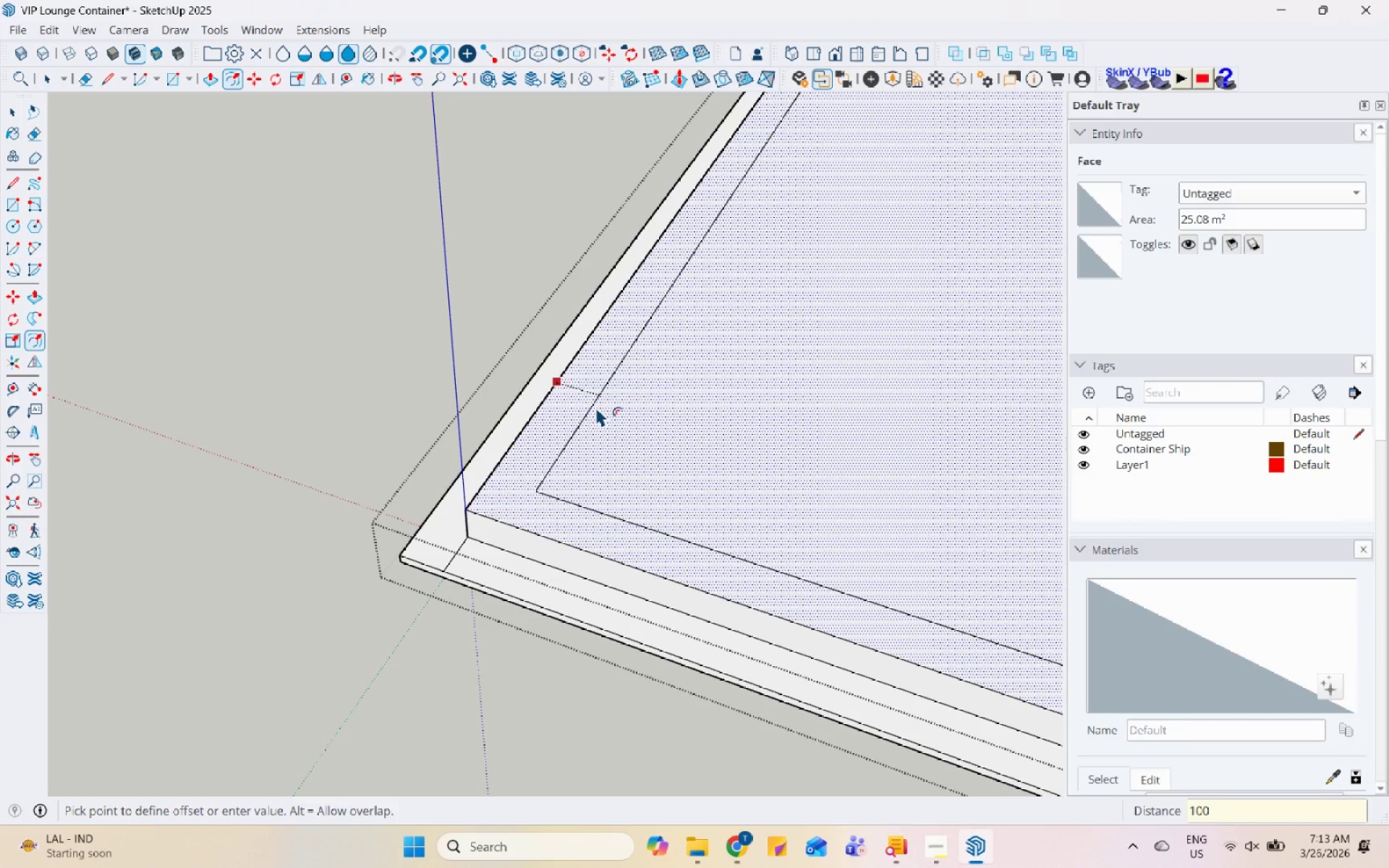 
key(Enter)
 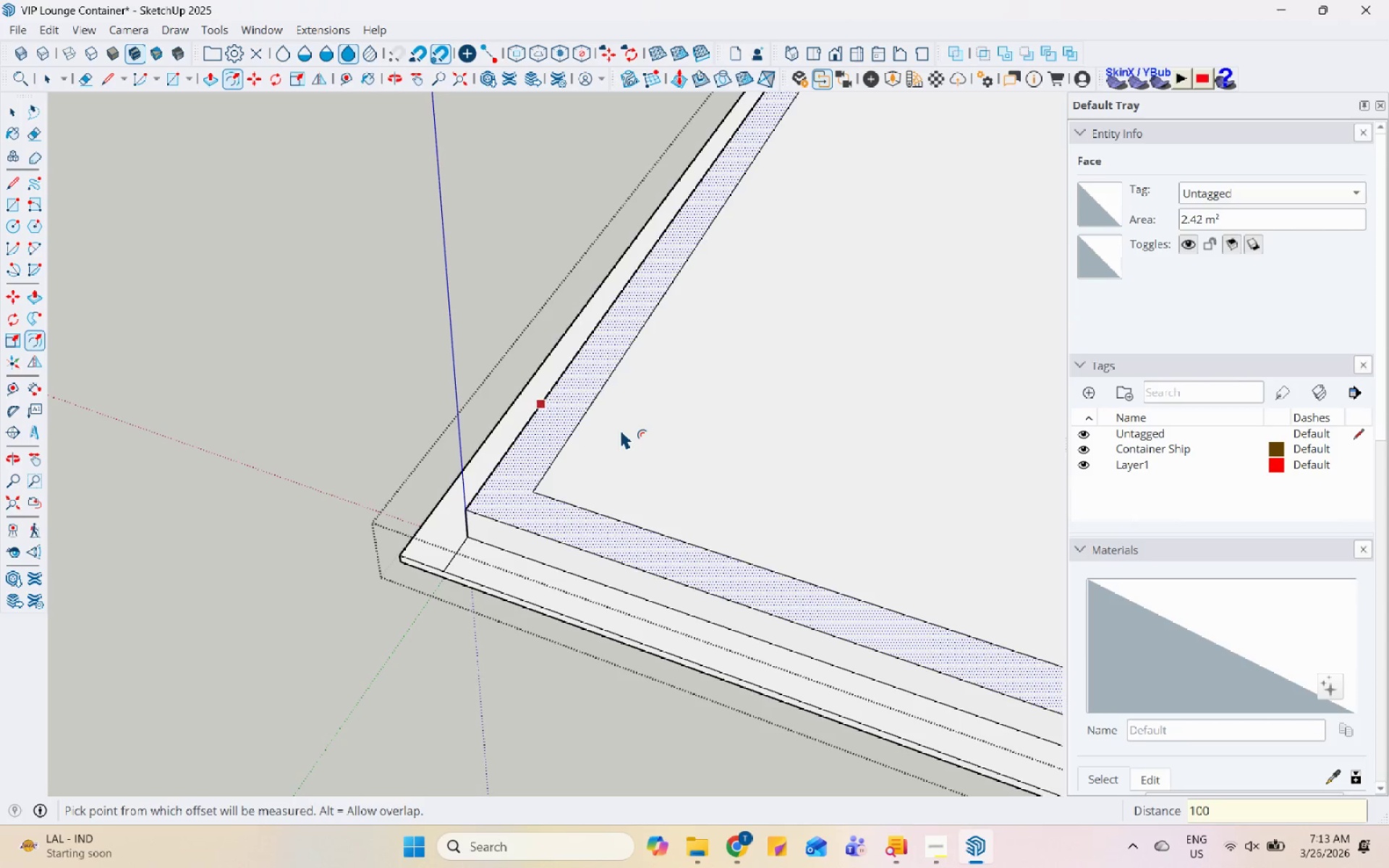 
key(Space)
 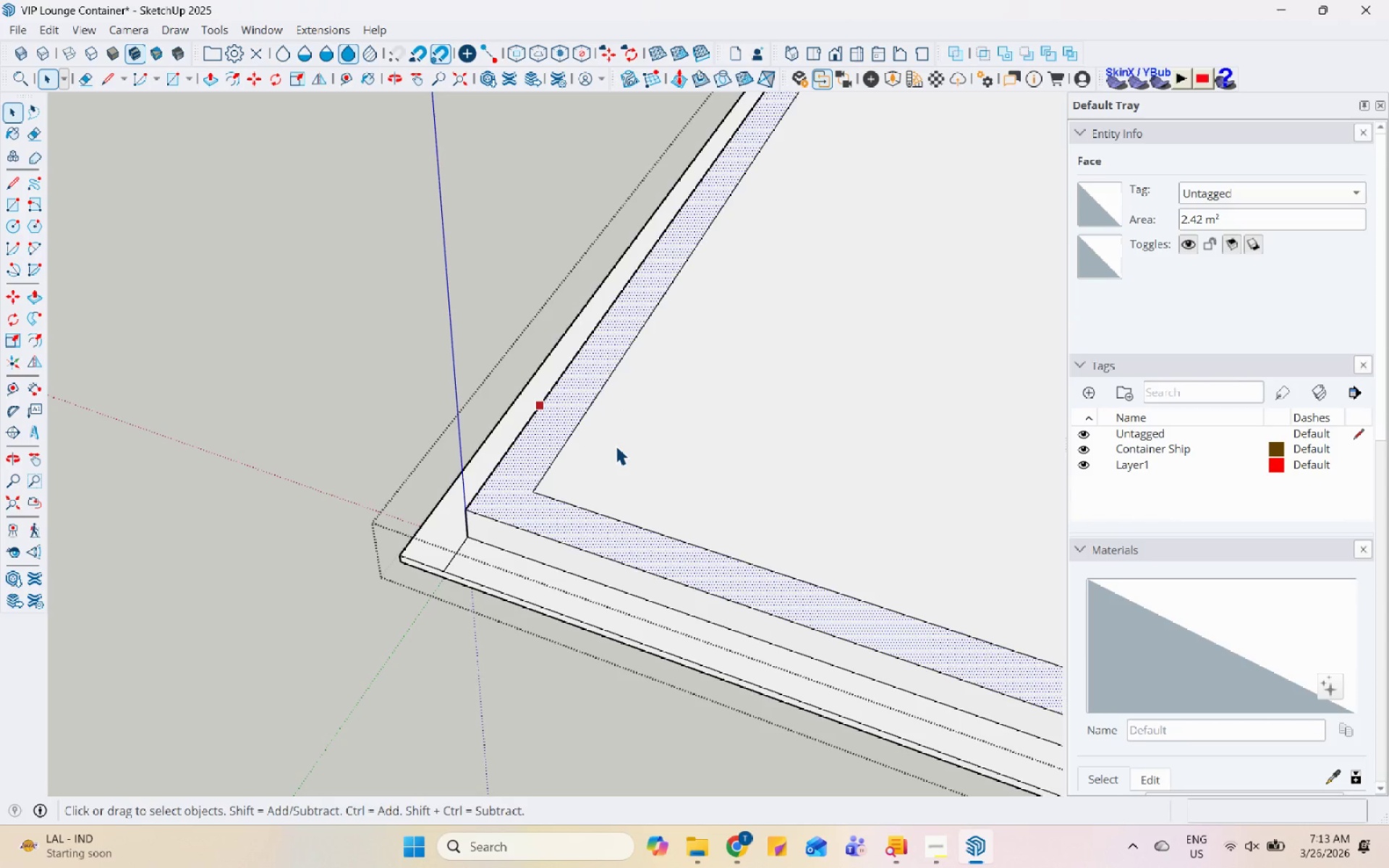 
left_click([621, 451])
 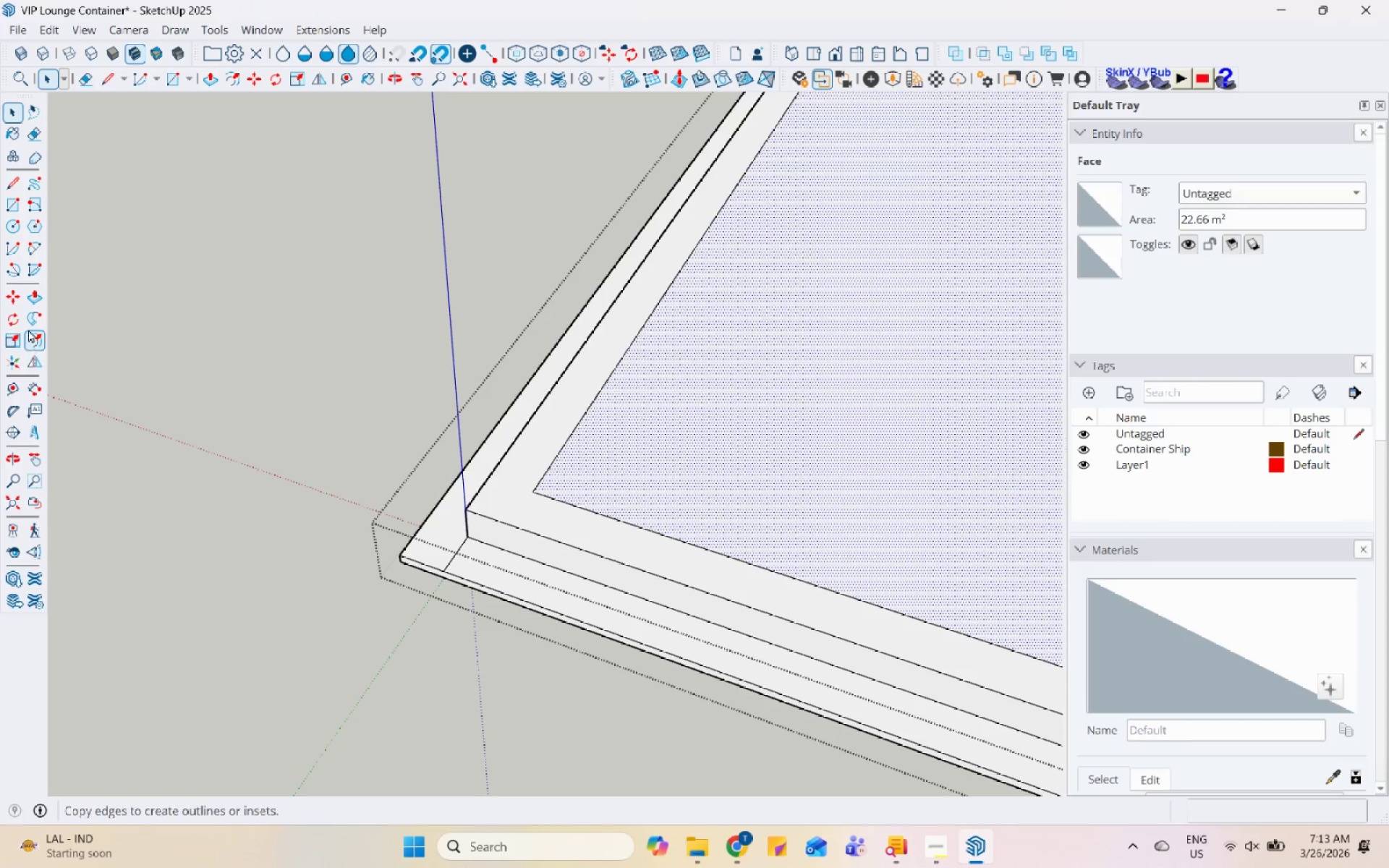 
left_click([31, 343])
 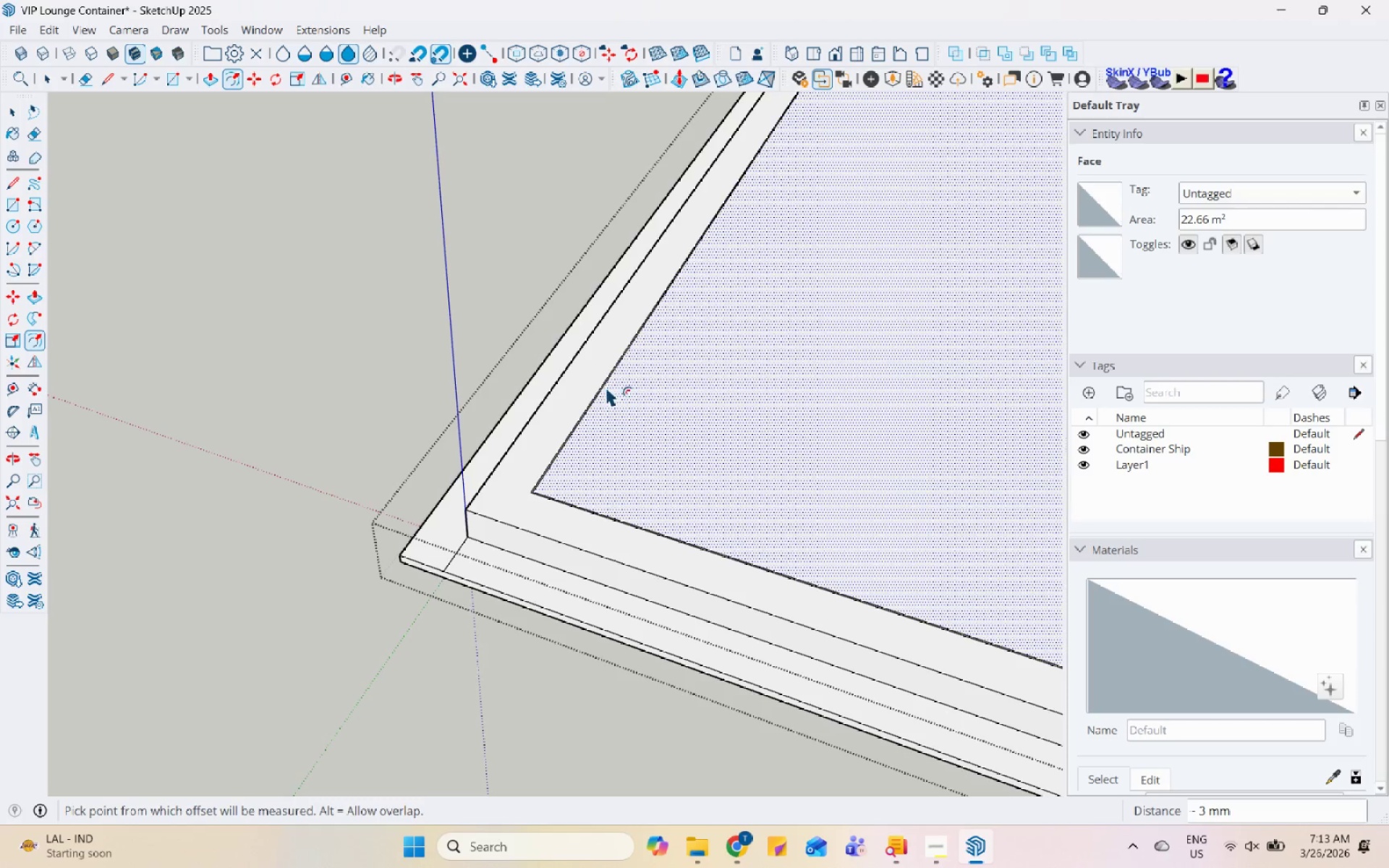 
key(Control+Z)
 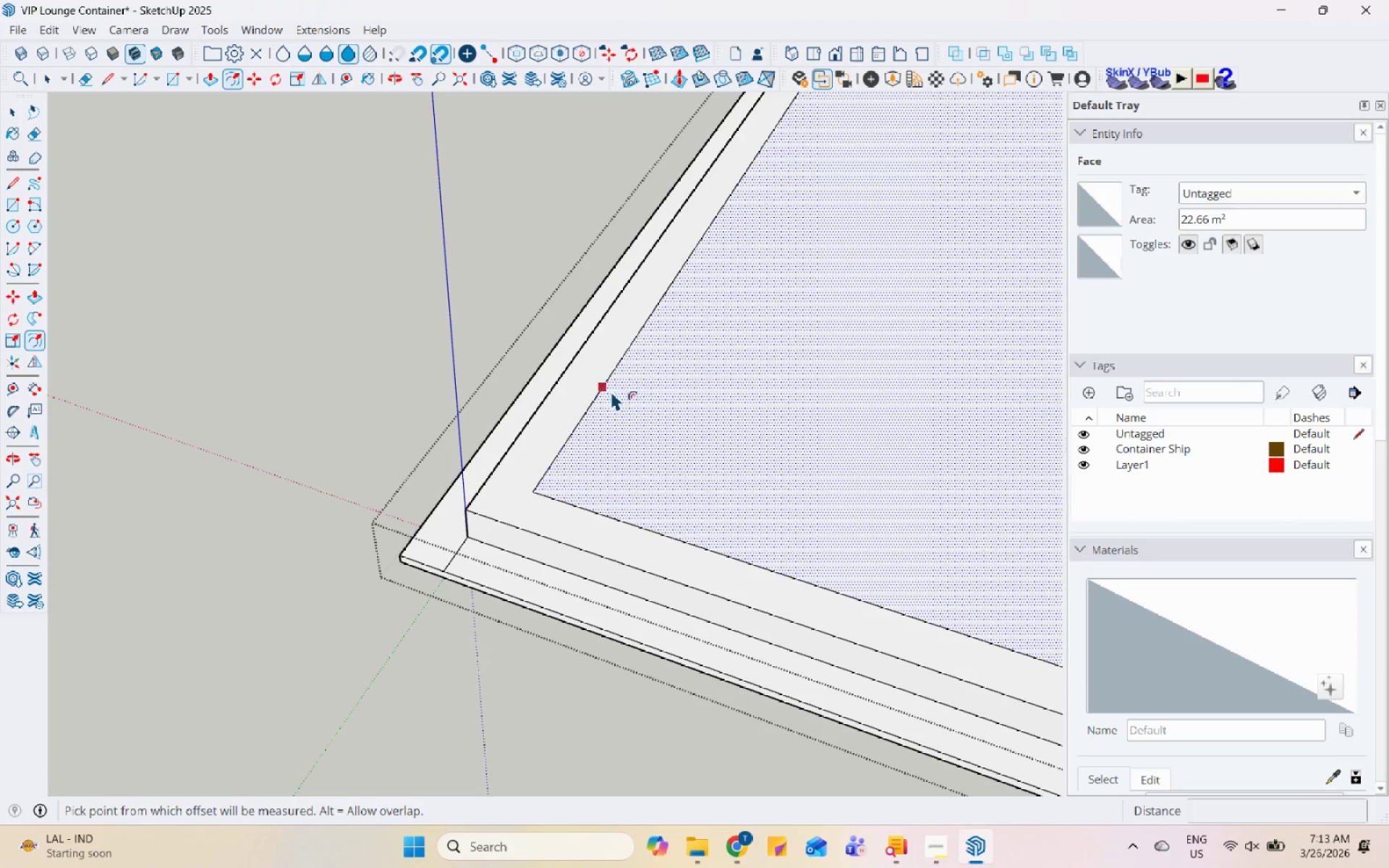 
left_click_drag(start_coordinate=[574, 409], to_coordinate=[580, 409])
 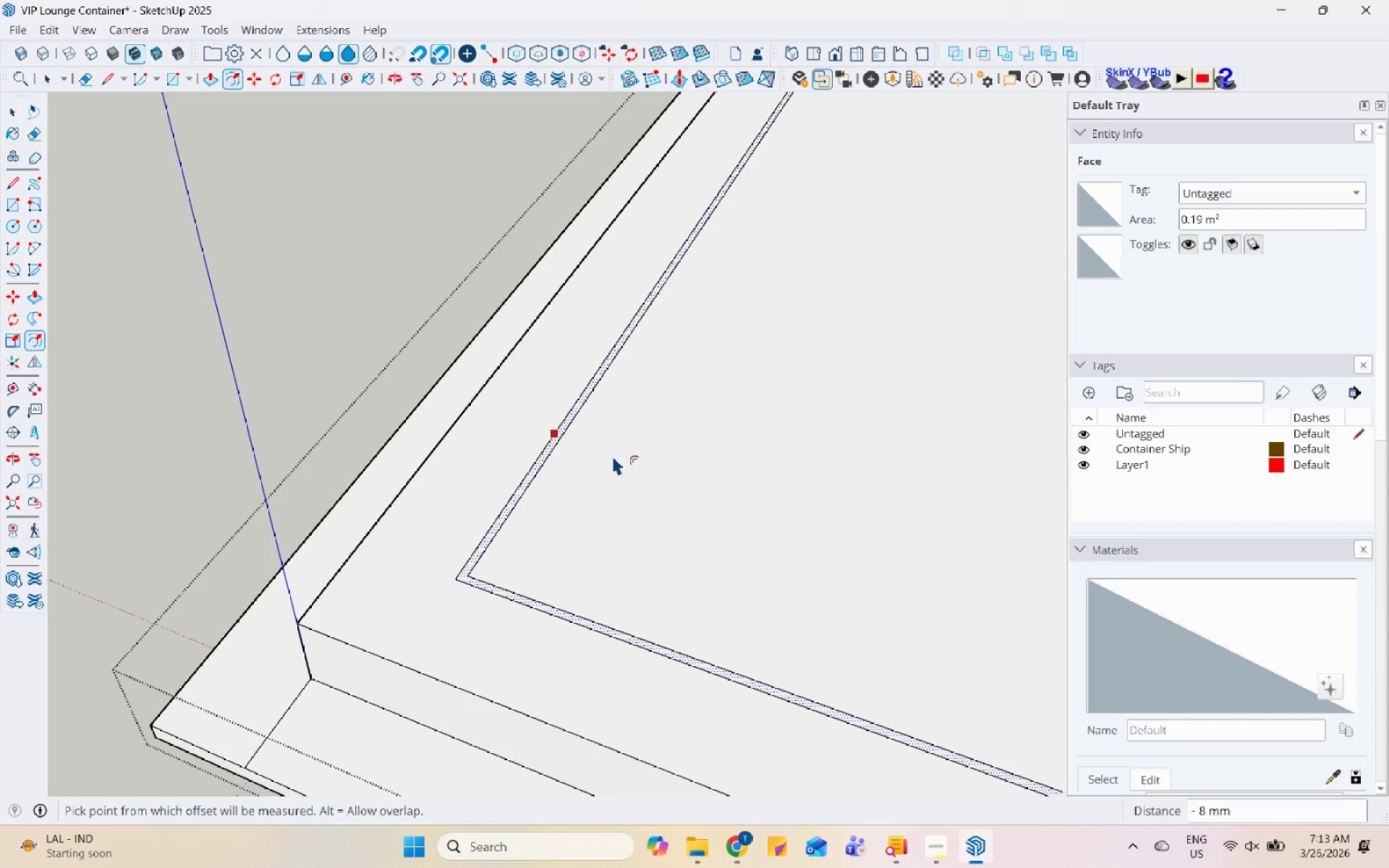 
scroll: coordinate [593, 427], scroll_direction: up, amount: 7.0
 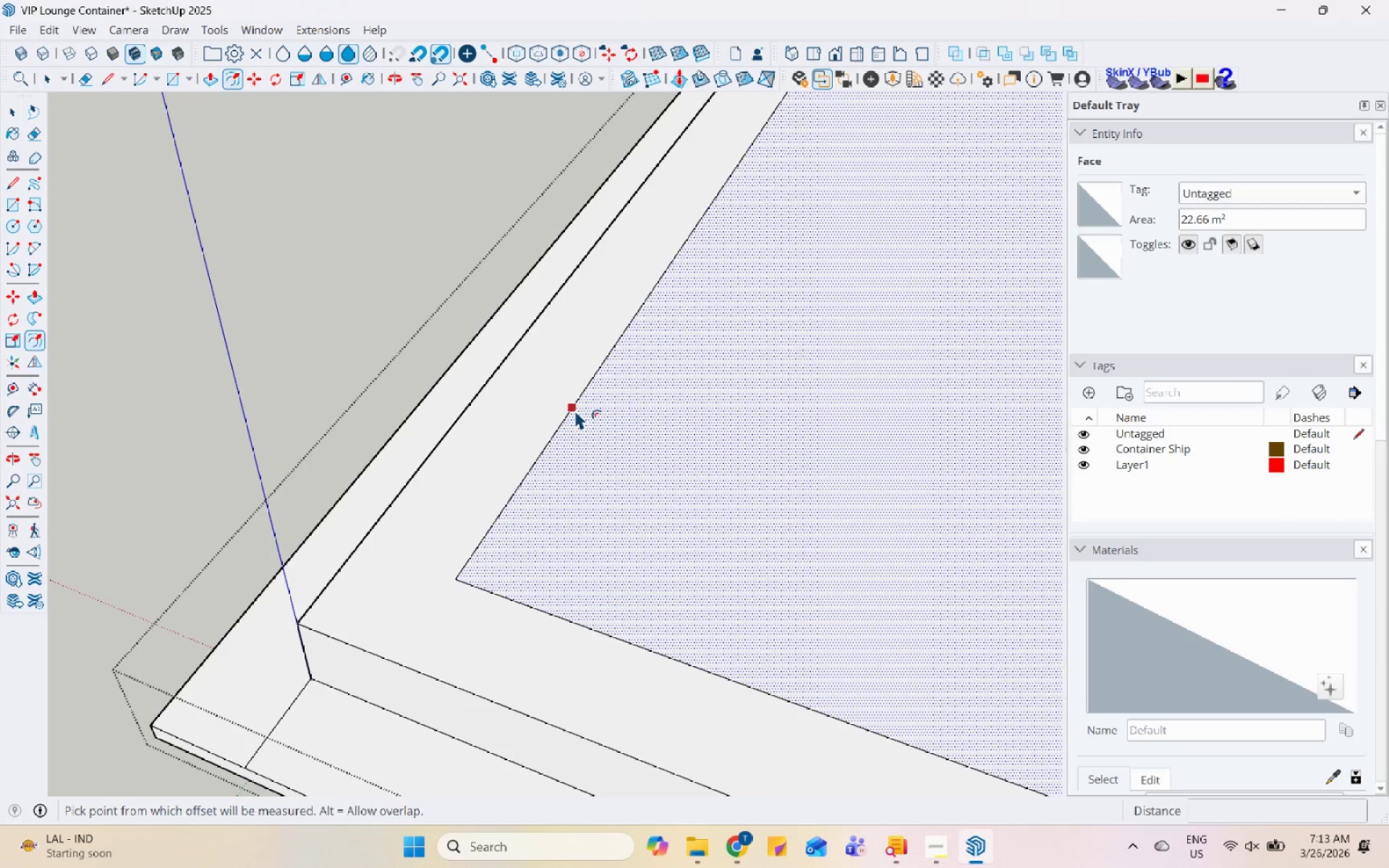 
key(Space)
 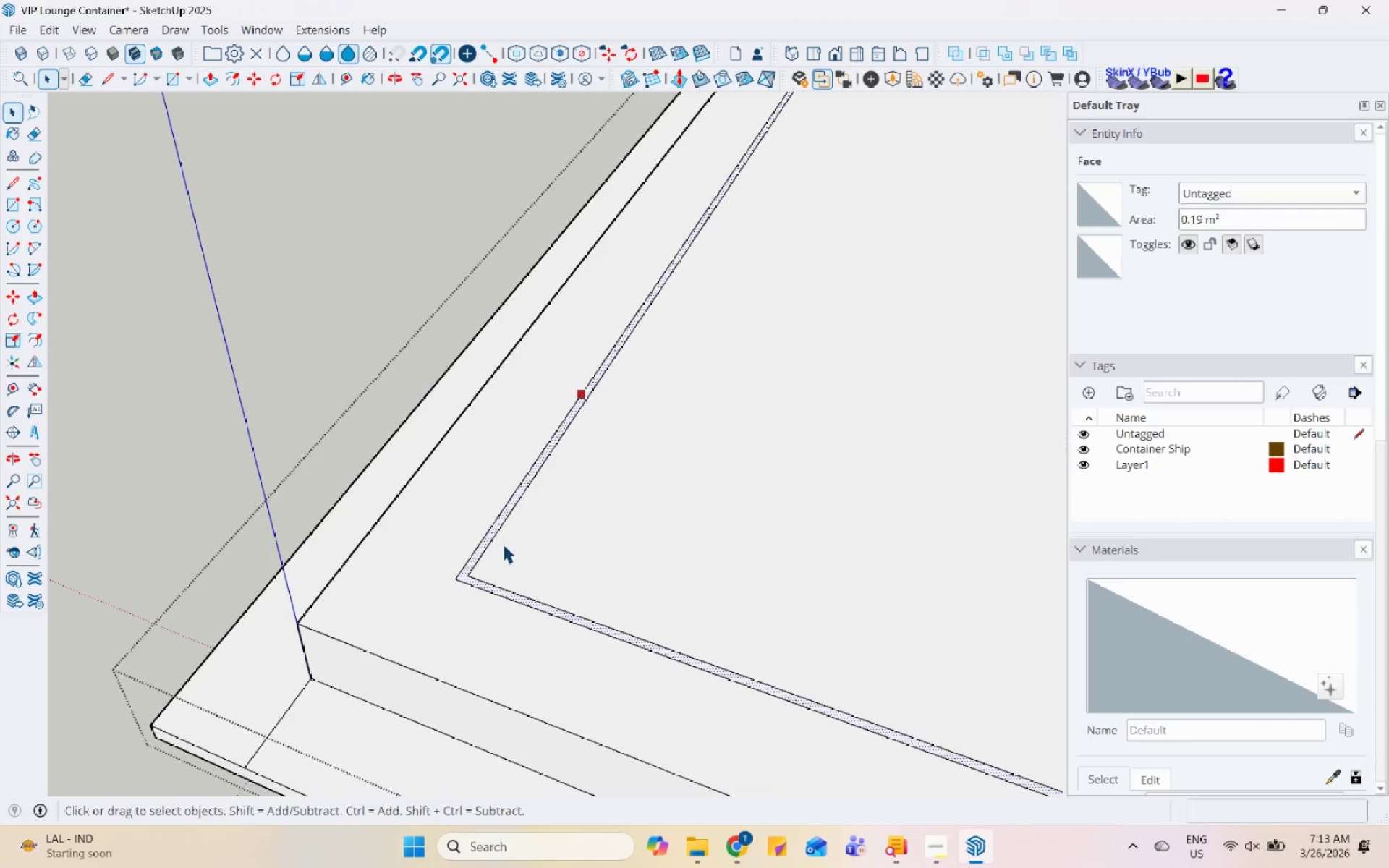 
scroll: coordinate [481, 569], scroll_direction: up, amount: 7.0
 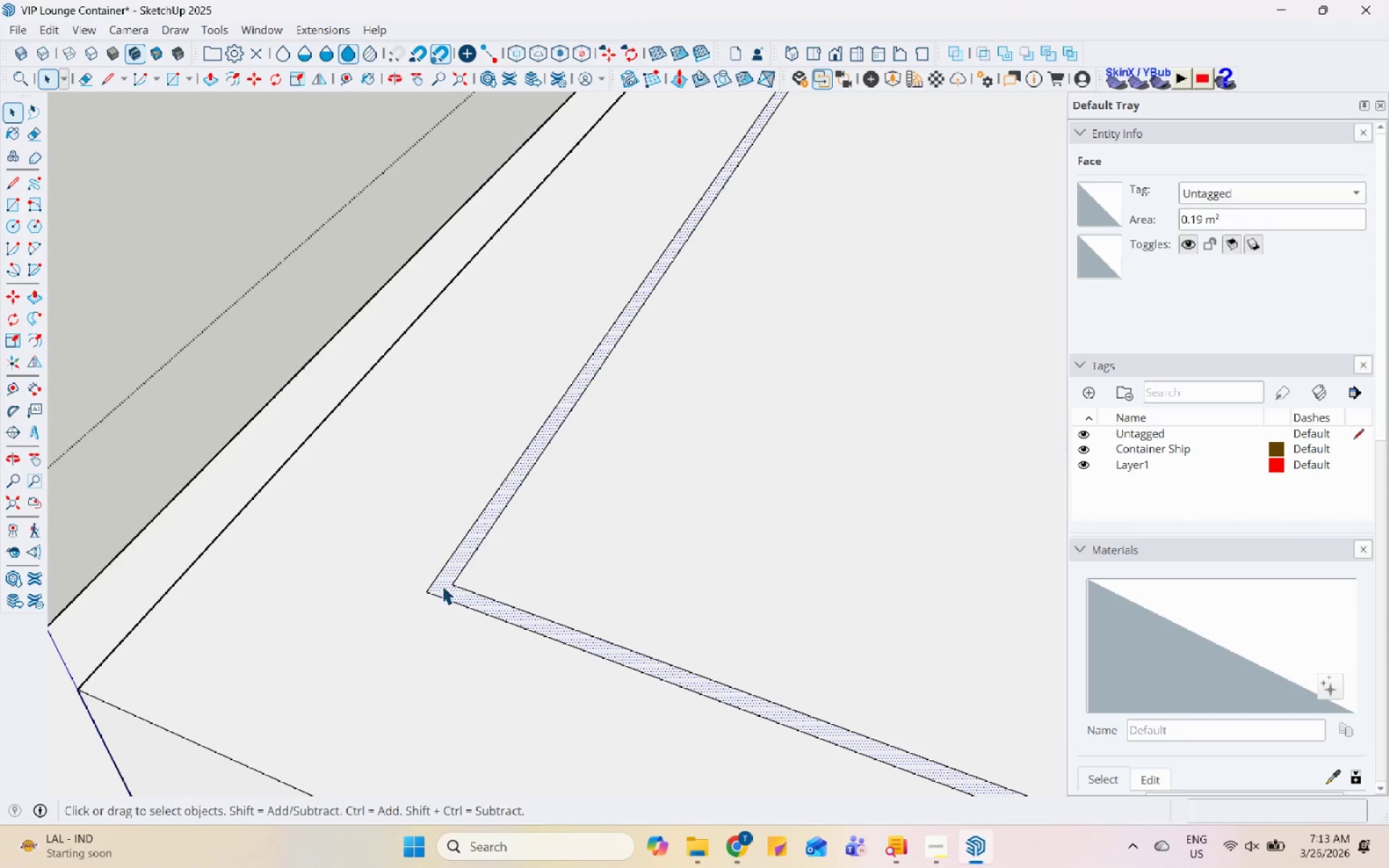 
left_click([442, 585])
 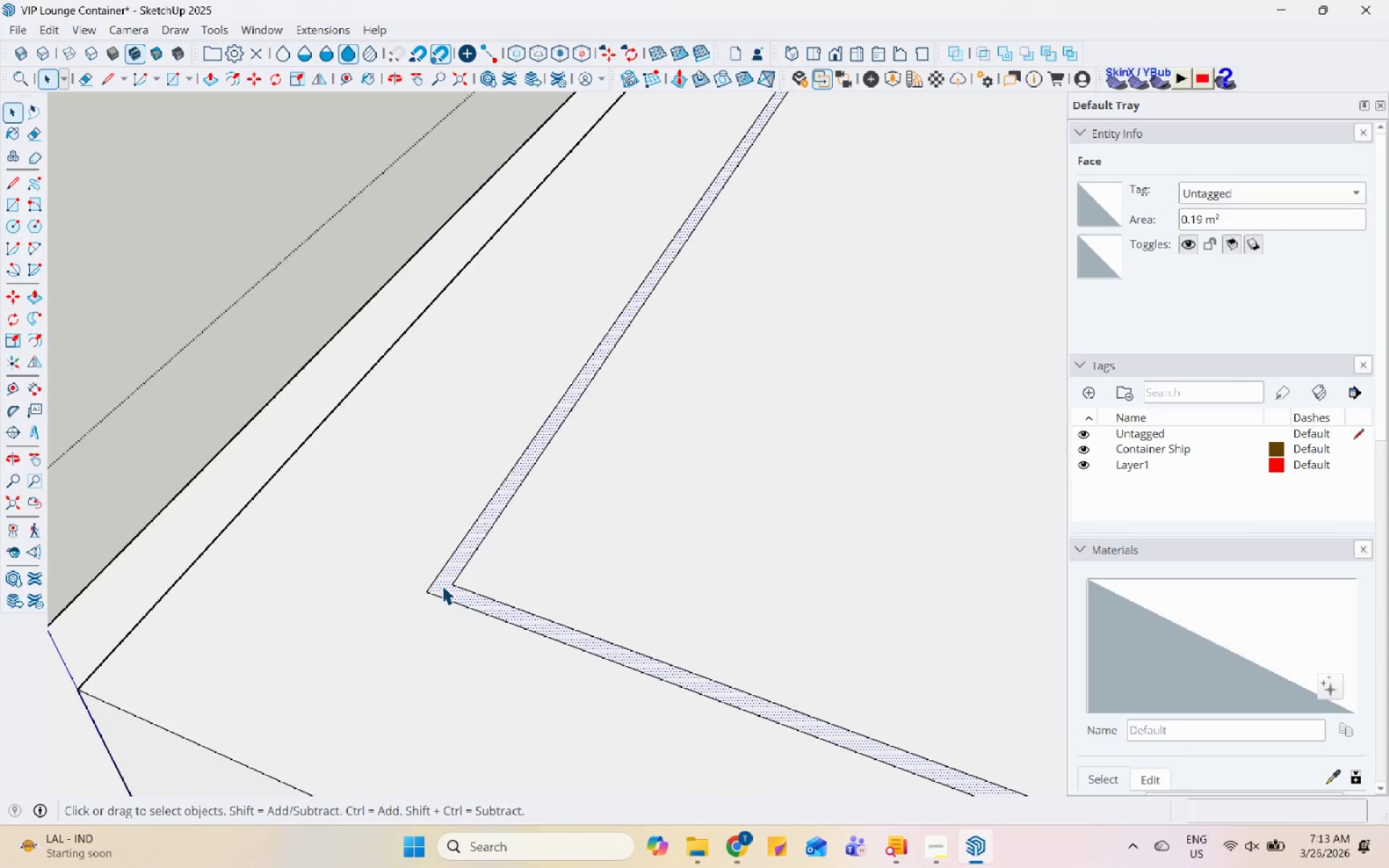 
key(P)
 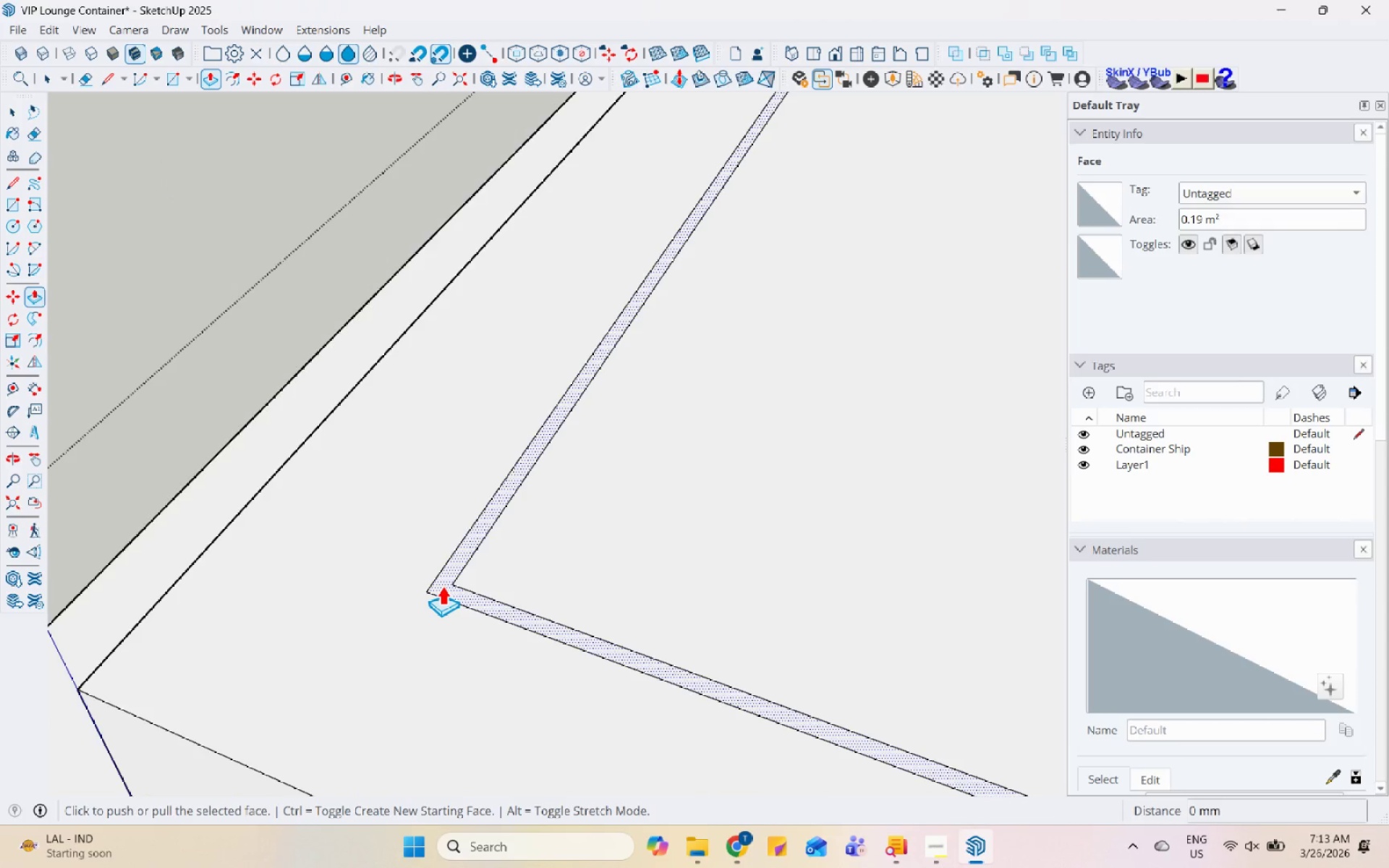 
left_click([442, 585])
 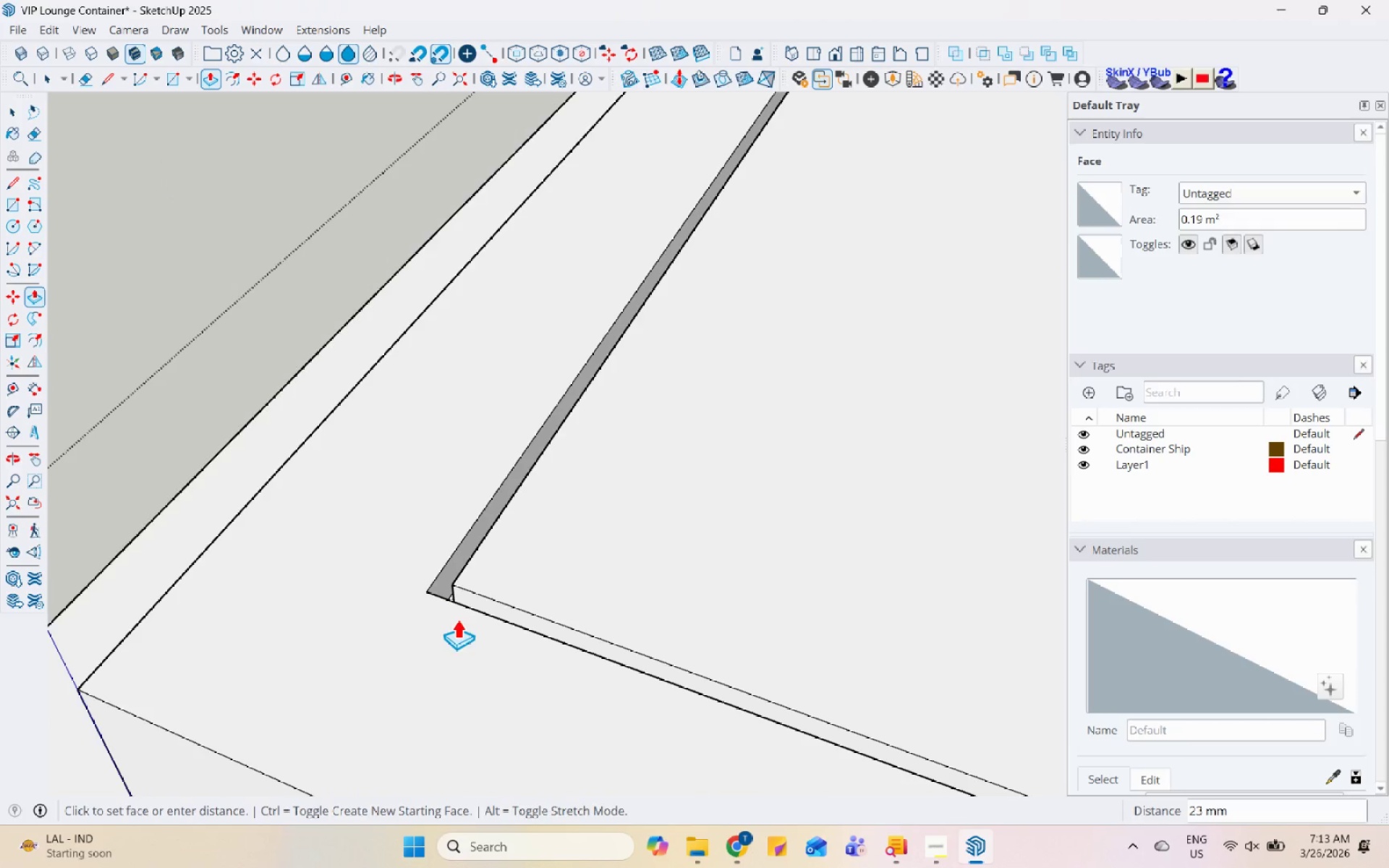 
key(Space)
 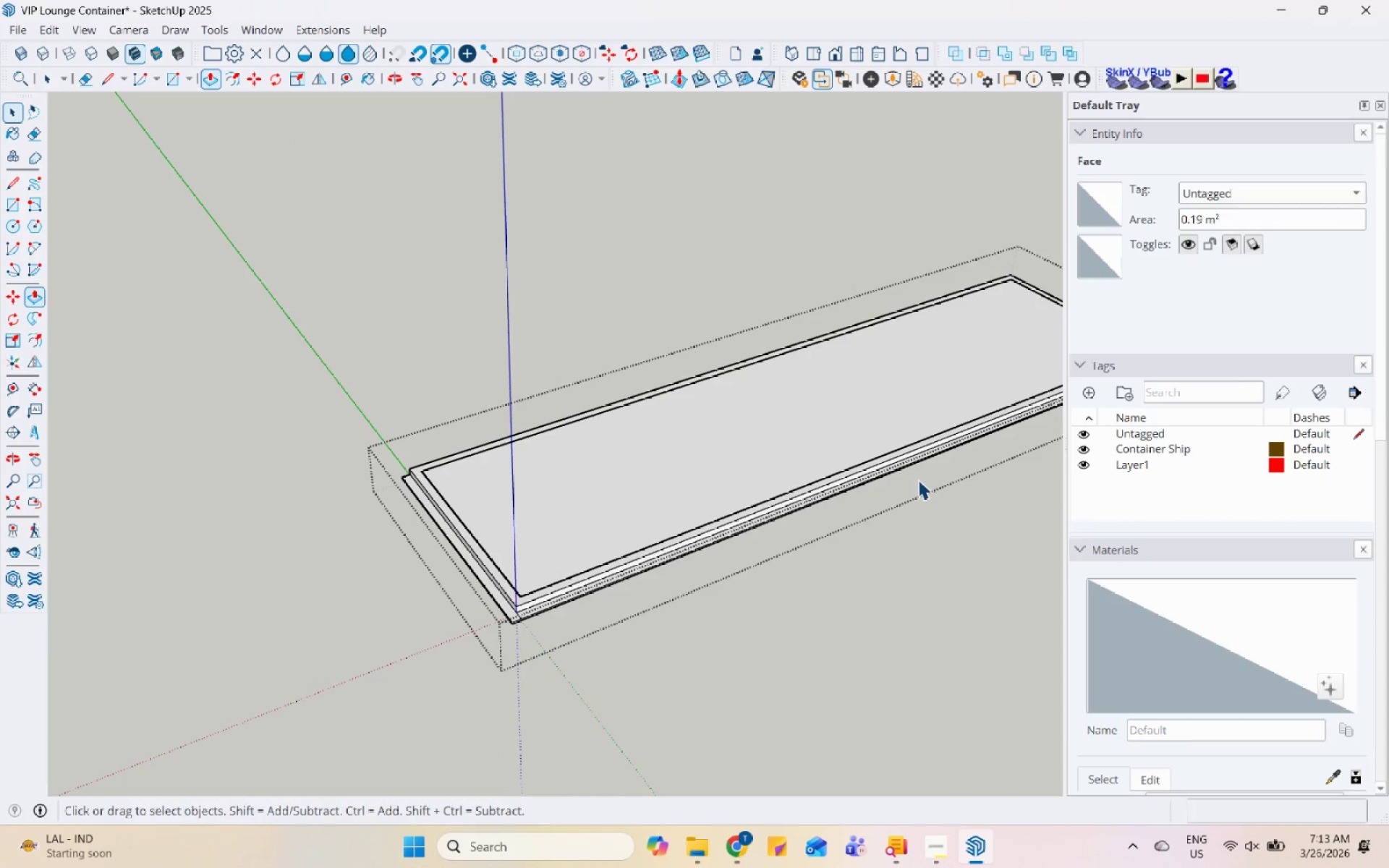 
scroll: coordinate [449, 531], scroll_direction: down, amount: 33.0
 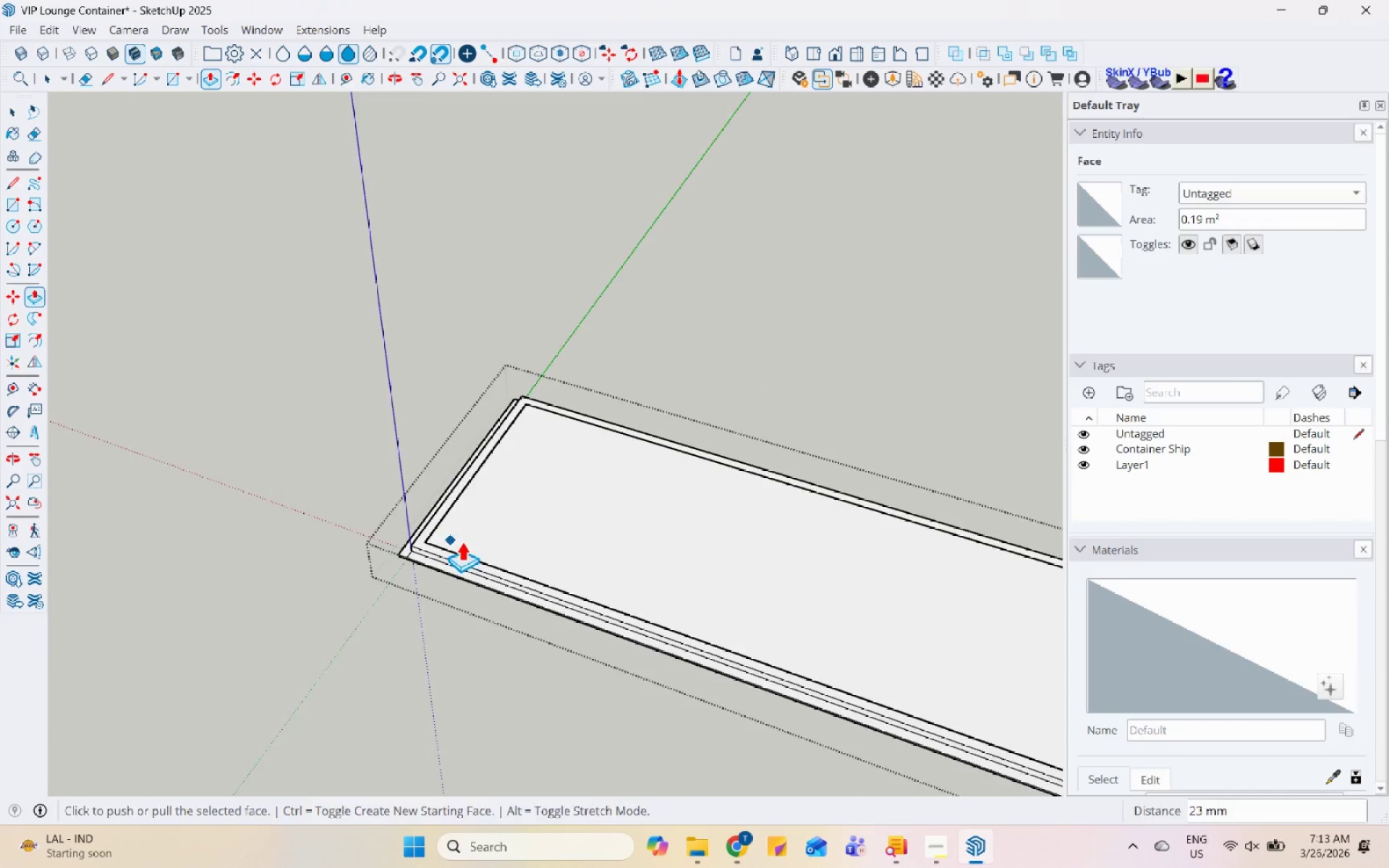 
key(Escape)
 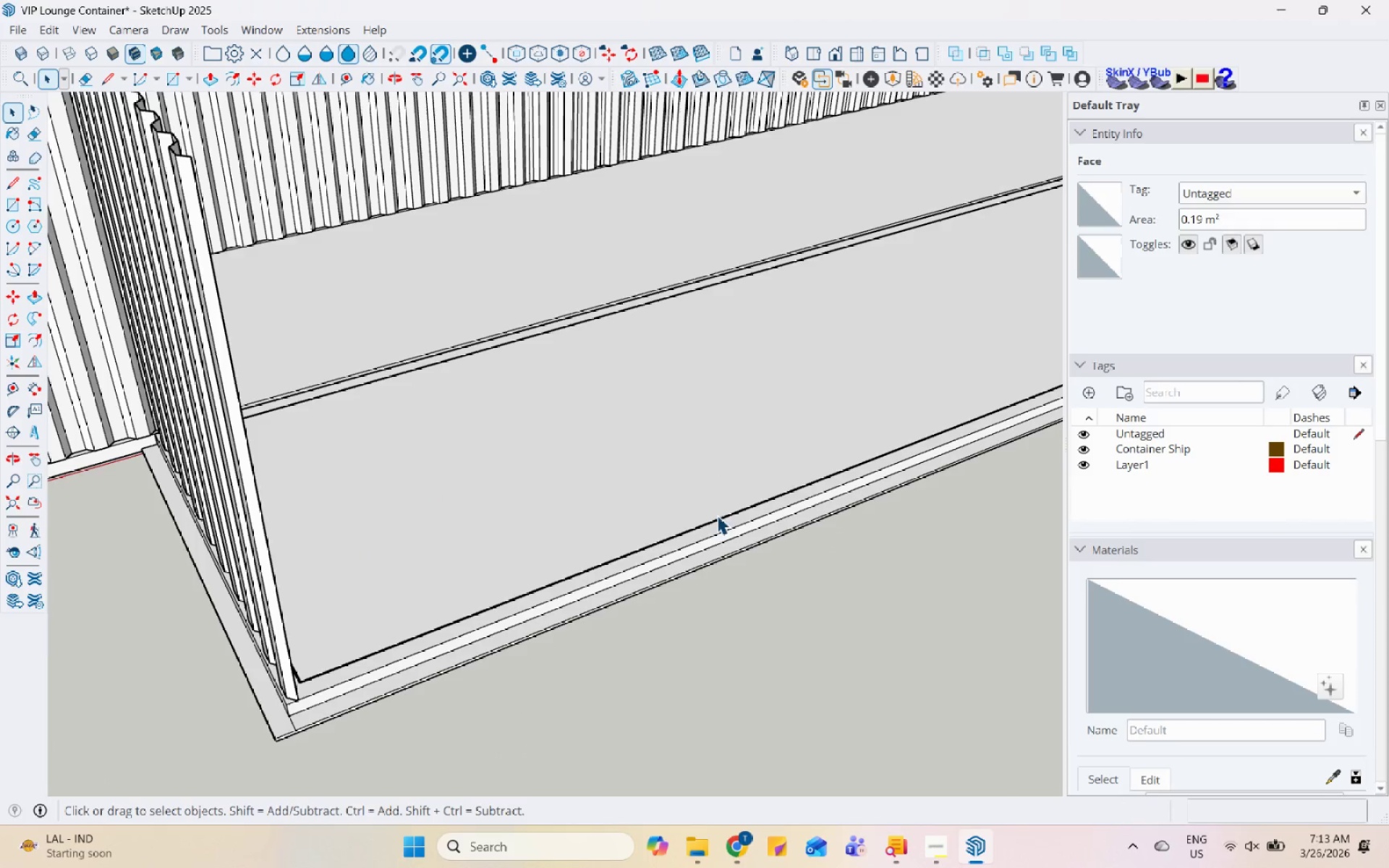 
key(Escape)
 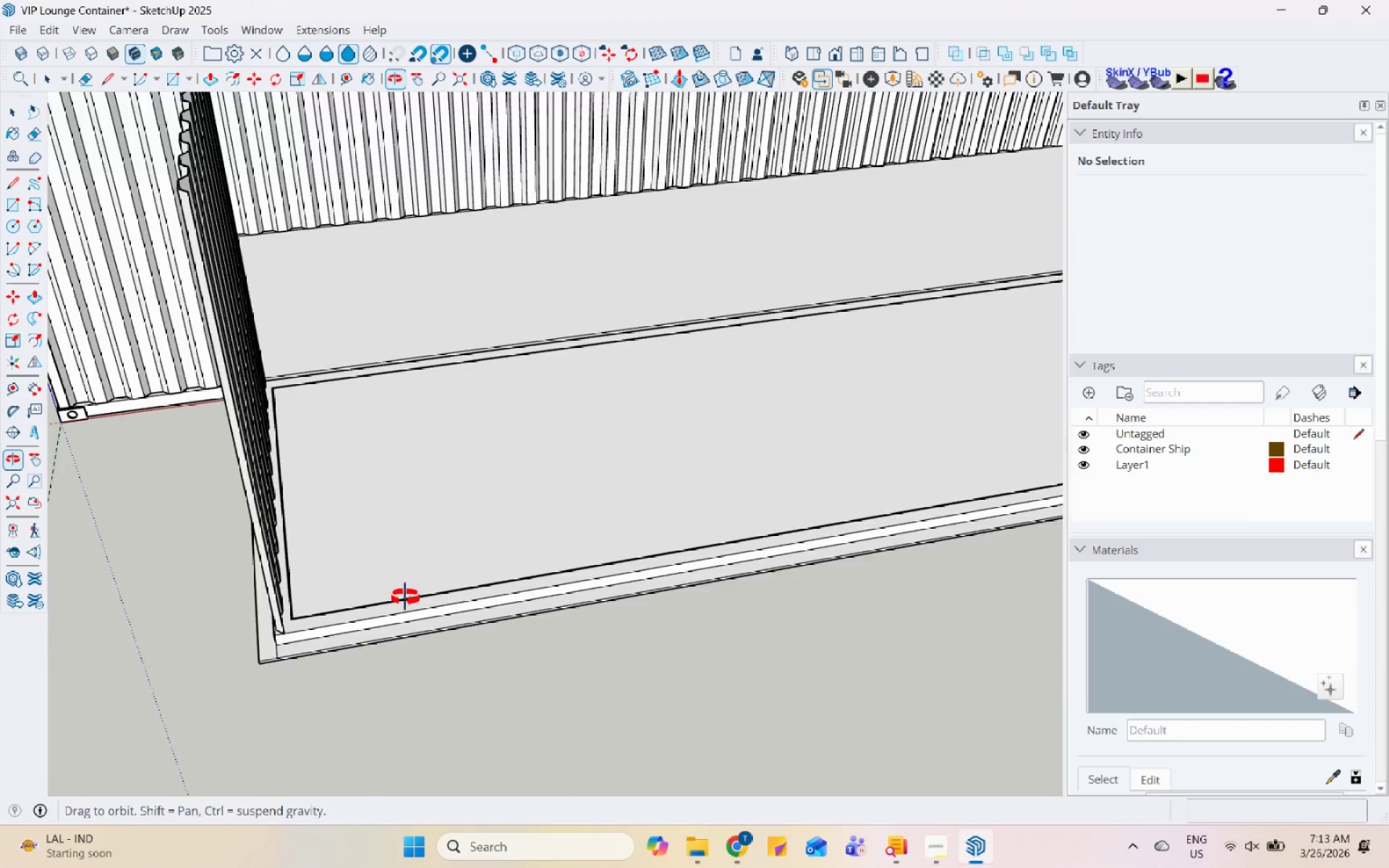 
scroll: coordinate [622, 528], scroll_direction: up, amount: 5.0
 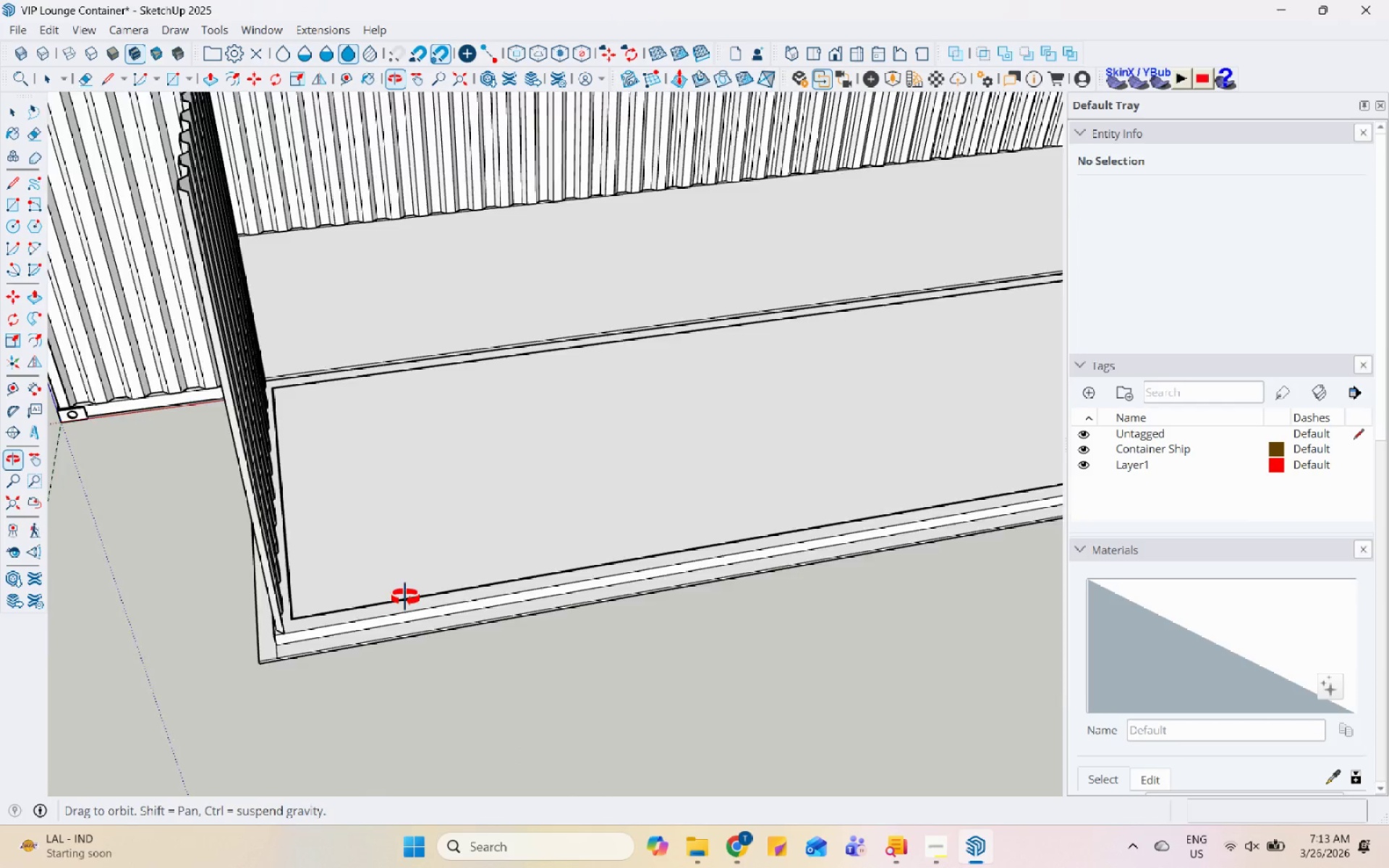 
double_click([357, 433])
 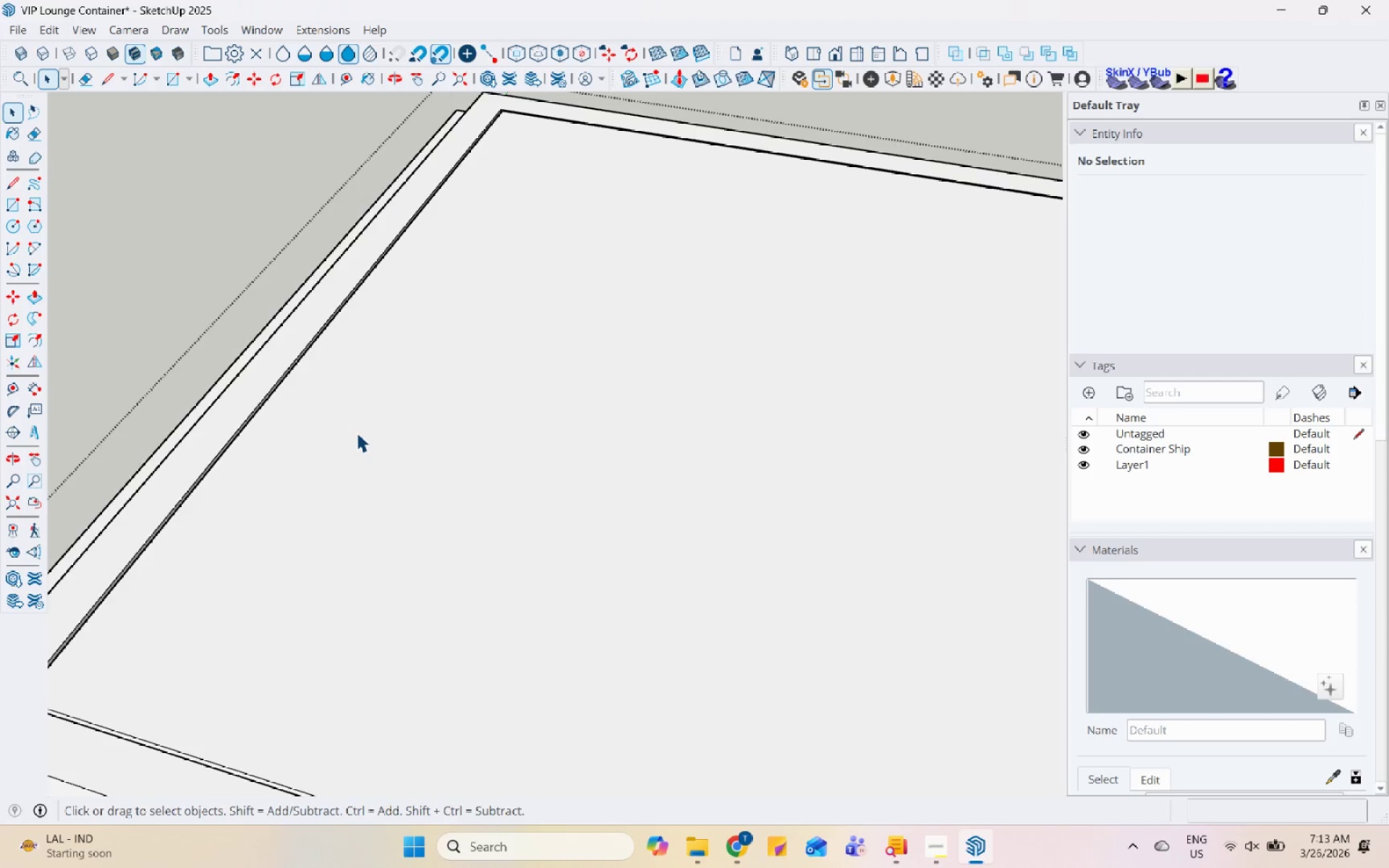 
triple_click([357, 433])
 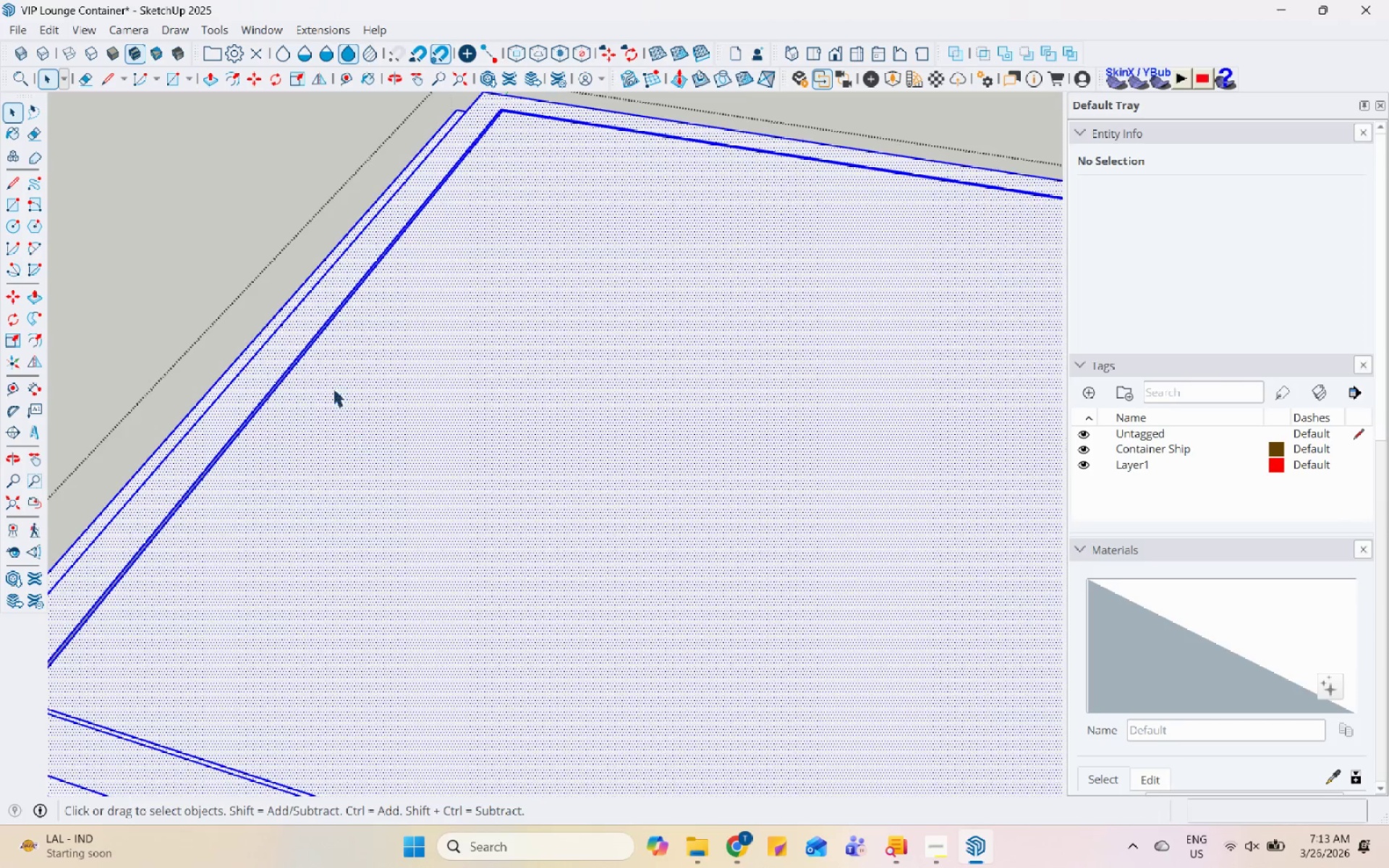 
scroll: coordinate [357, 433], scroll_direction: up, amount: 11.0
 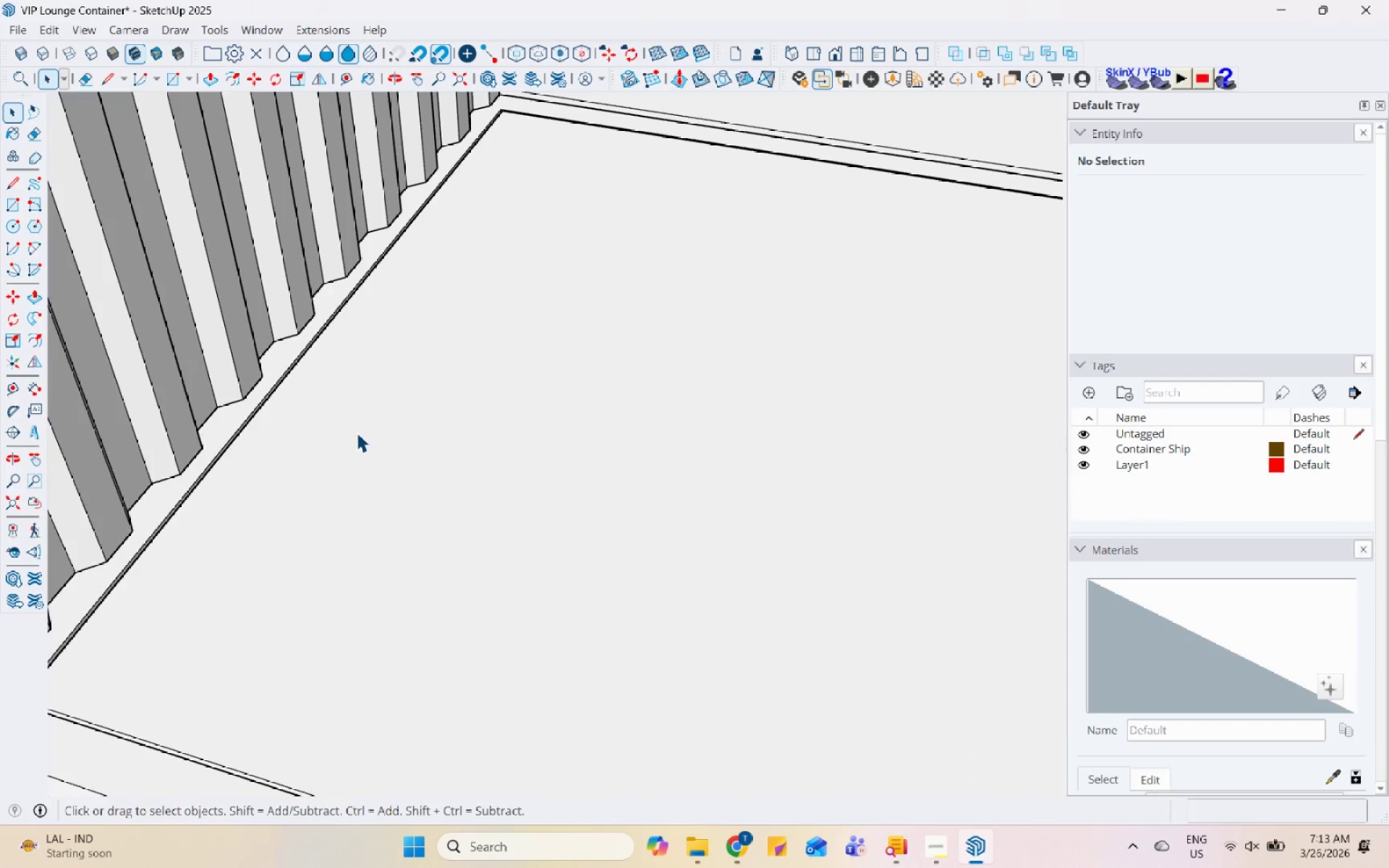 
scroll: coordinate [194, 315], scroll_direction: down, amount: 13.0
 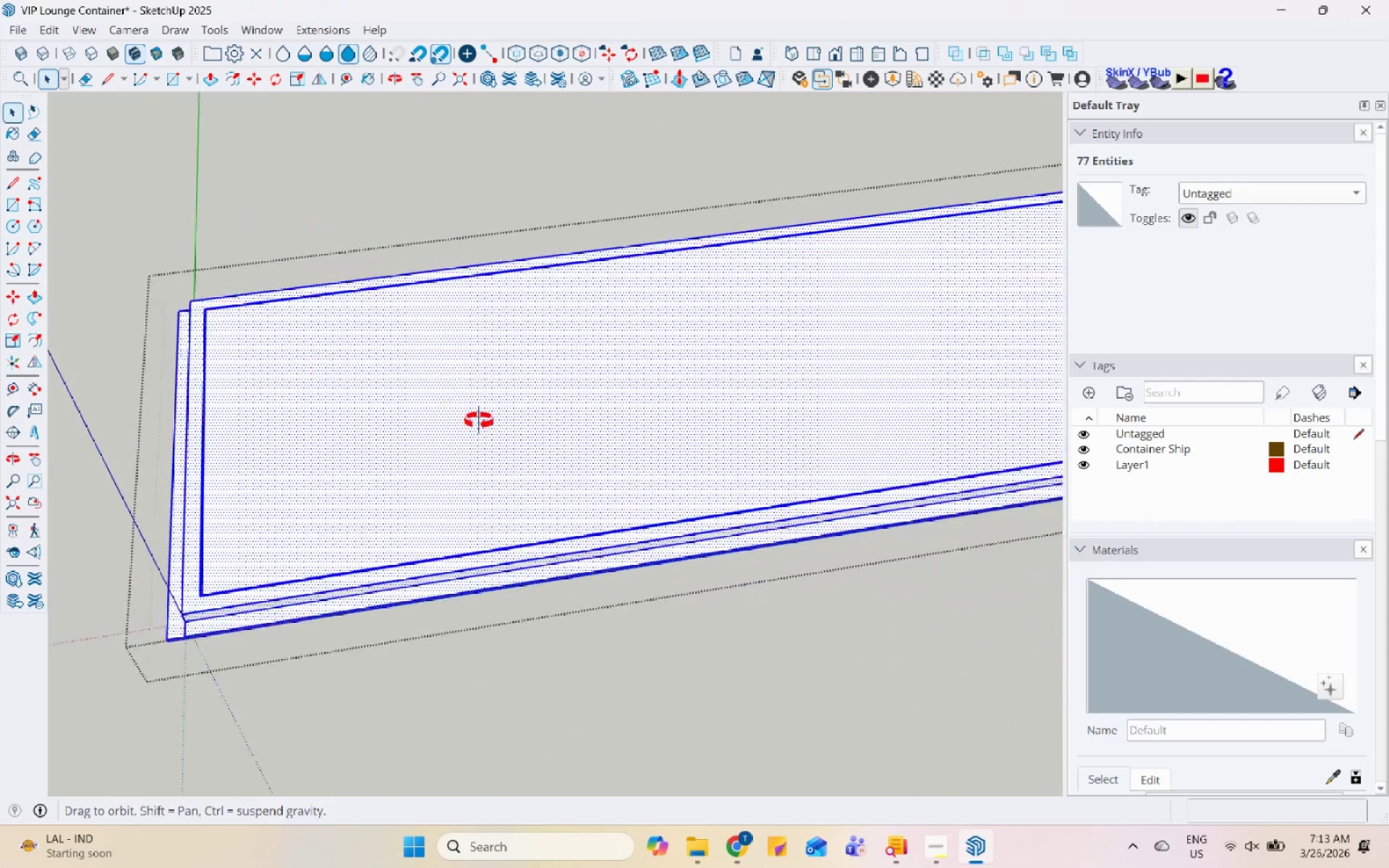 
middle_click([519, 428])
 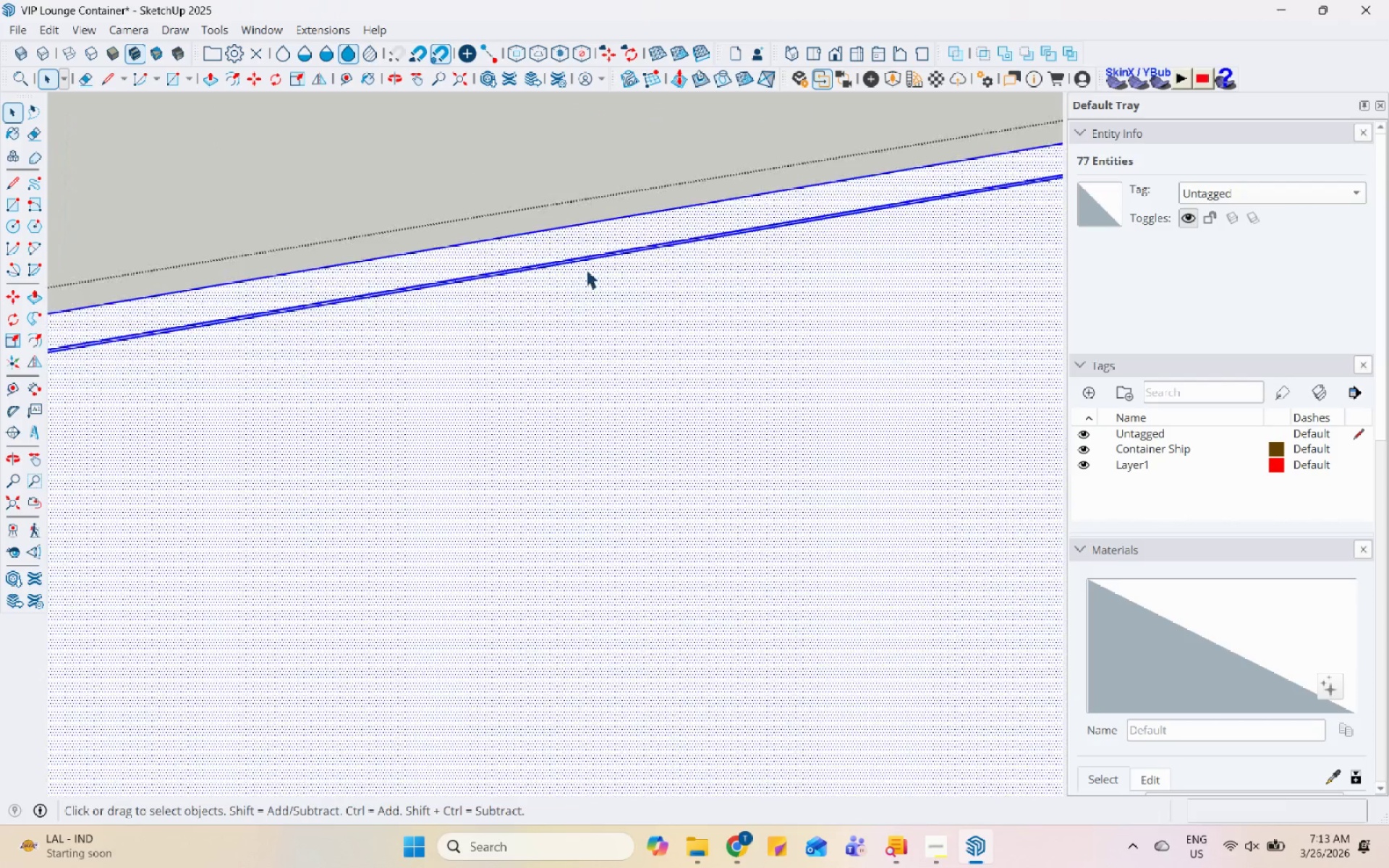 
scroll: coordinate [573, 309], scroll_direction: up, amount: 11.0
 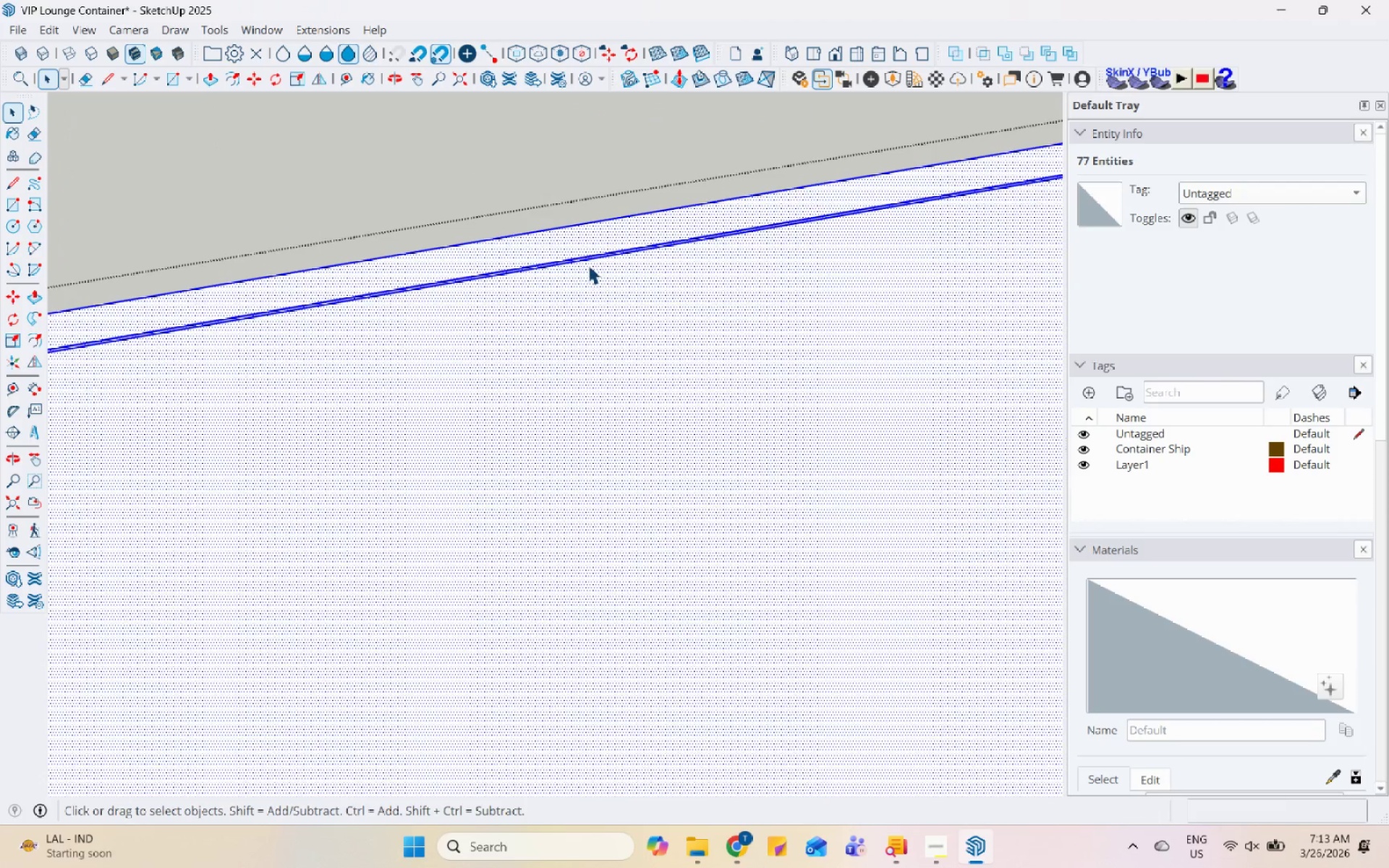 
left_click([590, 263])
 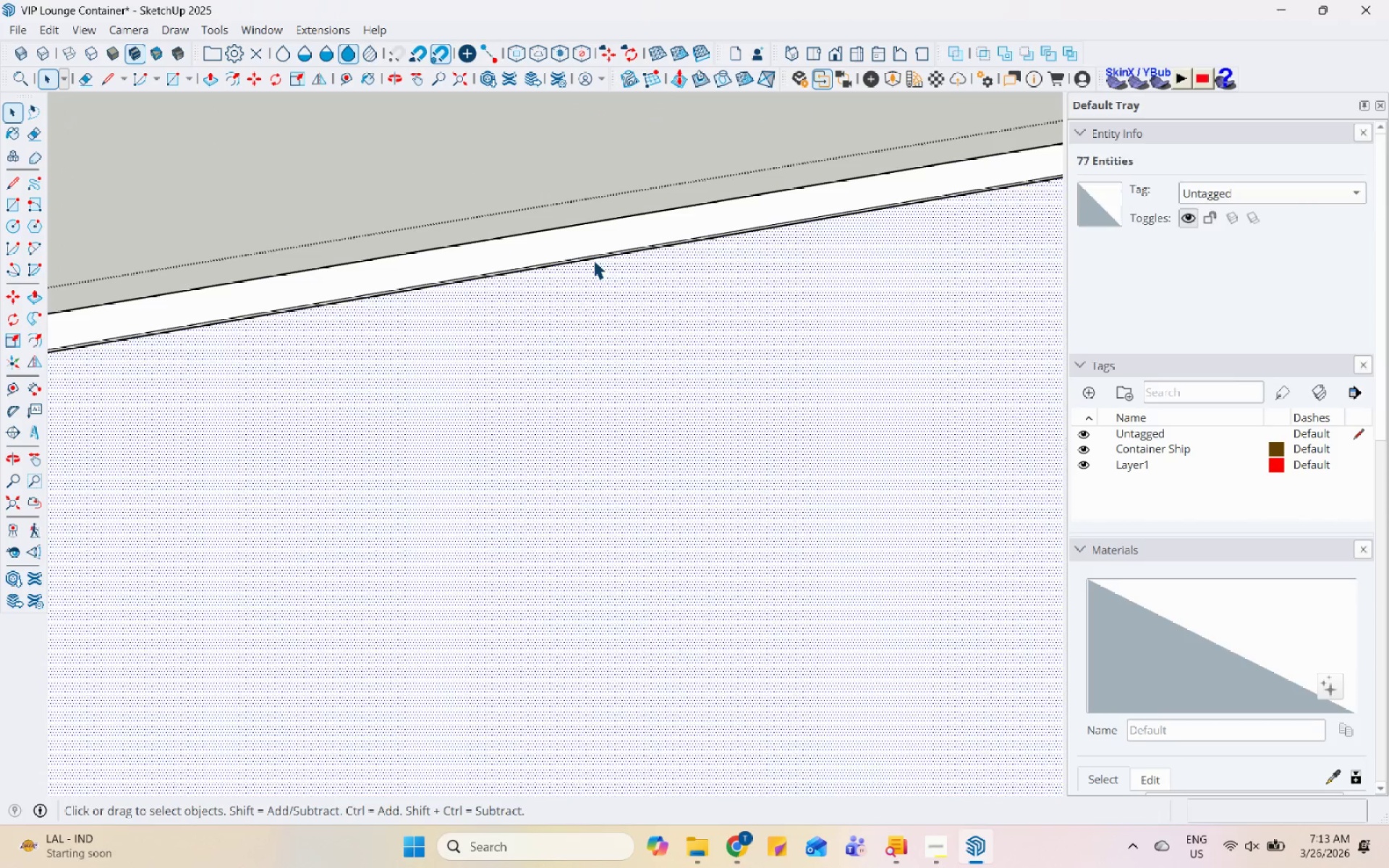 
left_click([594, 257])
 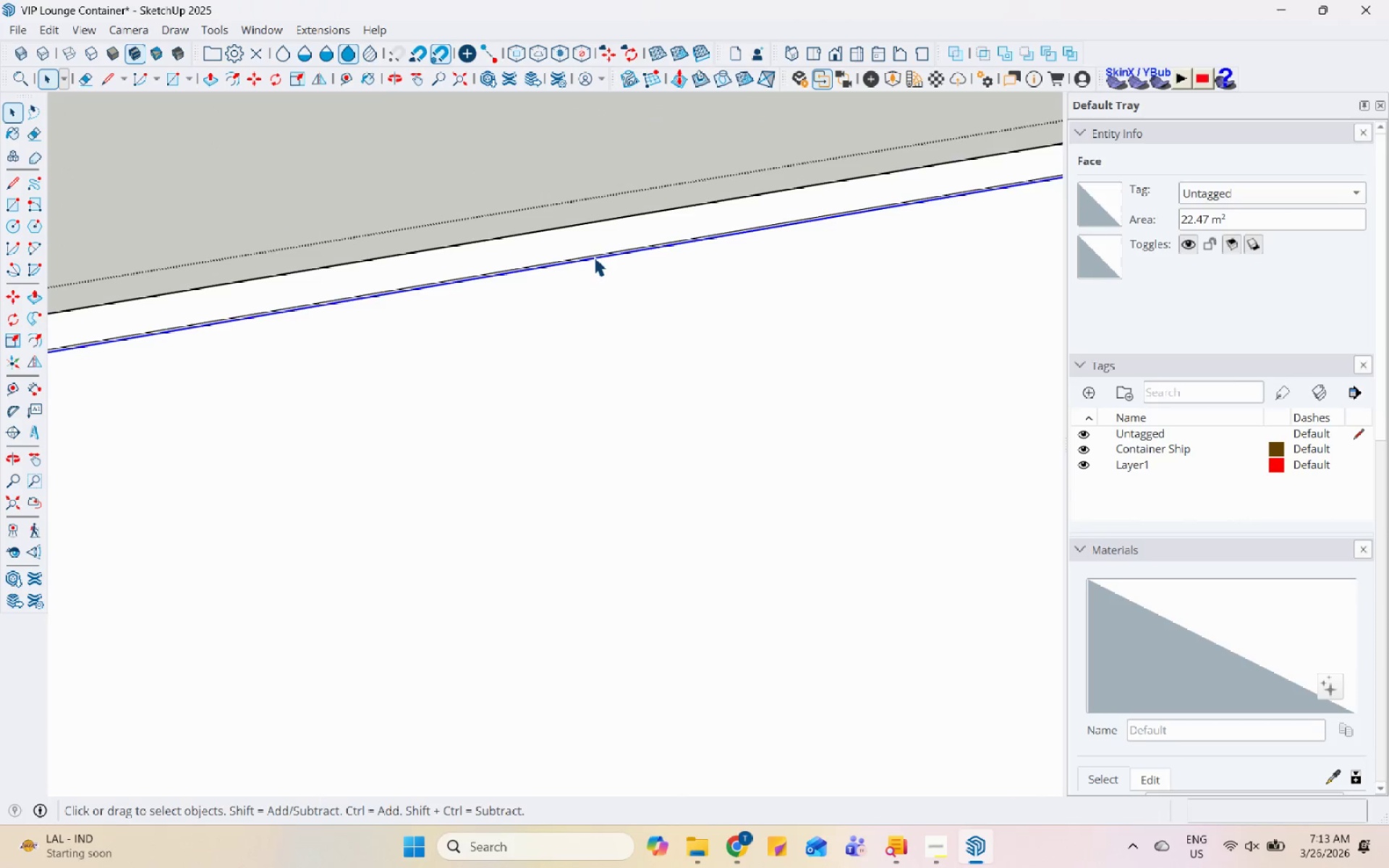 
right_click([598, 258])
 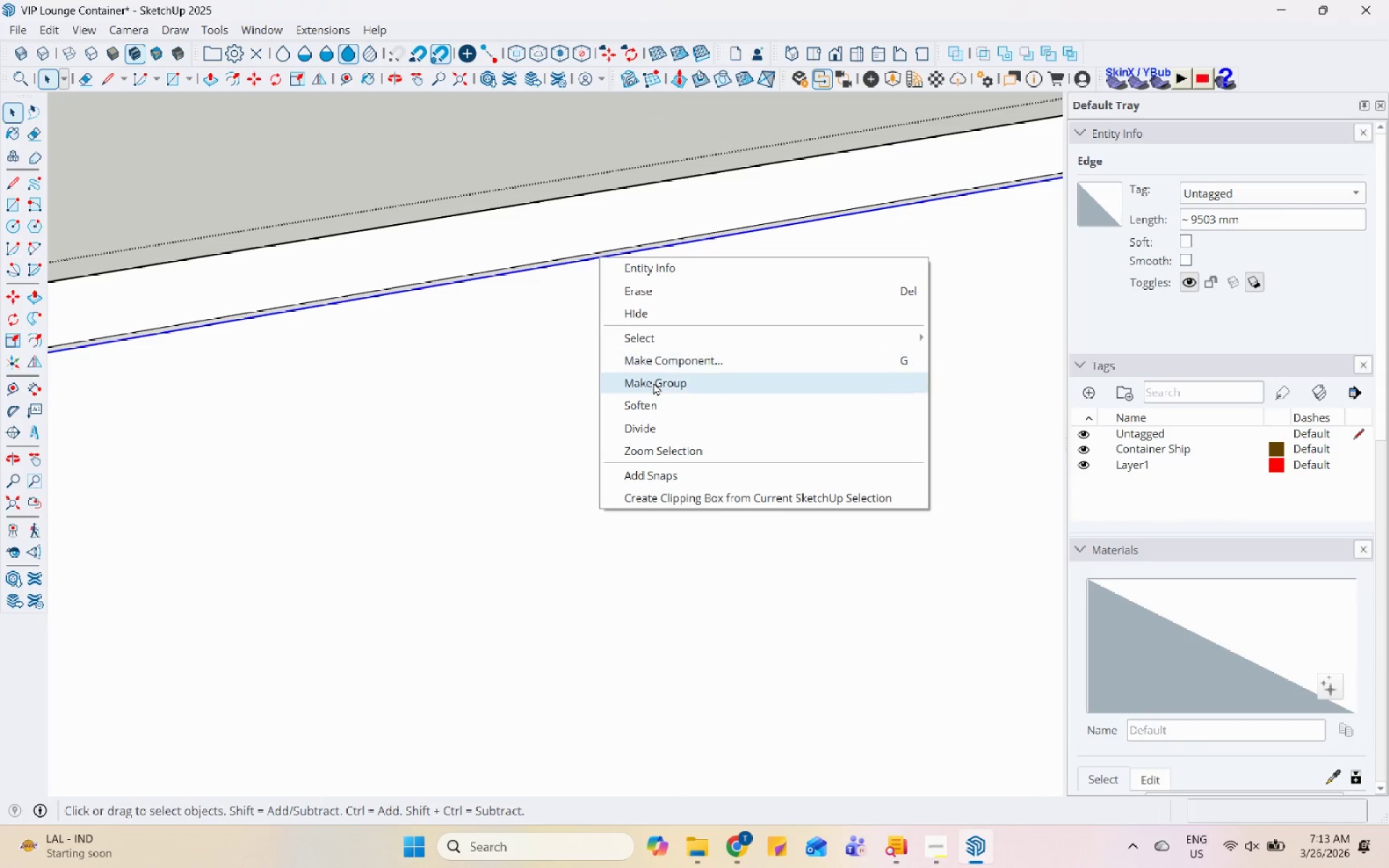 
scroll: coordinate [598, 258], scroll_direction: up, amount: 6.0
 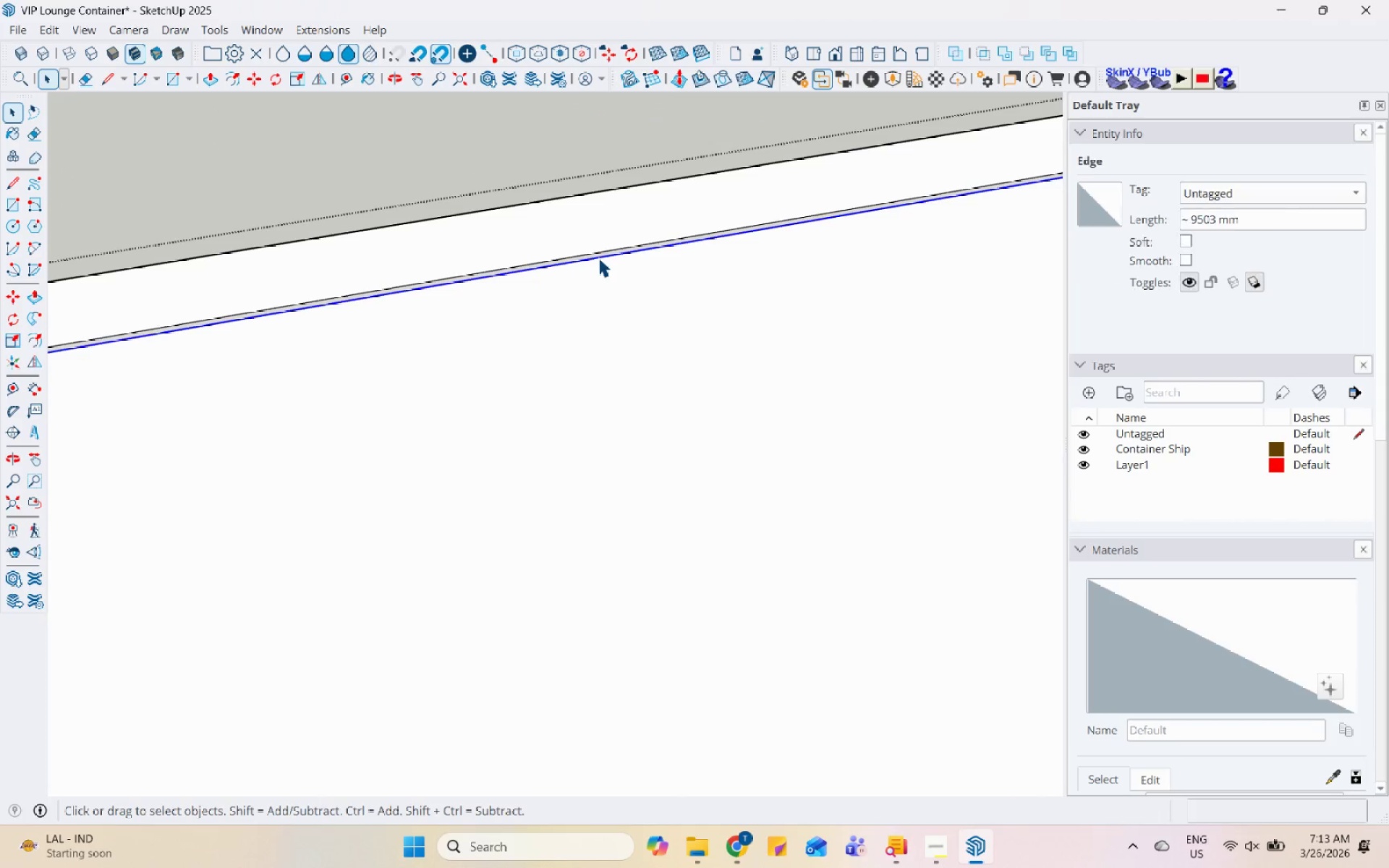 
left_click([655, 425])
 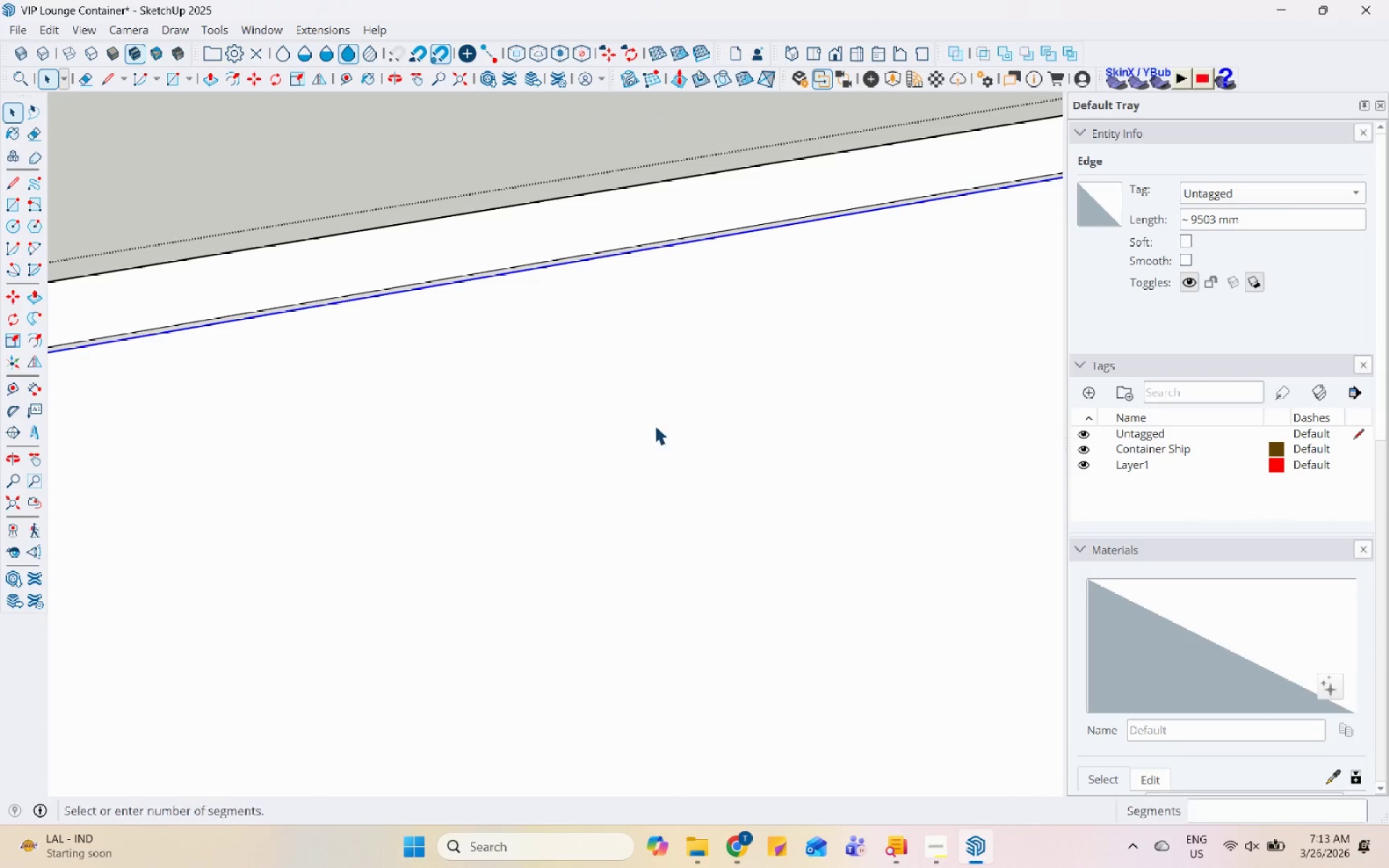 
scroll: coordinate [647, 383], scroll_direction: down, amount: 27.0
 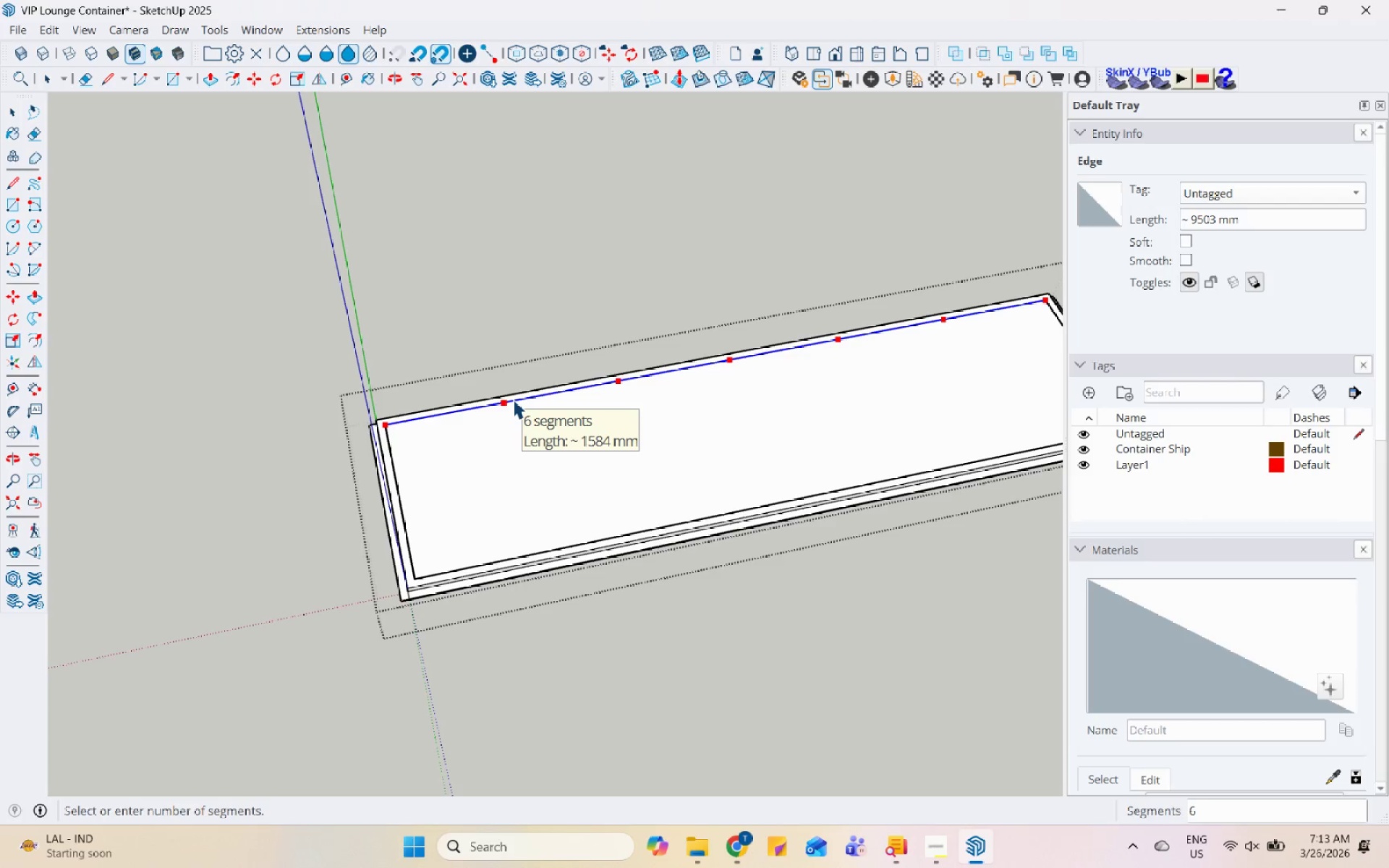 
left_click([513, 399])
 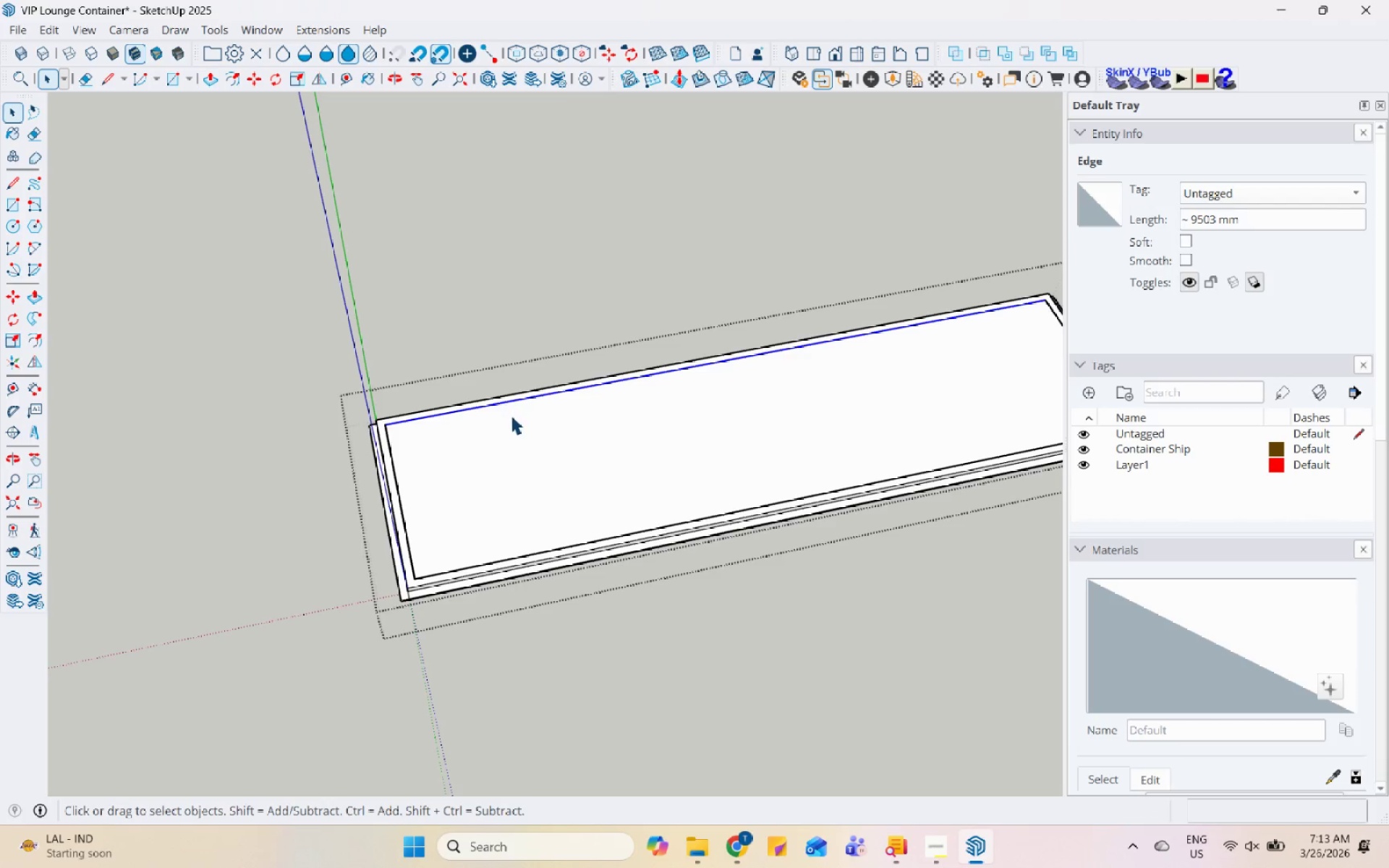 
scroll: coordinate [508, 420], scroll_direction: up, amount: 5.0
 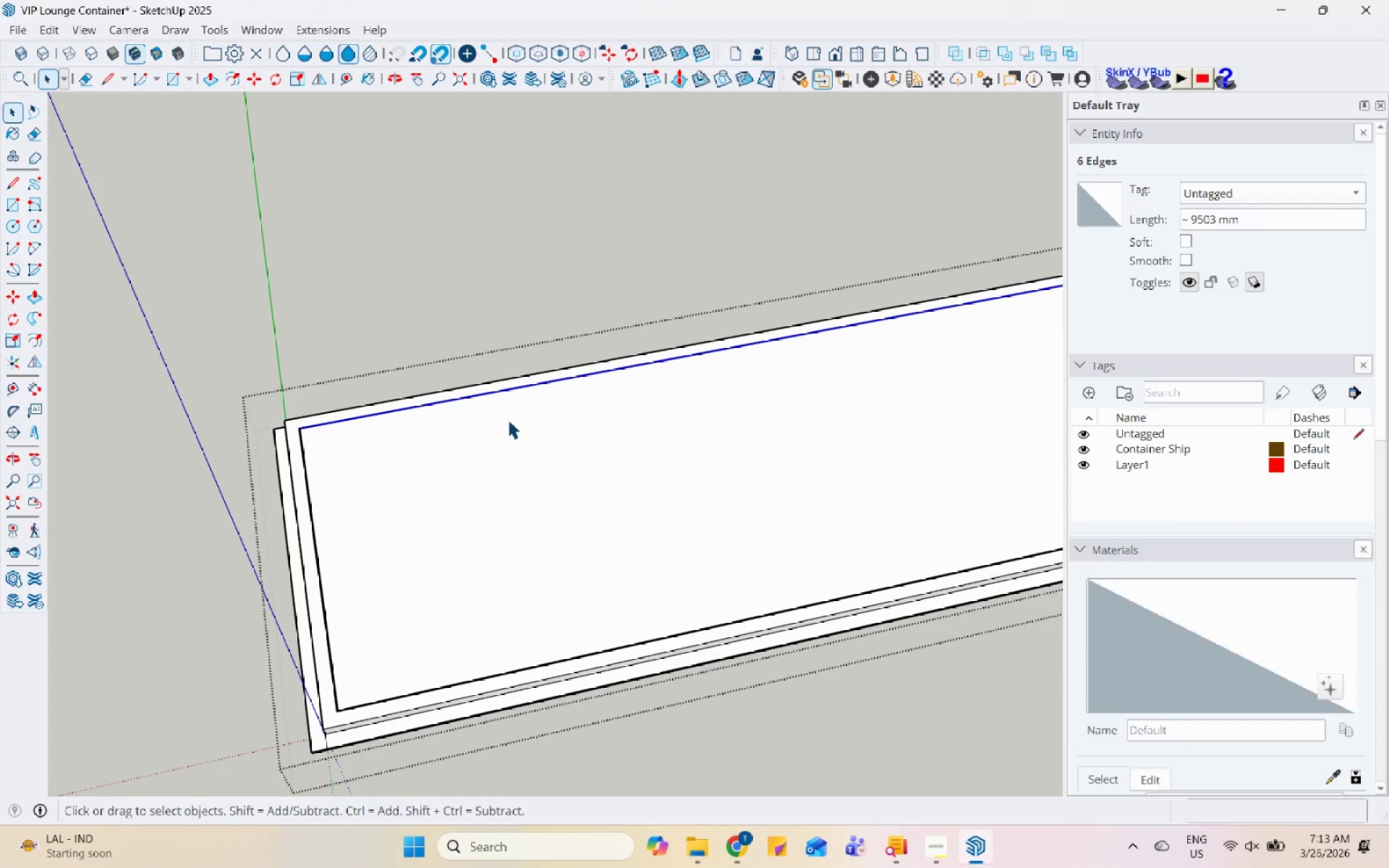 
key(L)
 